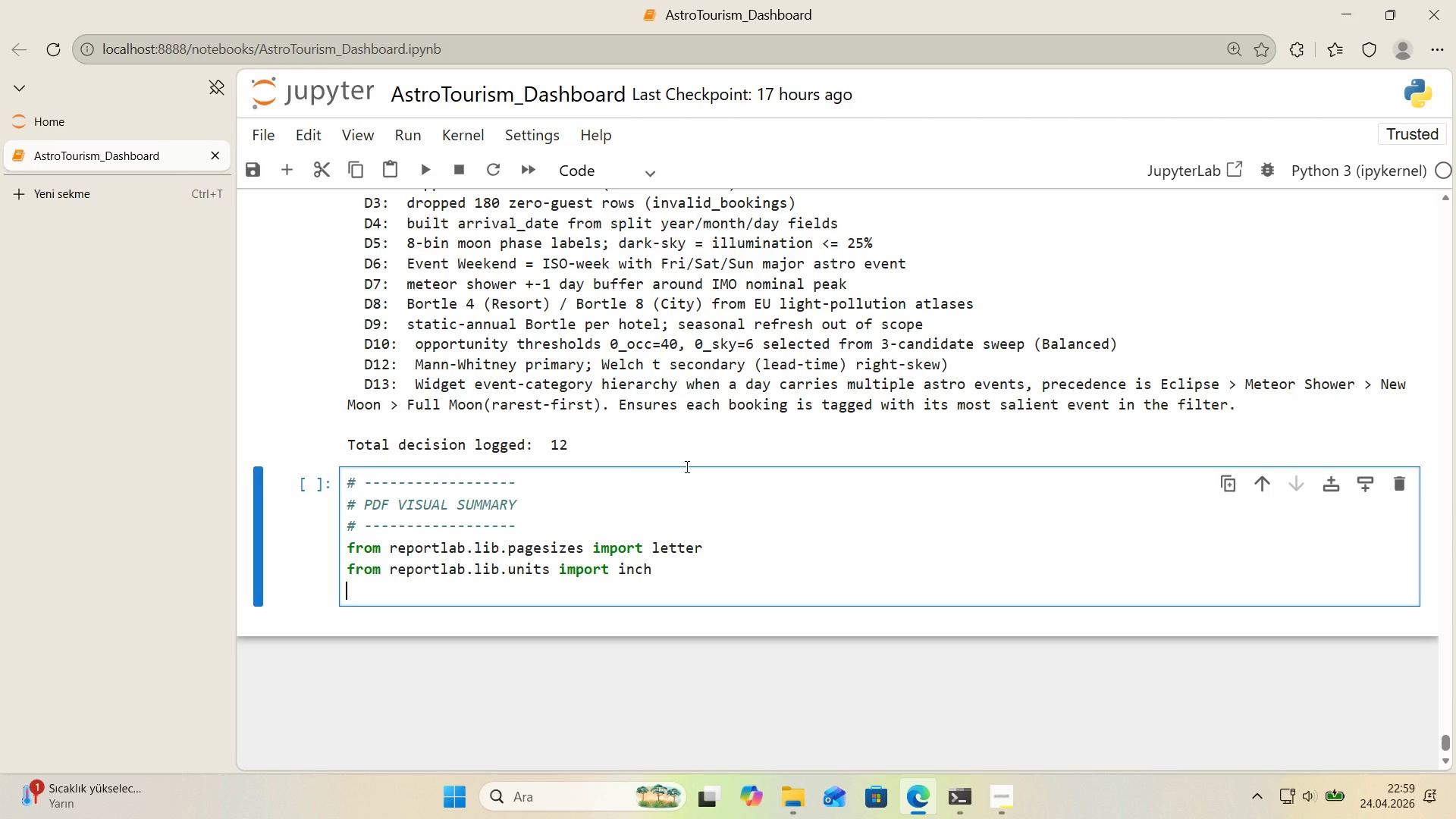 
type(gto)
key(Backspace)
key(Backspace)
key(Backspace)
type(from )
 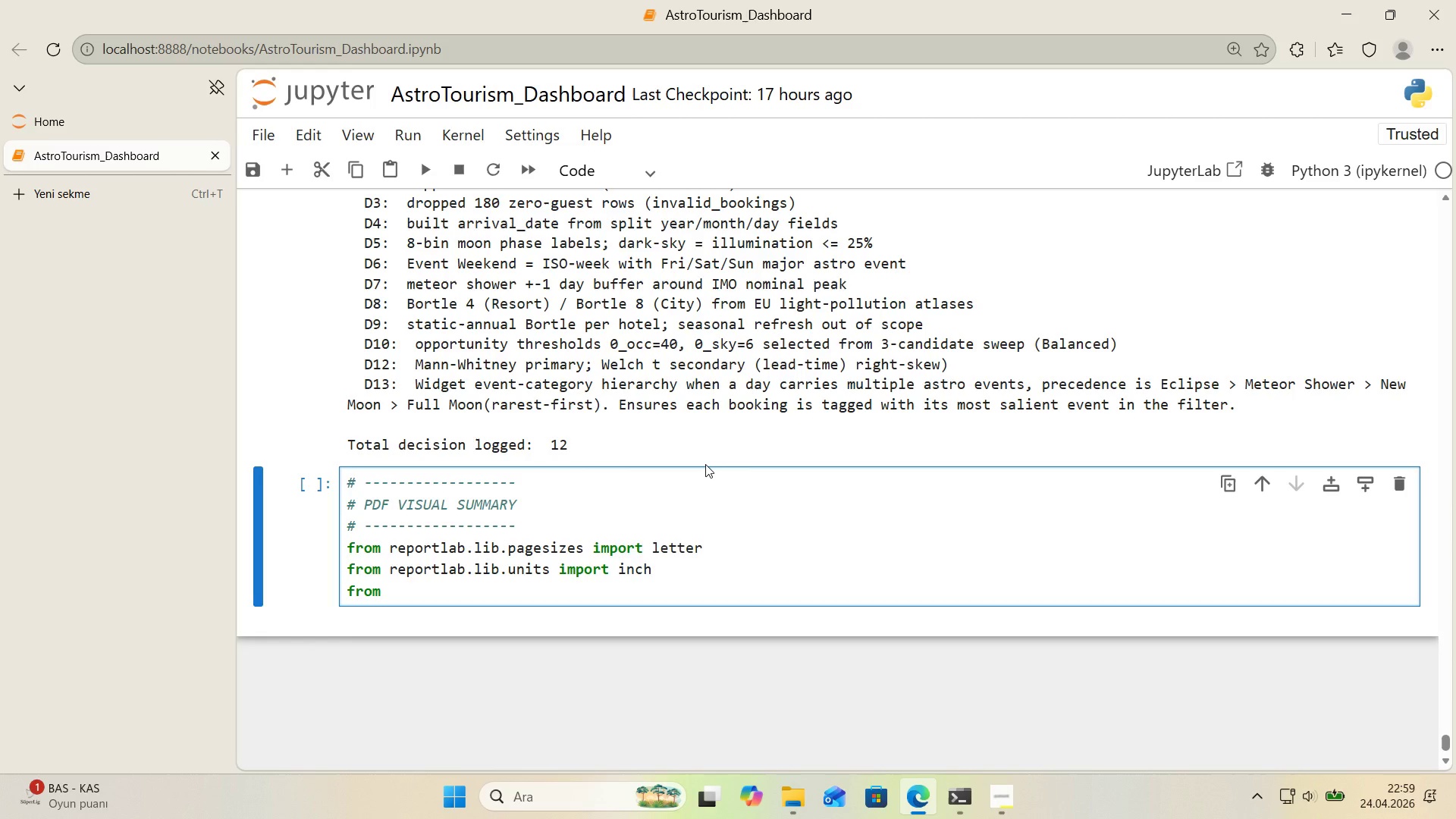 
wait(5.5)
 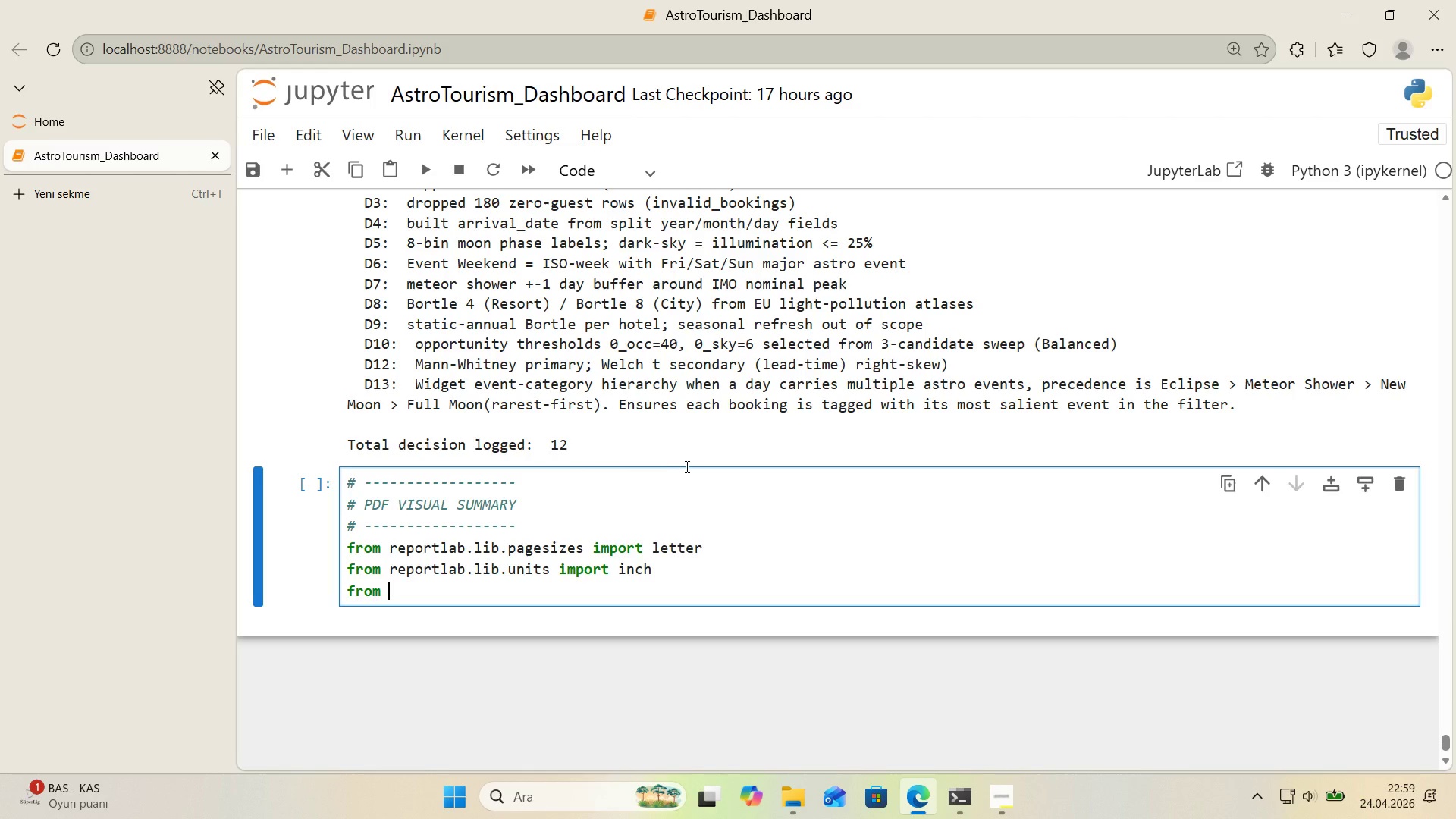 
type(reportlab.l'b.colors 'mport HexColor,wh'te, black)
 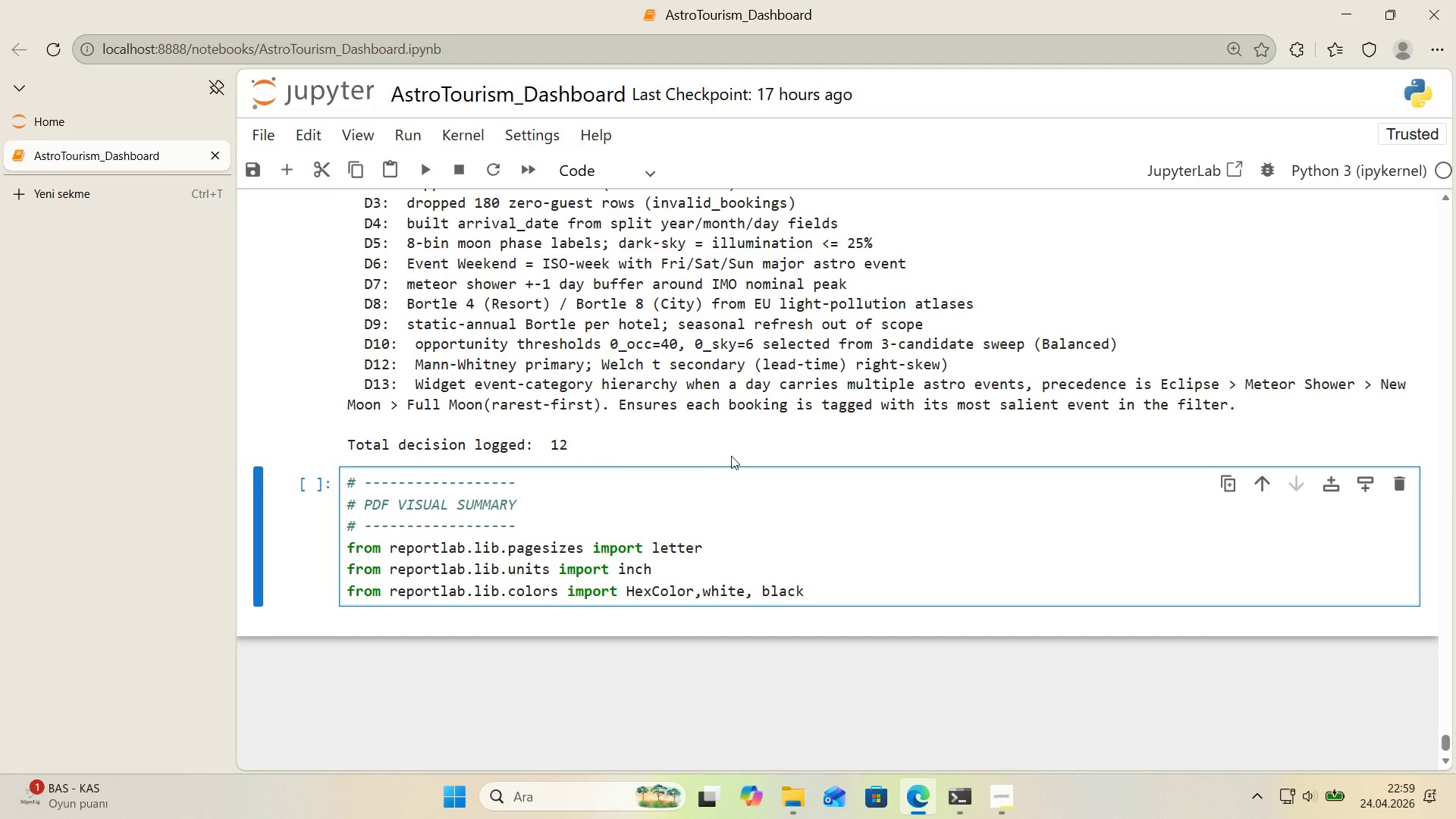 
left_click([821, 521])
 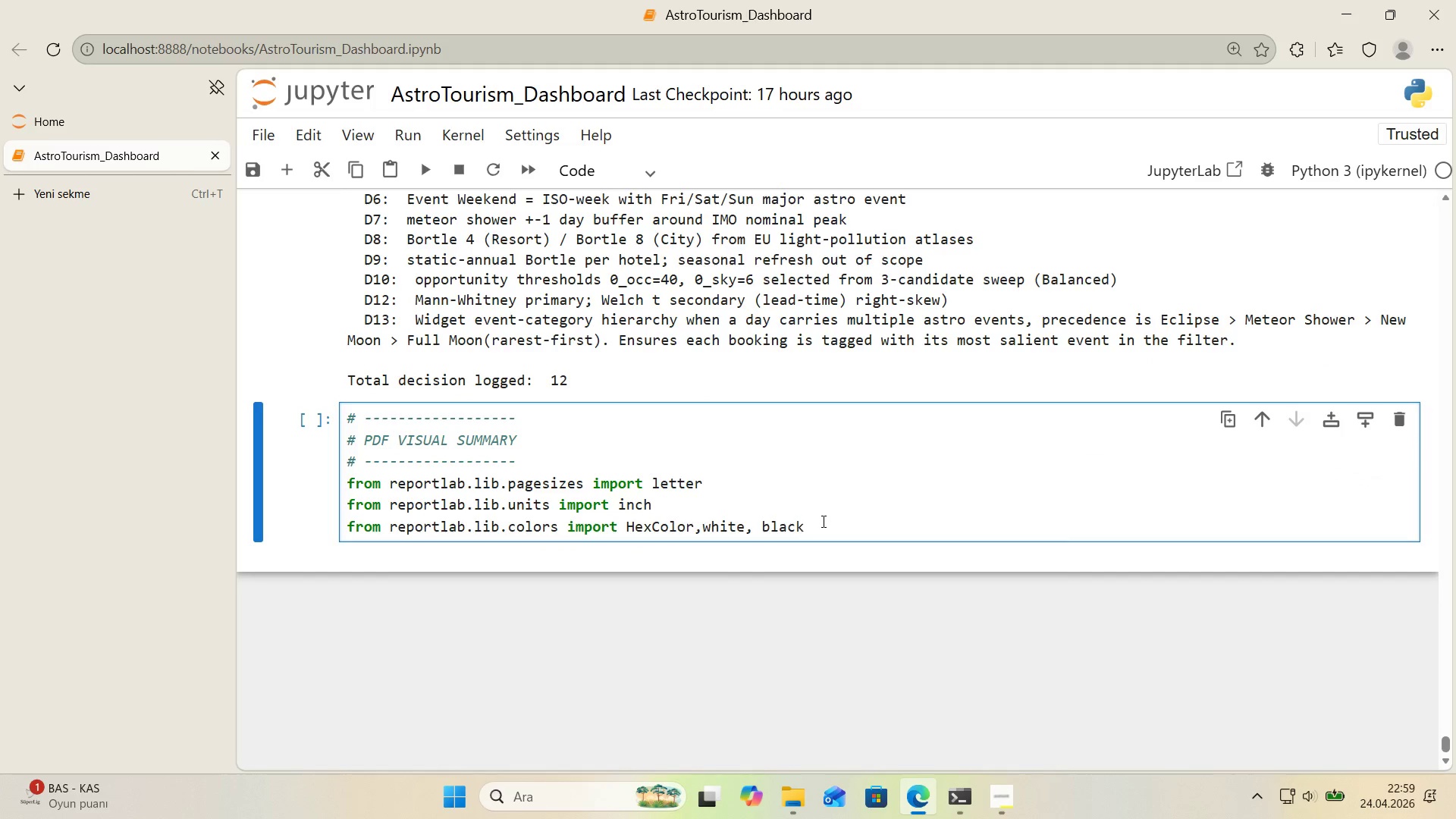 
scroll: coordinate [756, 464], scroll_direction: down, amount: 1.0
 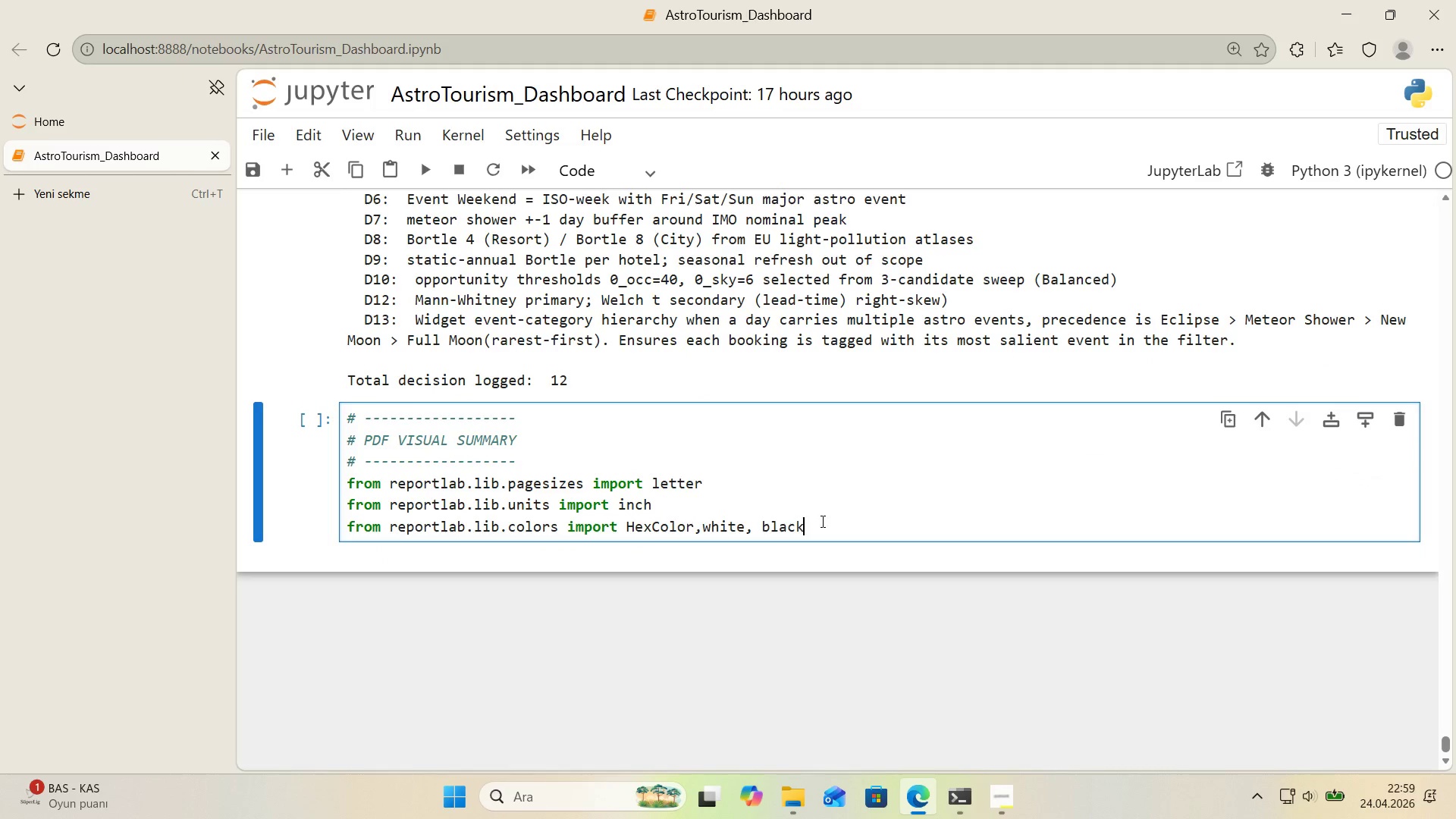 
key(Enter)
 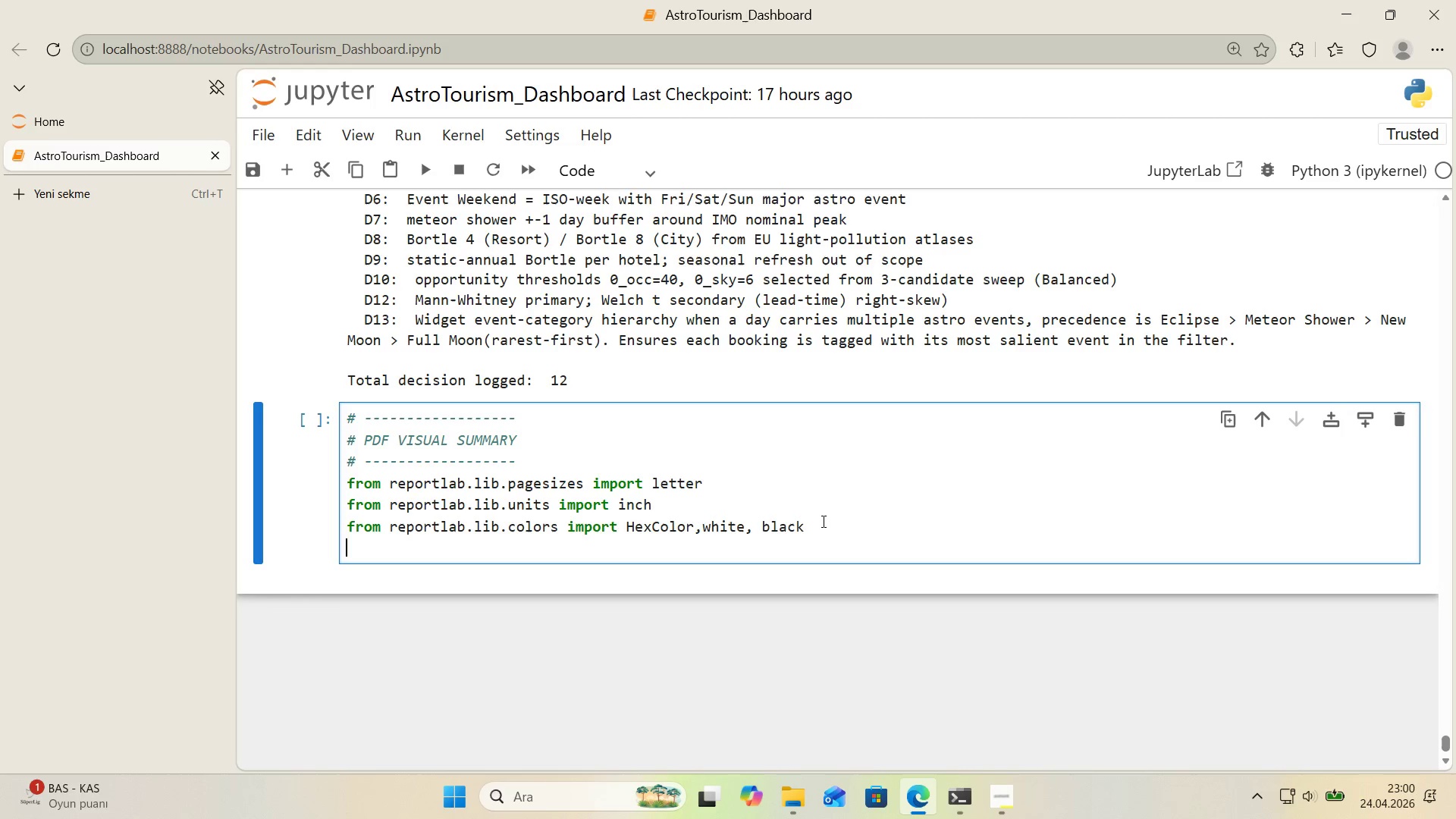 
wait(45.08)
 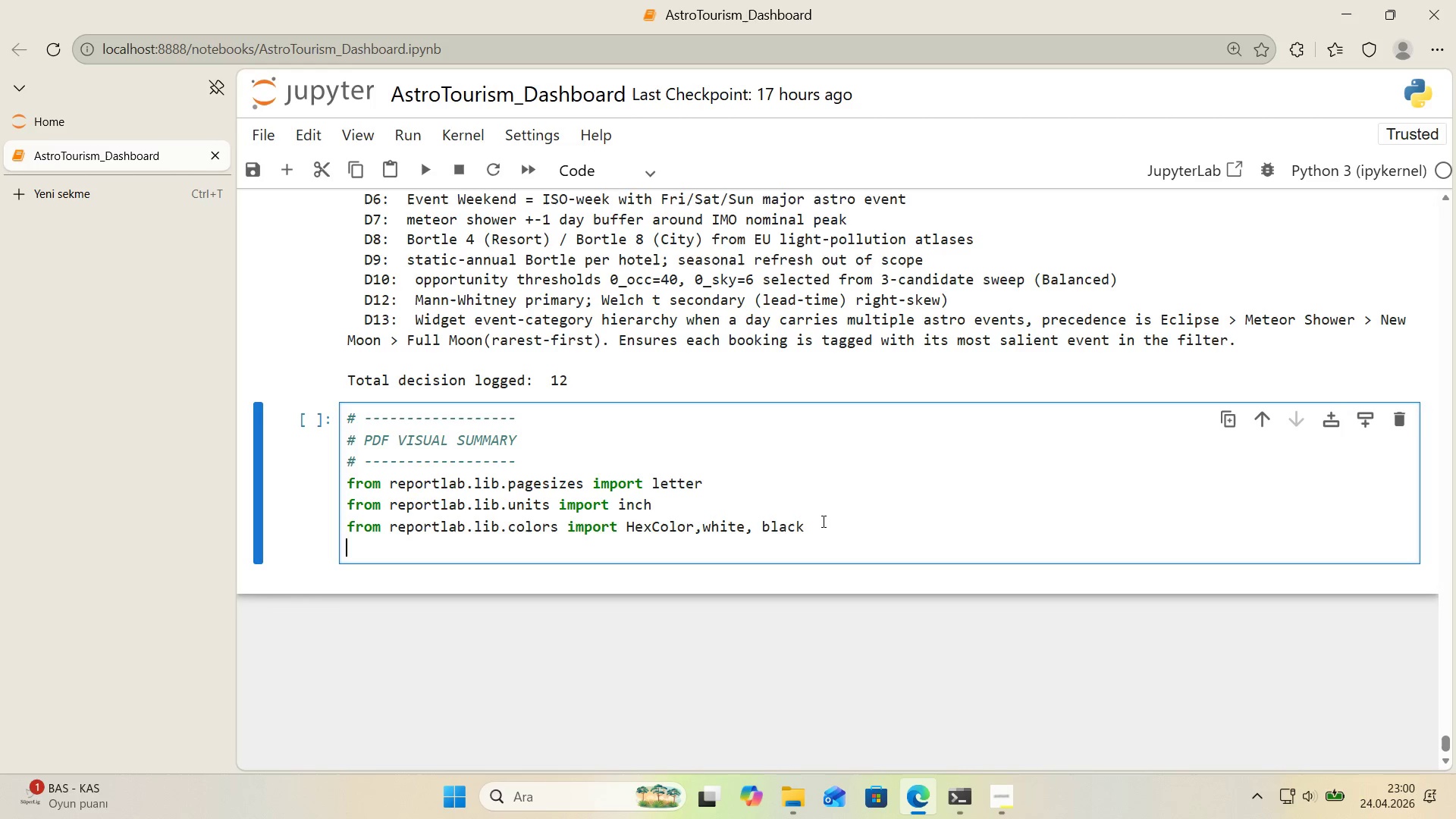 
type(from rpo)
key(Backspace)
key(Backspace)
type(eportlab.l'b.col)
key(Backspace)
key(Backspace)
key(Backspace)
key(Backspace)
key(Backspace)
key(Backspace)
key(Backspace)
type(platypus )
 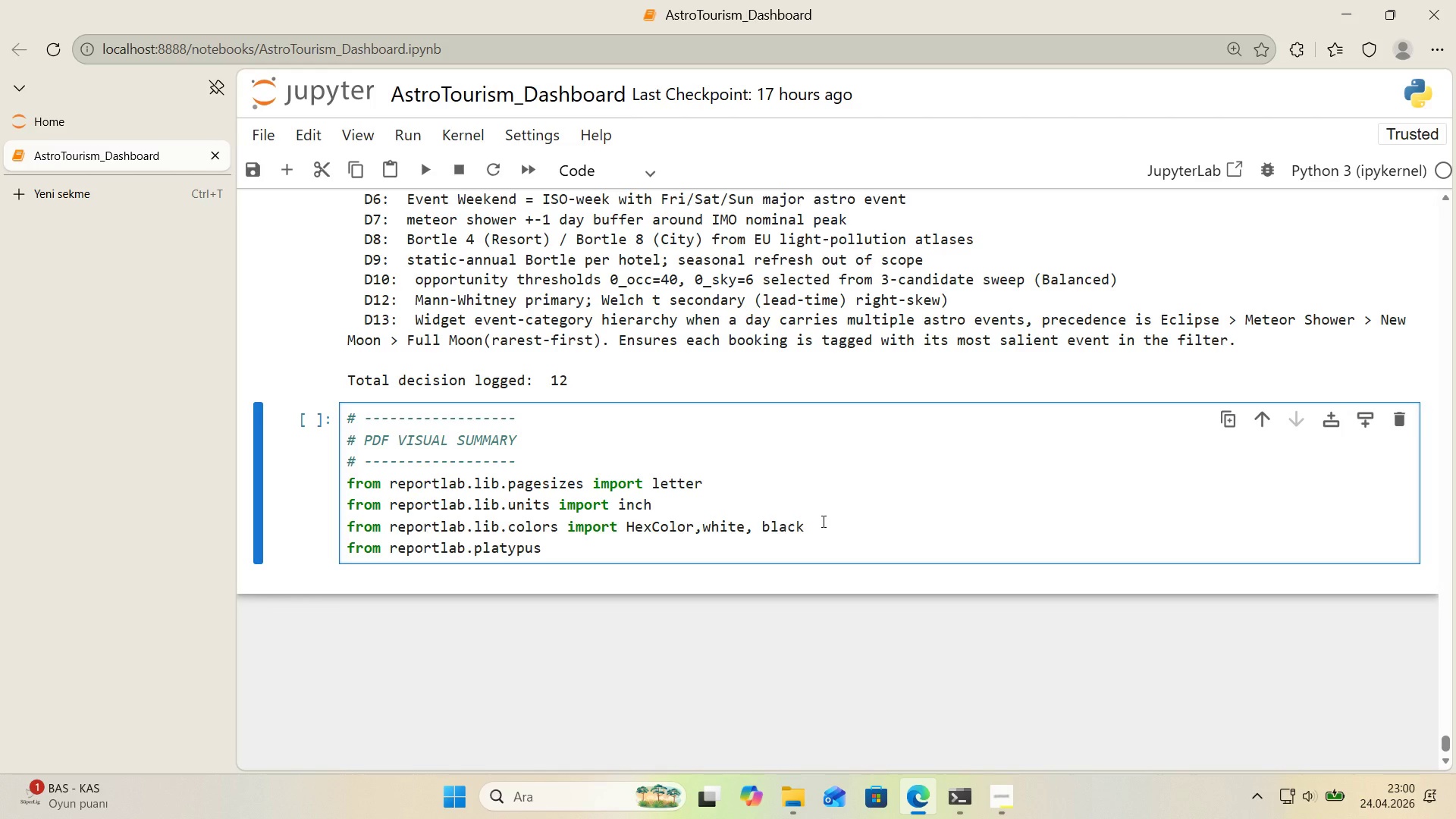 
wait(22.78)
 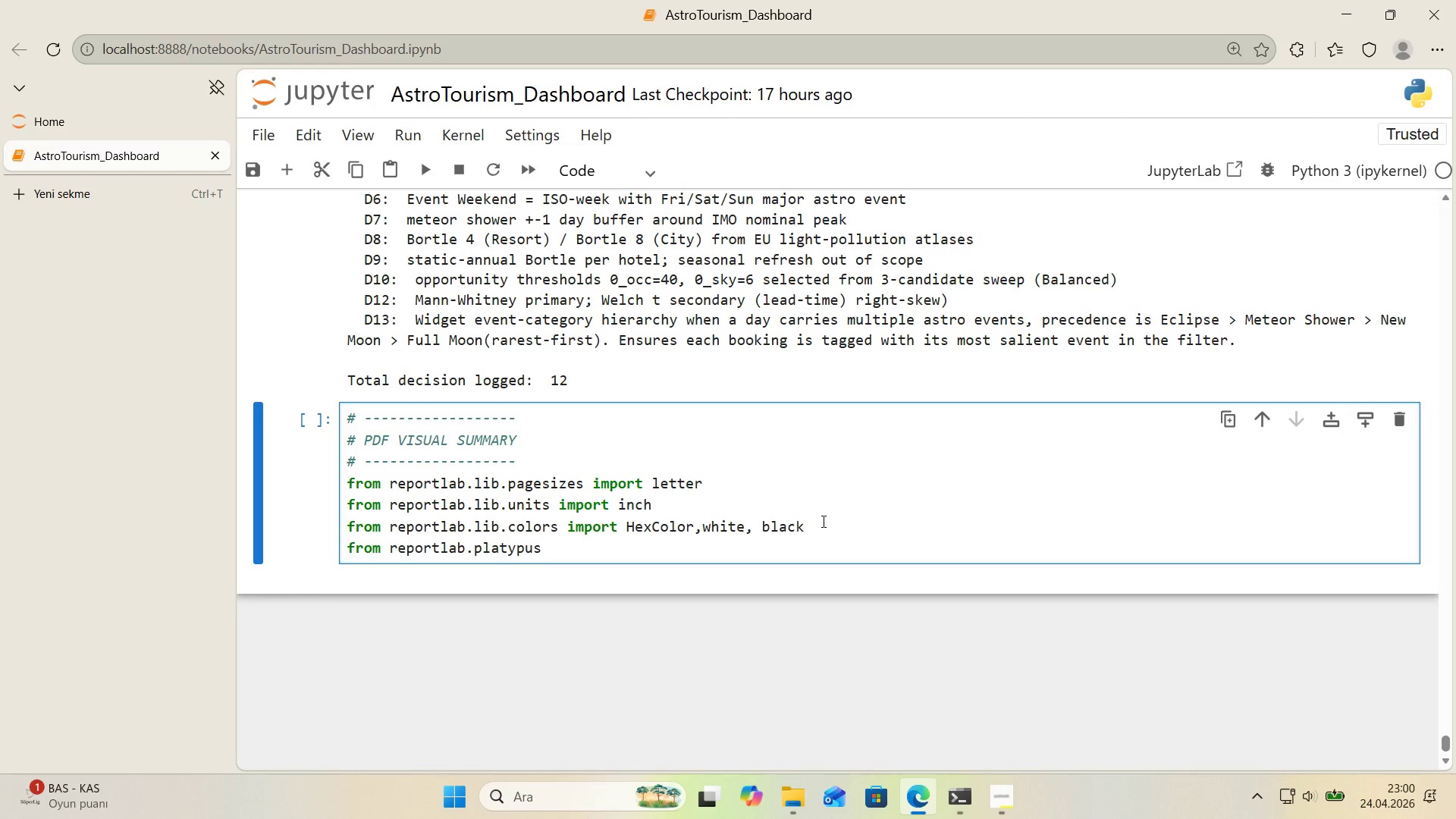 
left_click([706, 534])
 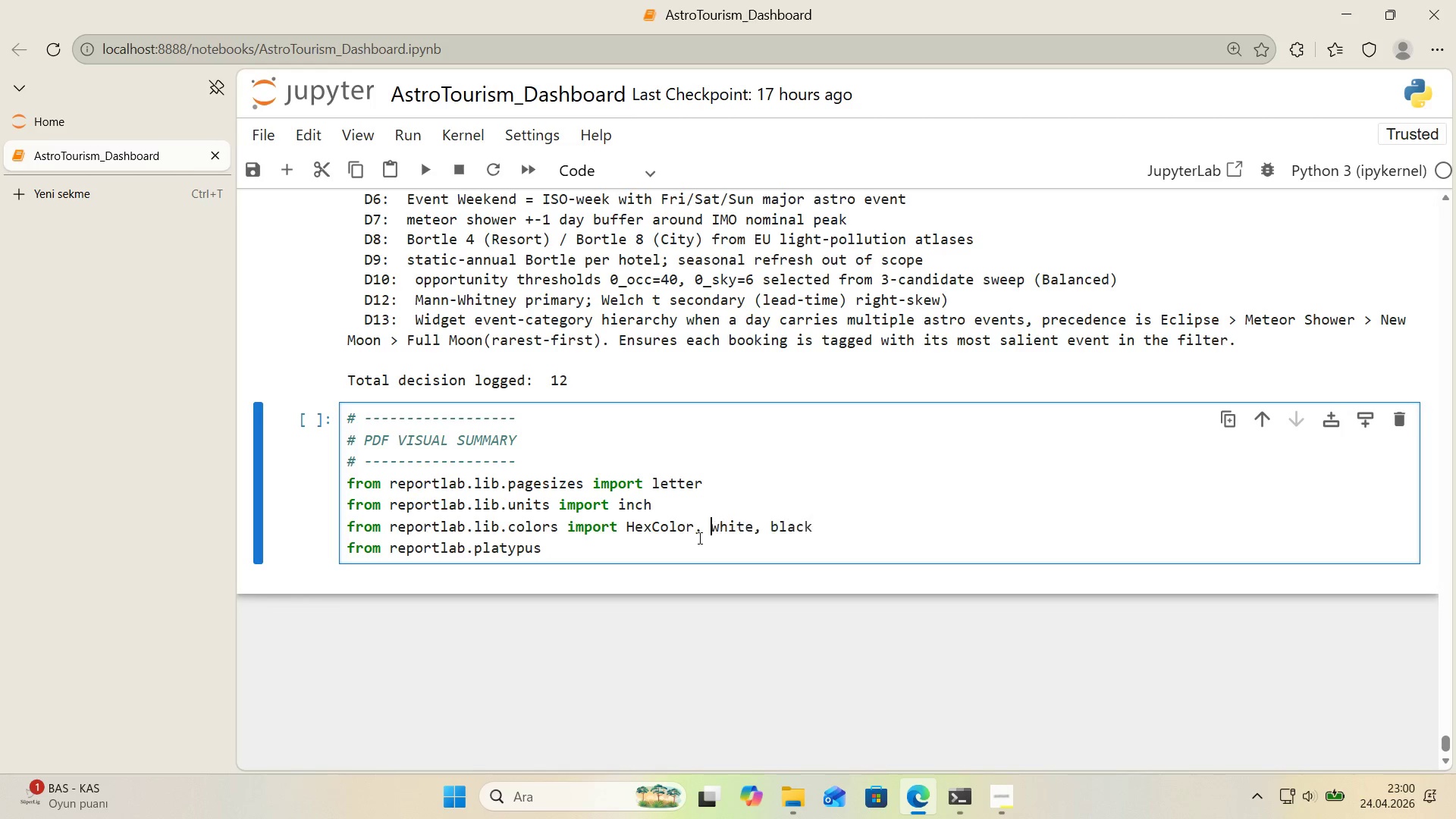 
key(Space)
 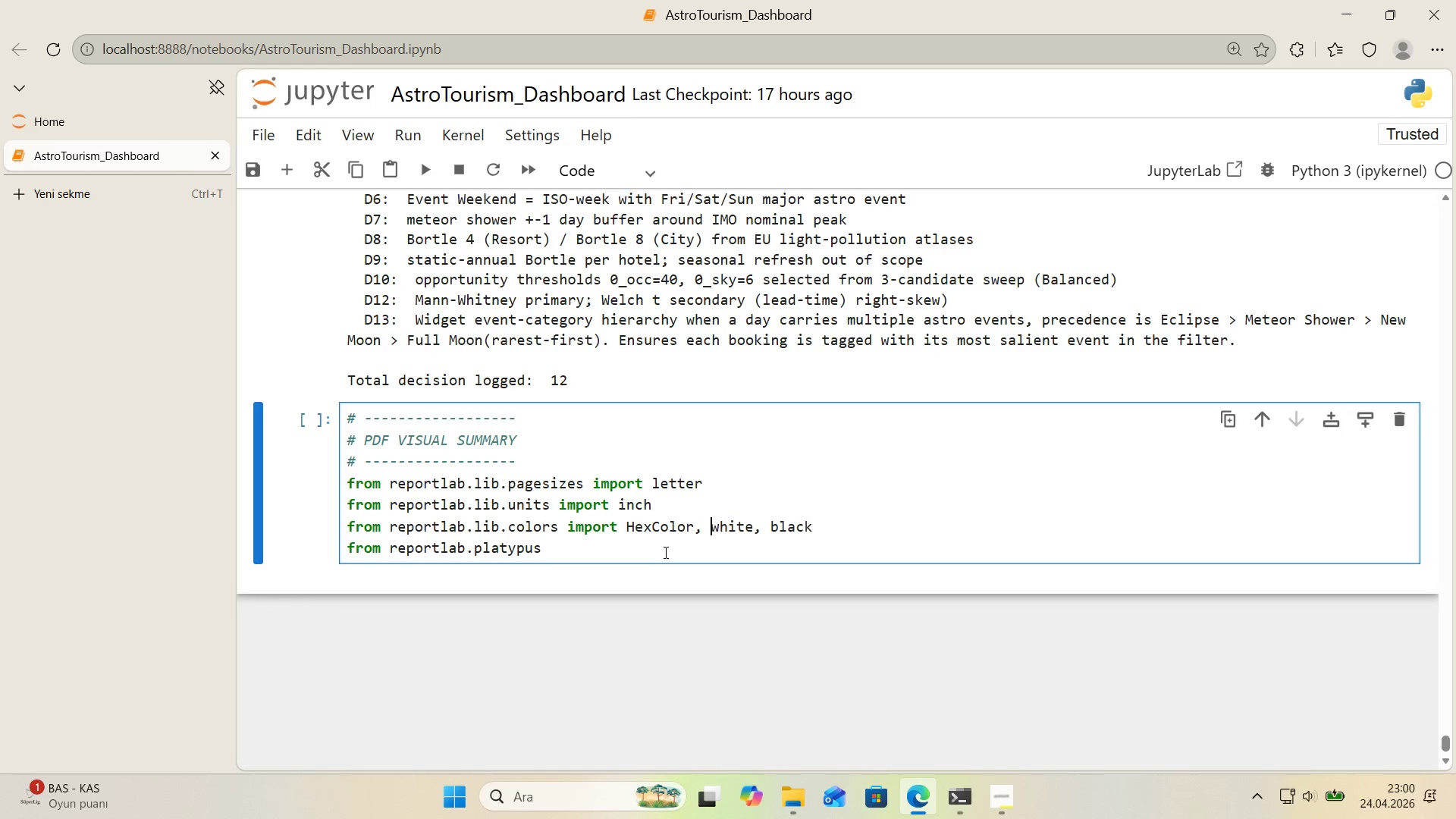 
left_click([664, 552])
 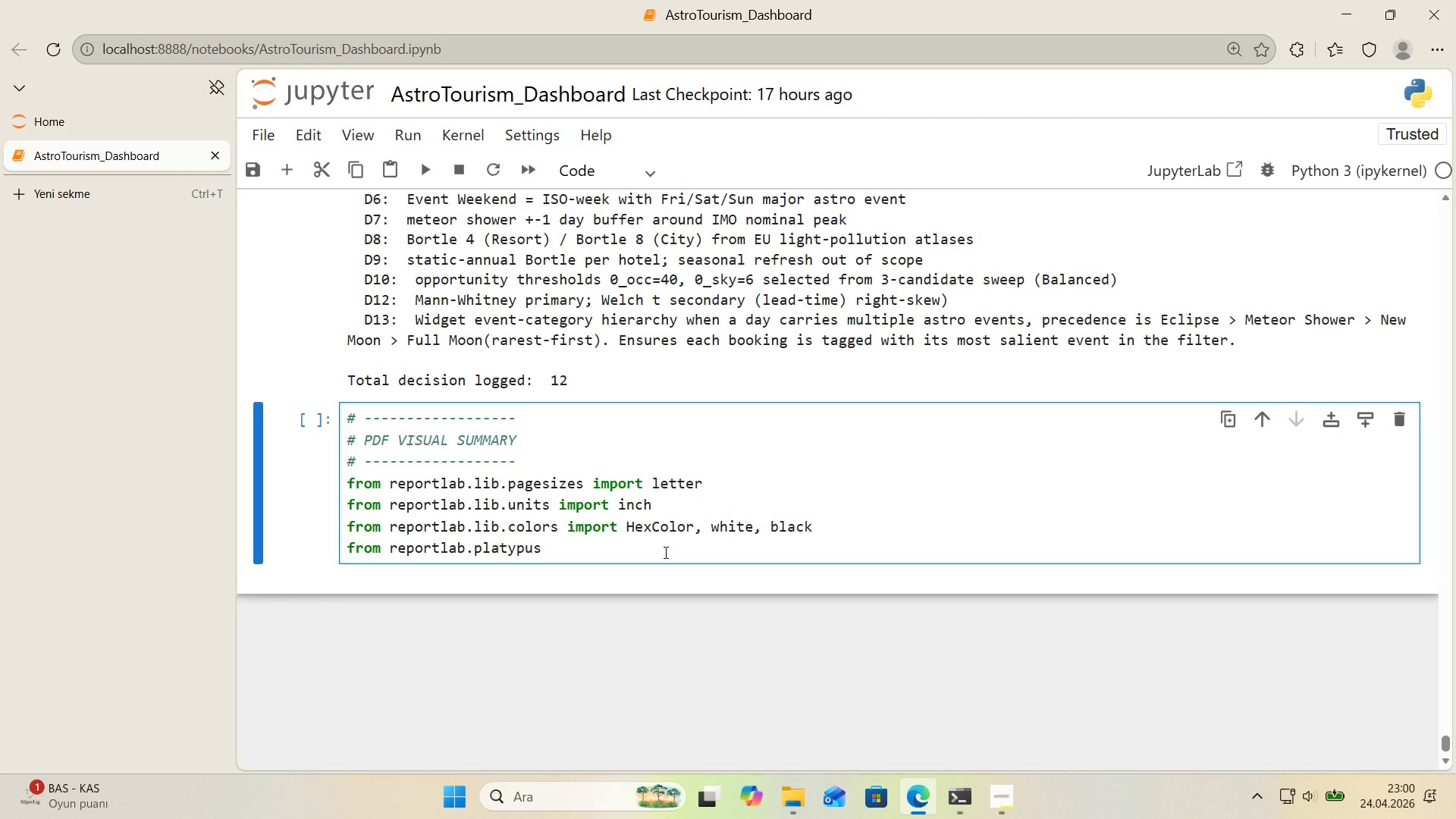 
key(Backspace)
type( 'mport *()
 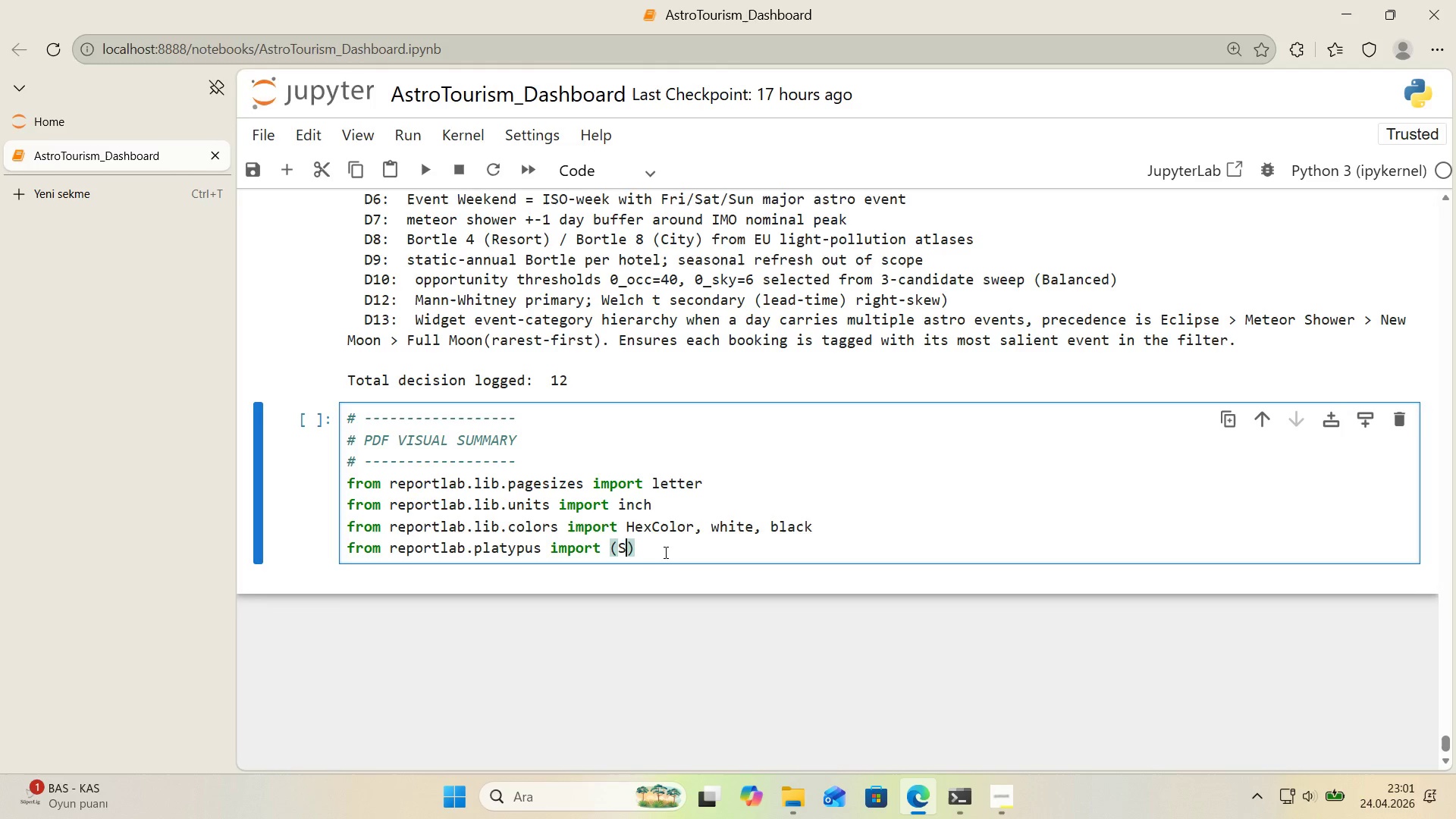 
 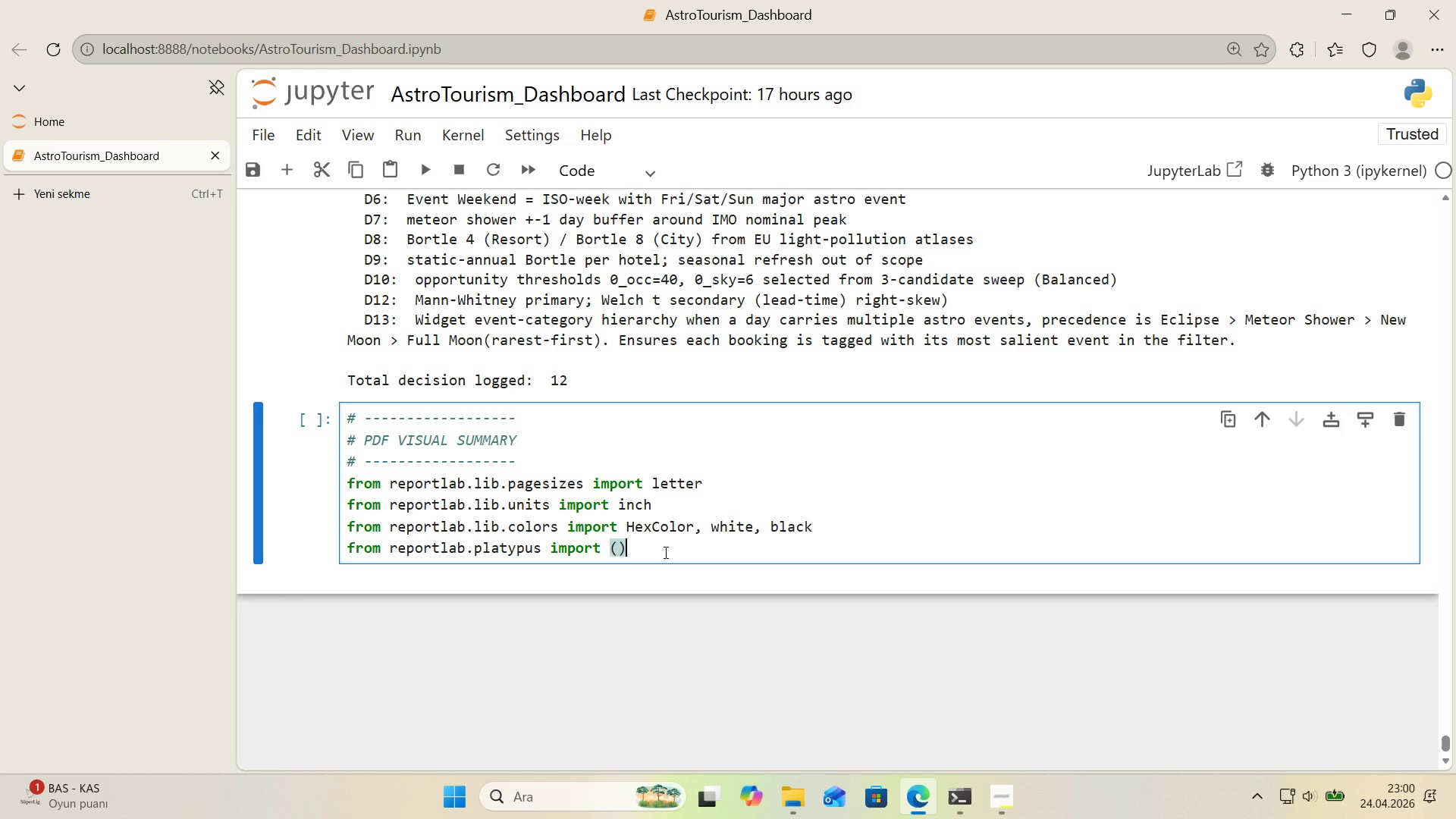 
key(ArrowLeft)
 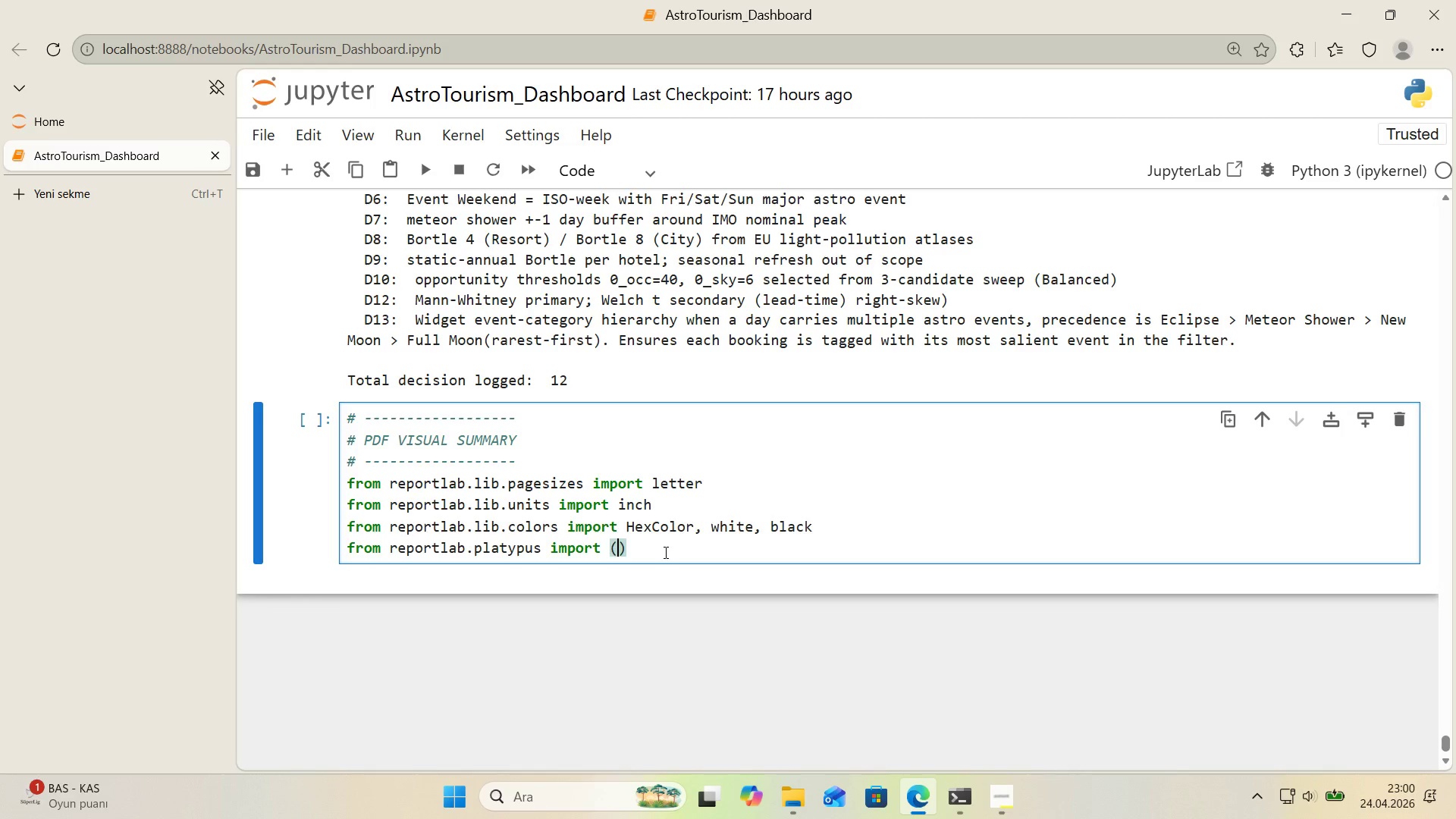 
type(S'mpleDocTemplate, Paragraph, Spacer, Image,)
 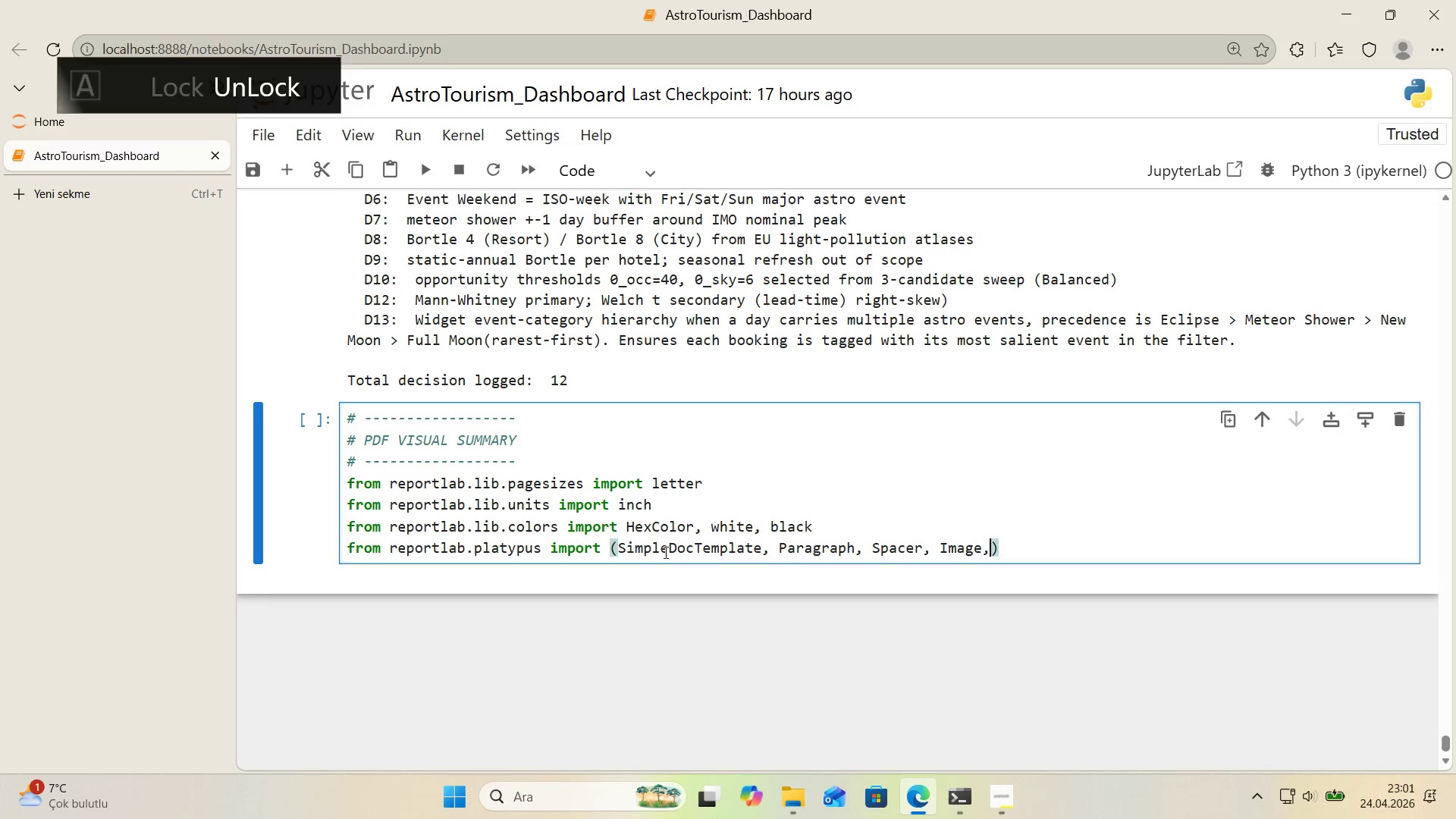 
type( Table, TableStyle, HRFloable)
key(Backspace)
key(Backspace)
key(Backspace)
key(Backspace)
type(wable)
 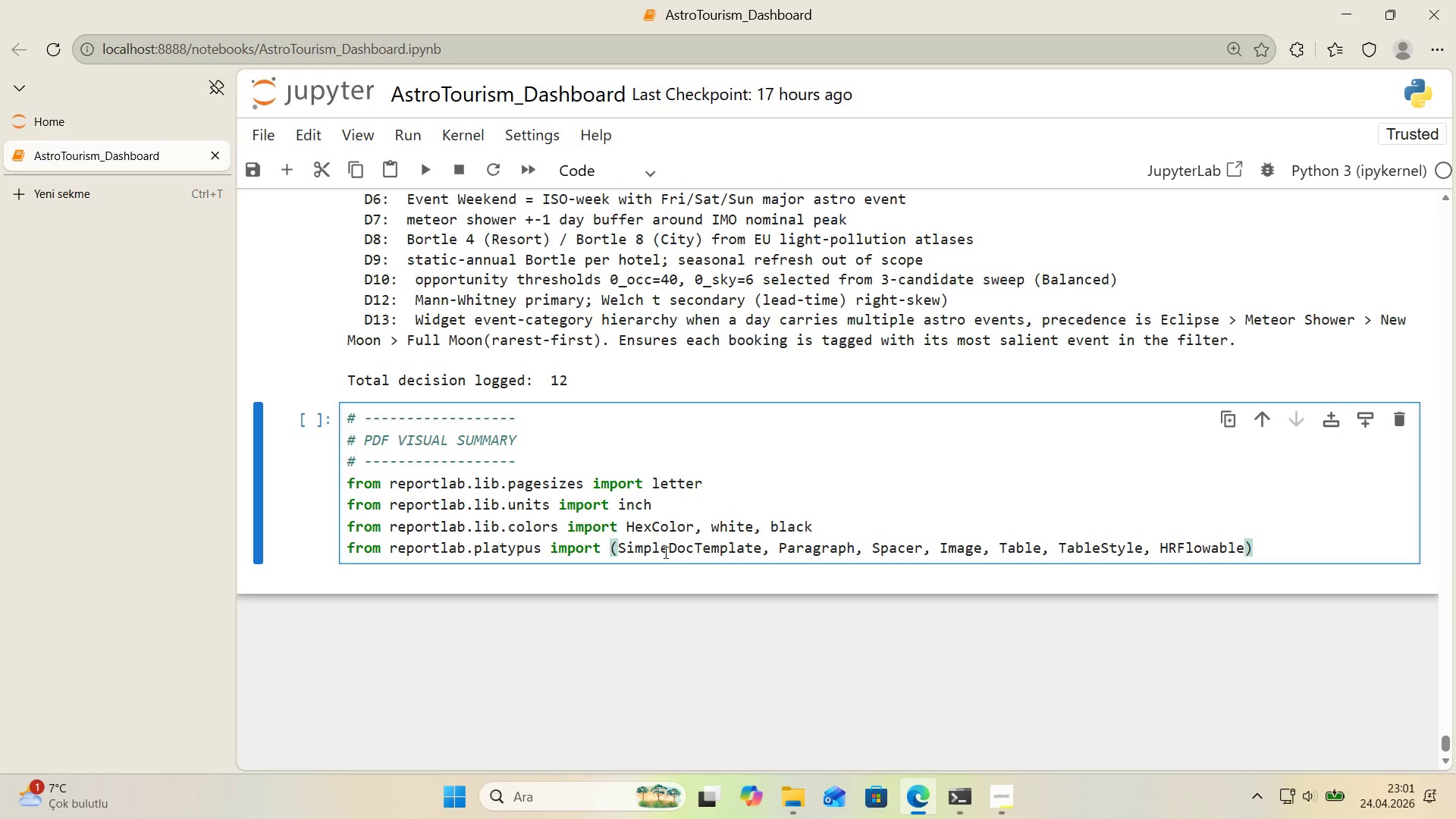 
key(ArrowRight)
 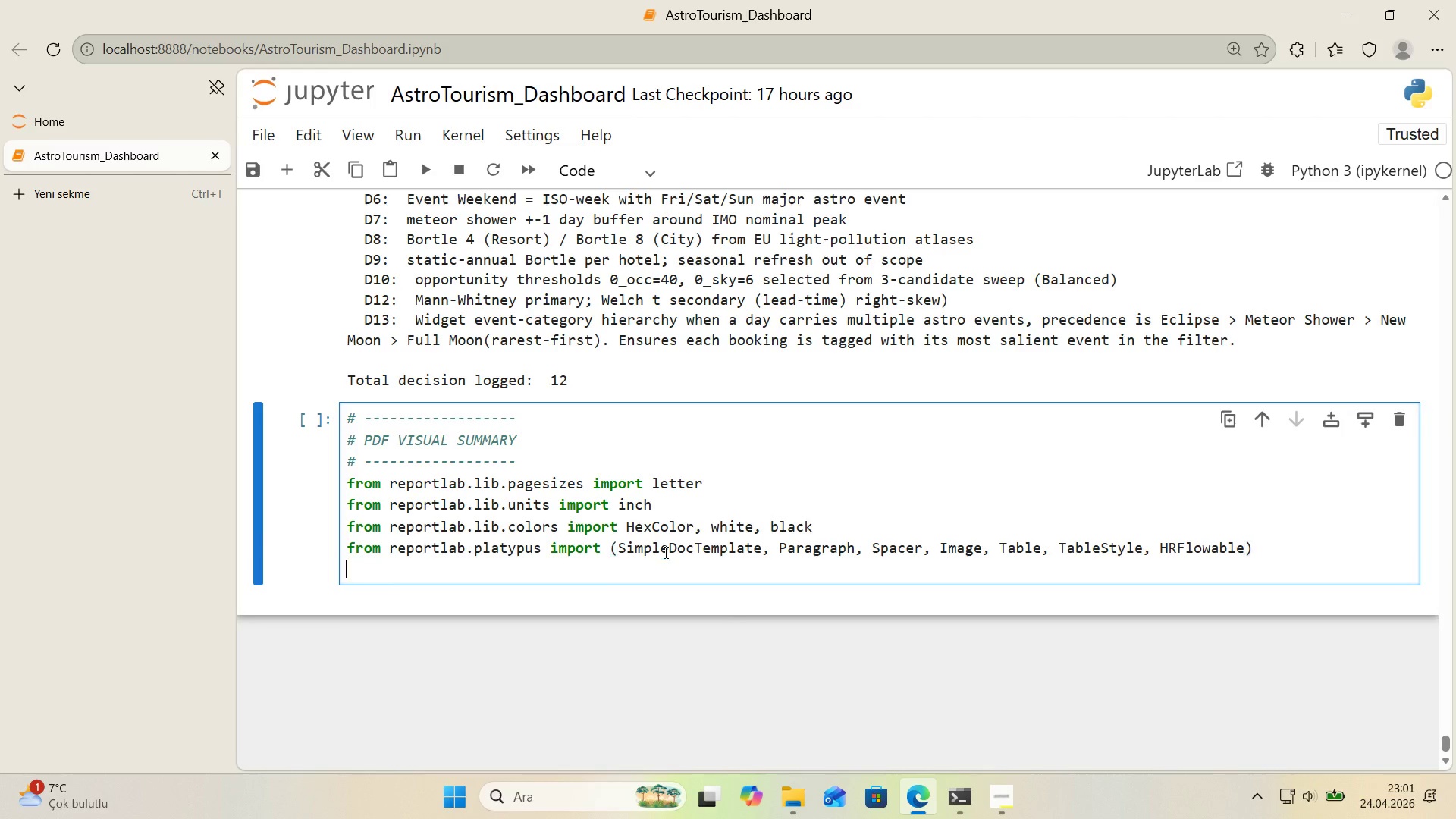 
key(Enter)
 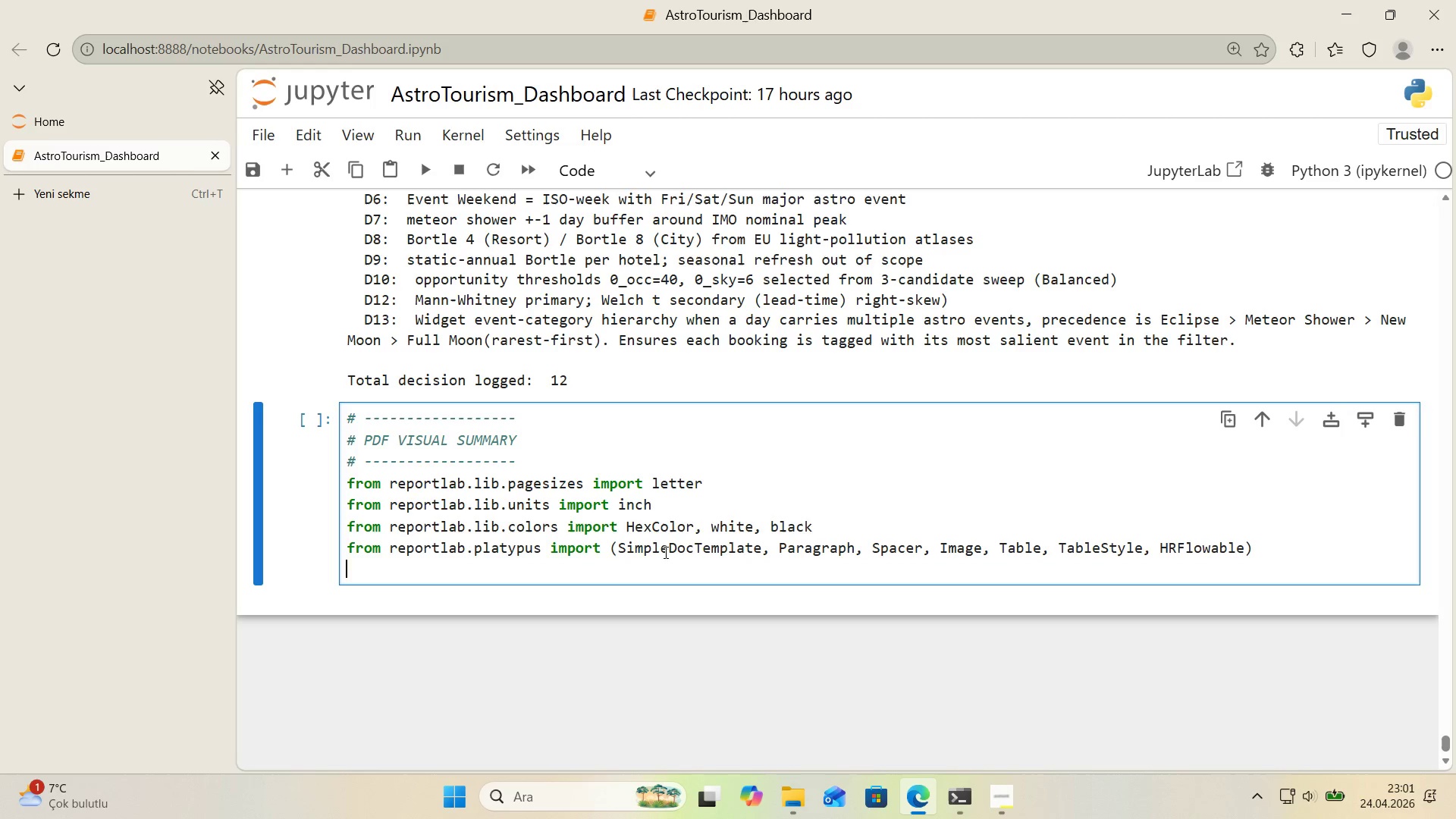 
type(from reportlab.l'b.styles 'mport getSampleStyleSheet, ParagraphStyle)
 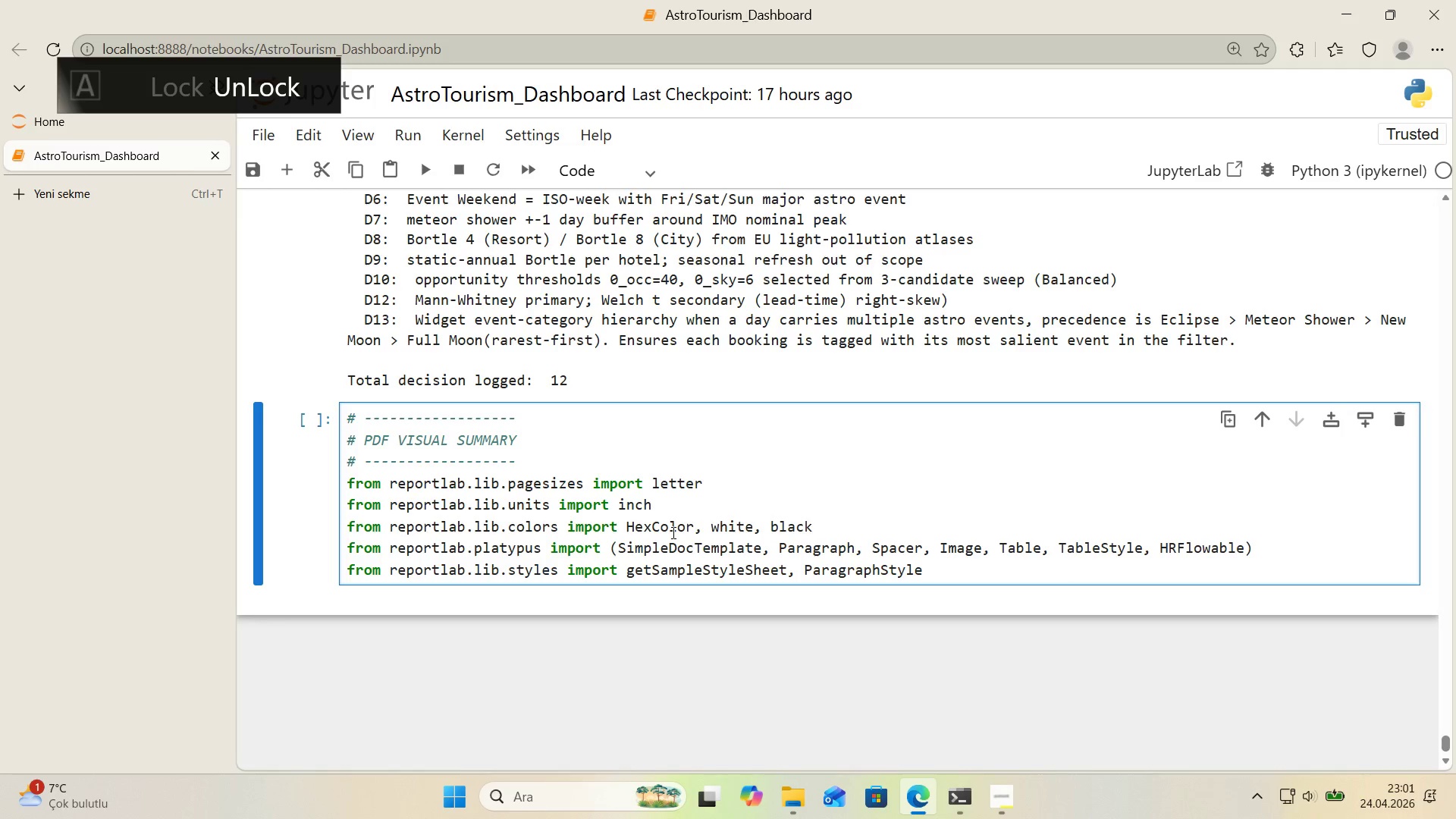 
scroll: coordinate [610, 514], scroll_direction: up, amount: 10.0
 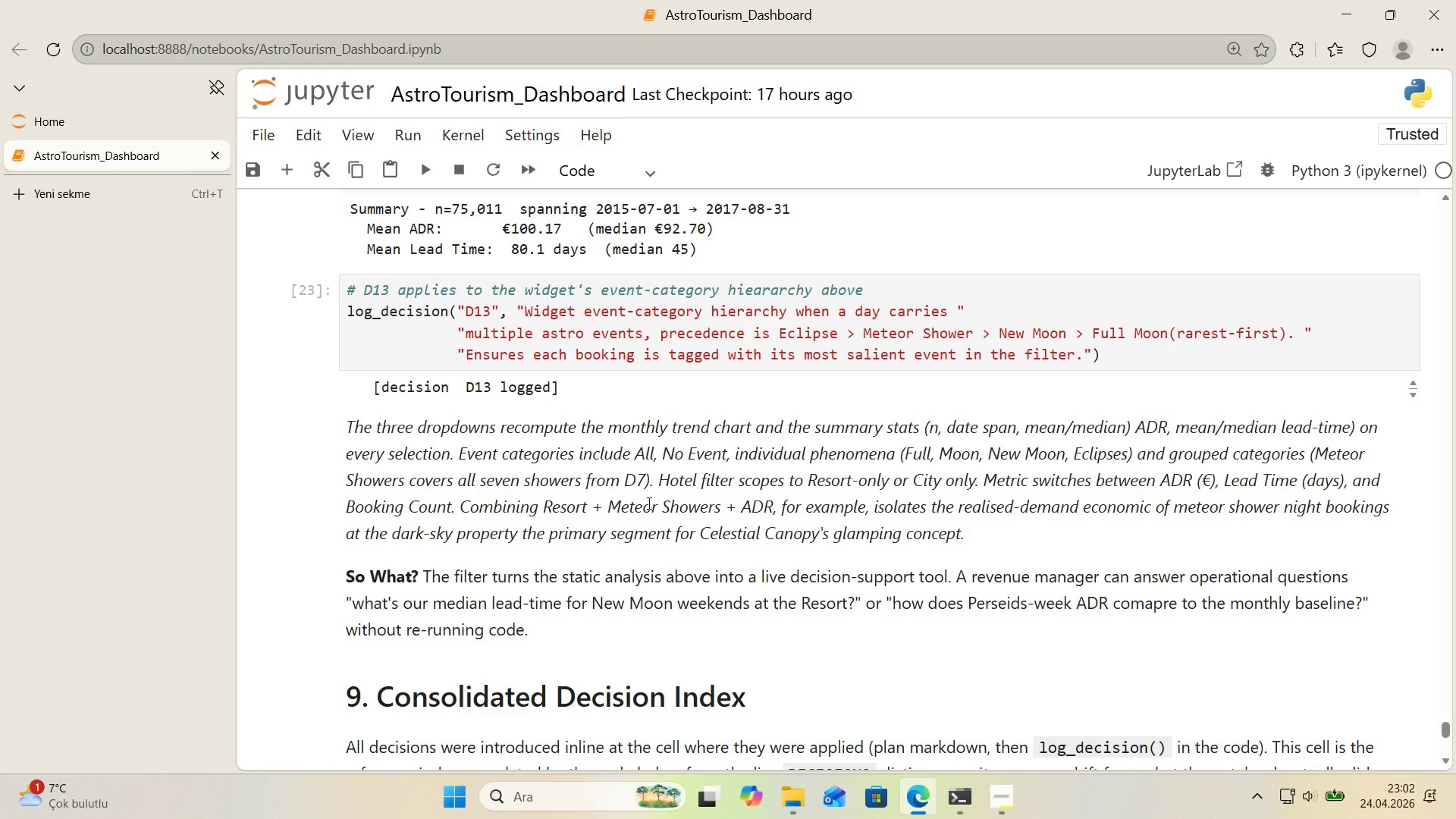 
wait(19.02)
 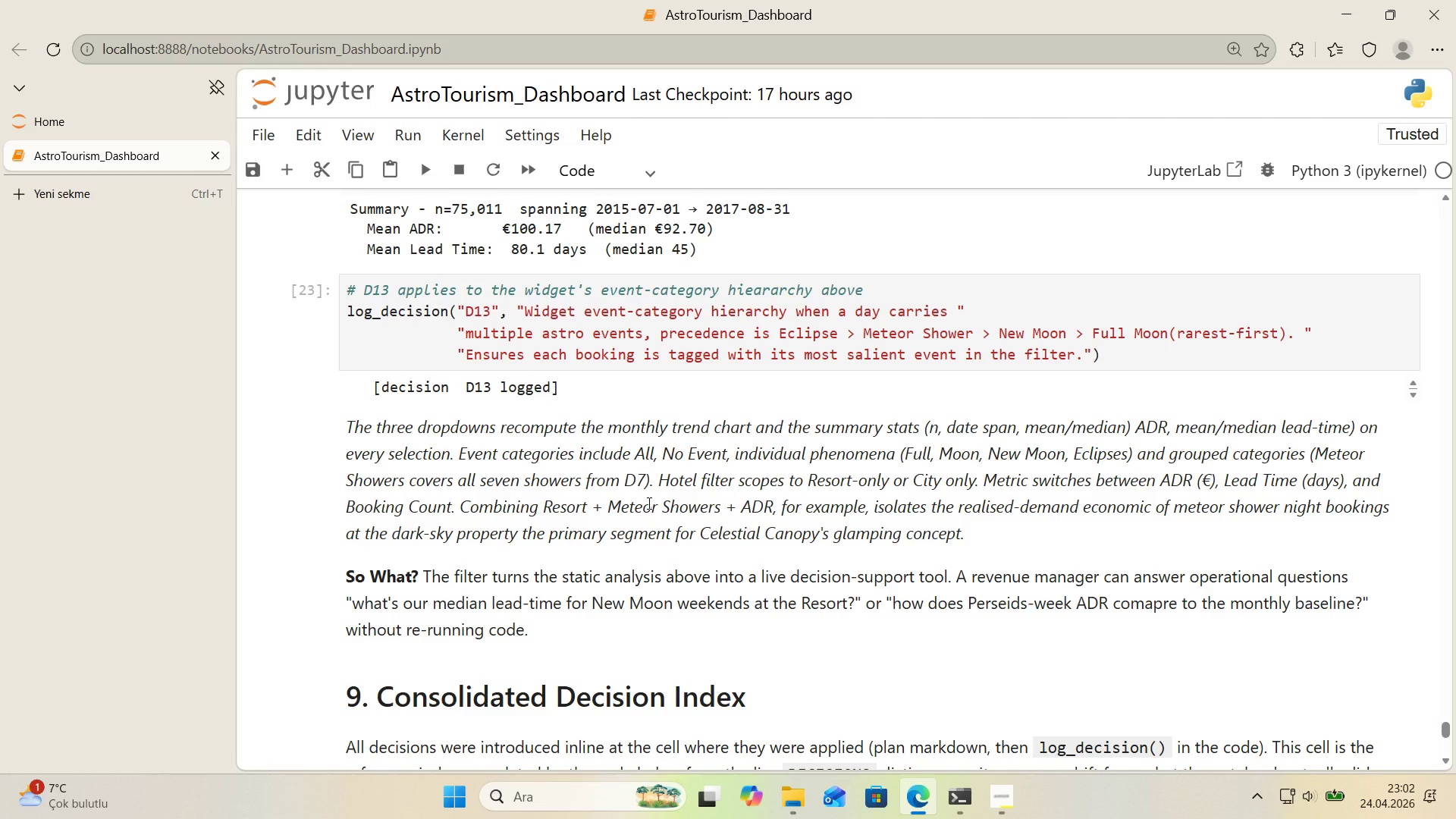 
scroll: coordinate [617, 499], scroll_direction: down, amount: 11.0
 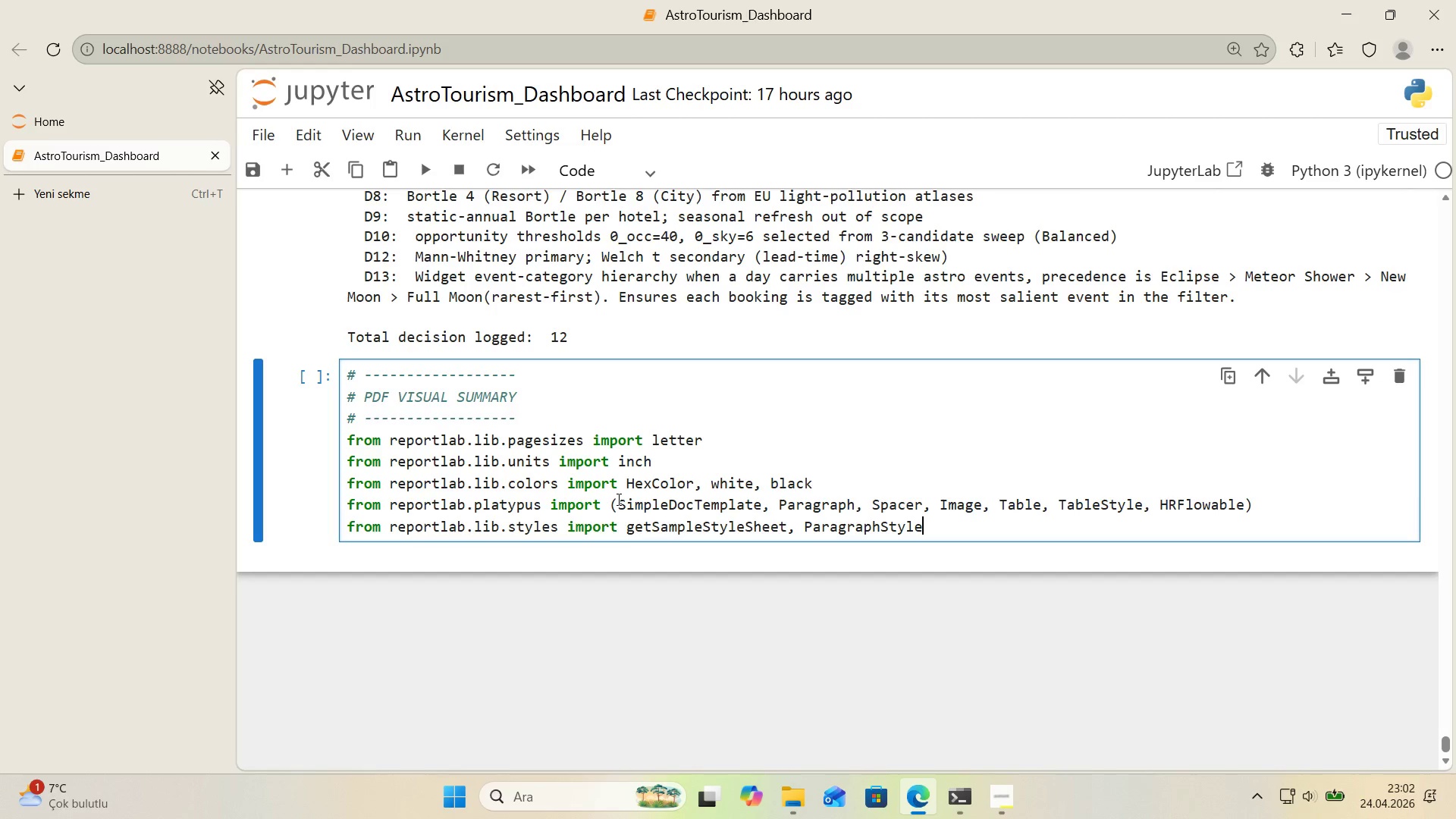 
wait(5.06)
 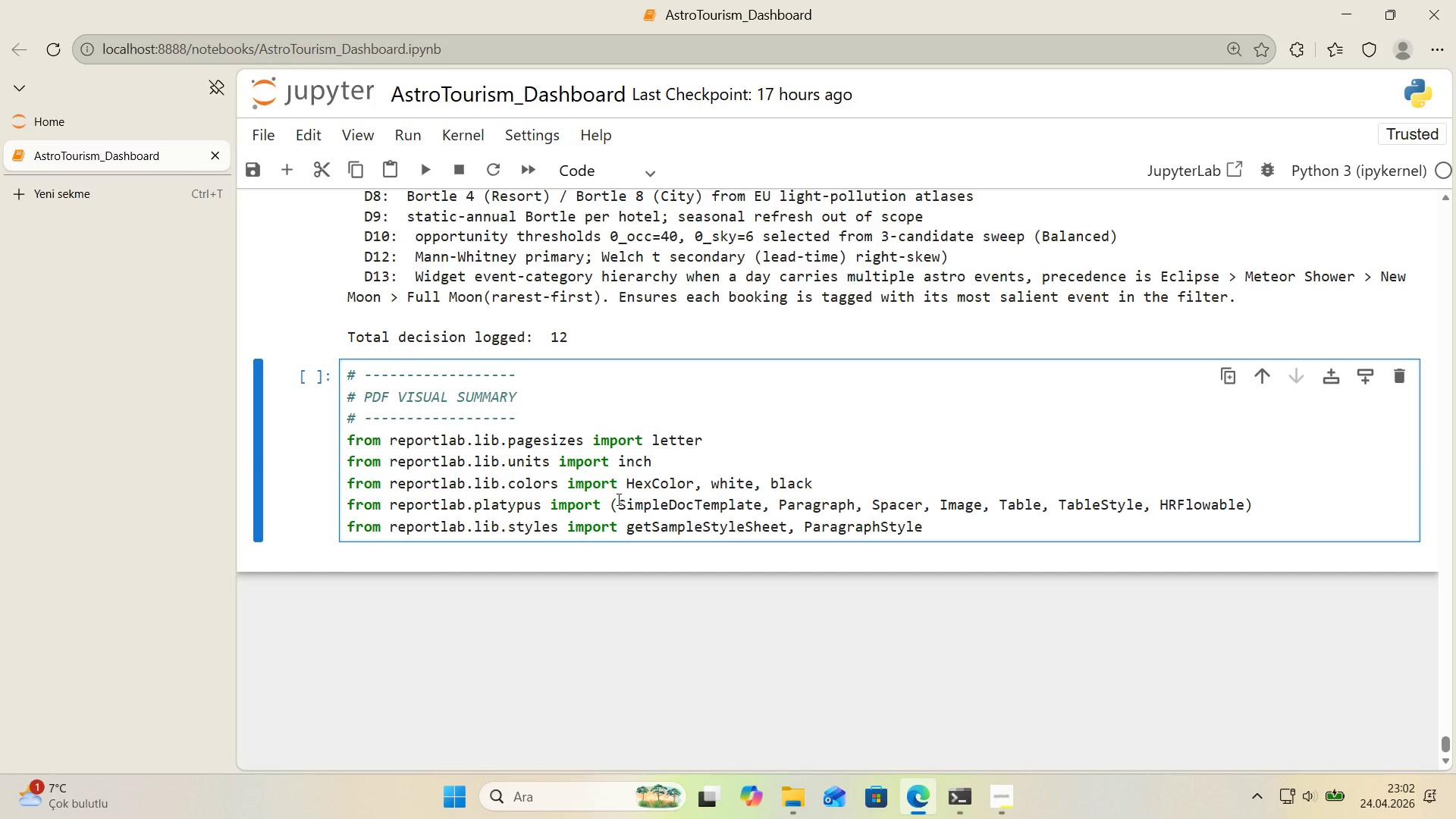 
left_click([962, 529])
 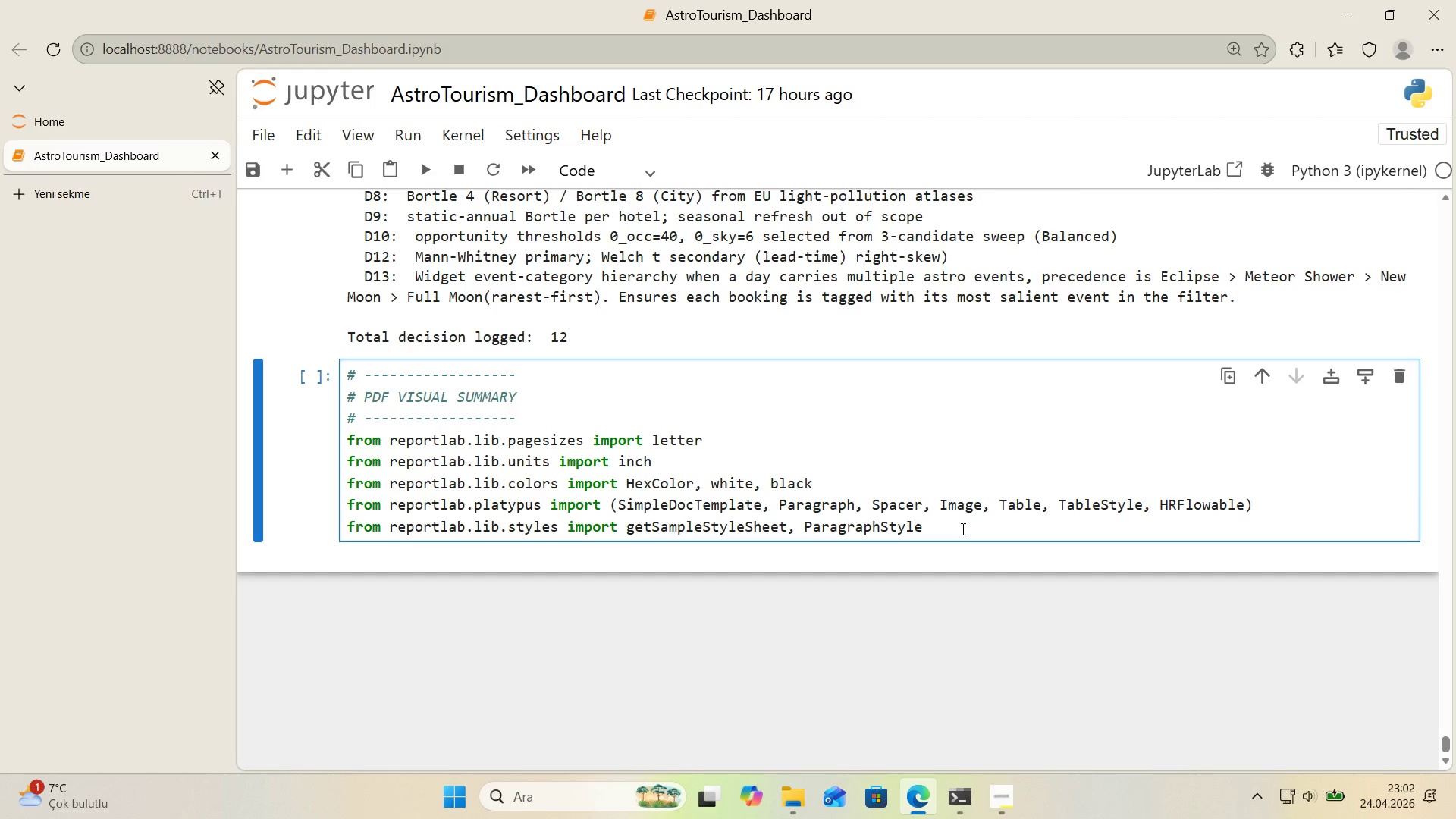 
key(Enter)
 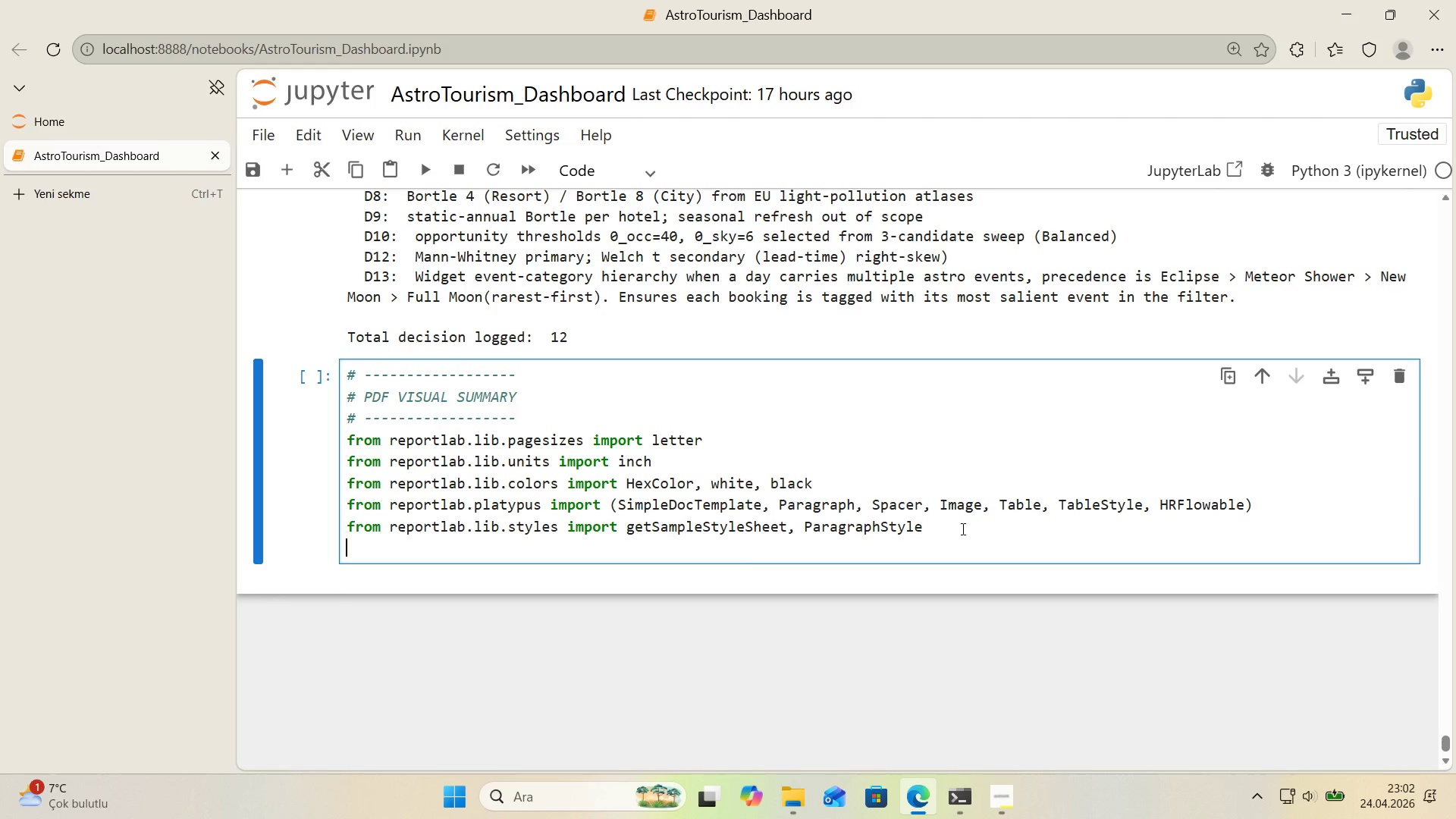 
type(from reportlab.l'b.enums 'mport TA_CENTER, TA_JUSTIFY)
 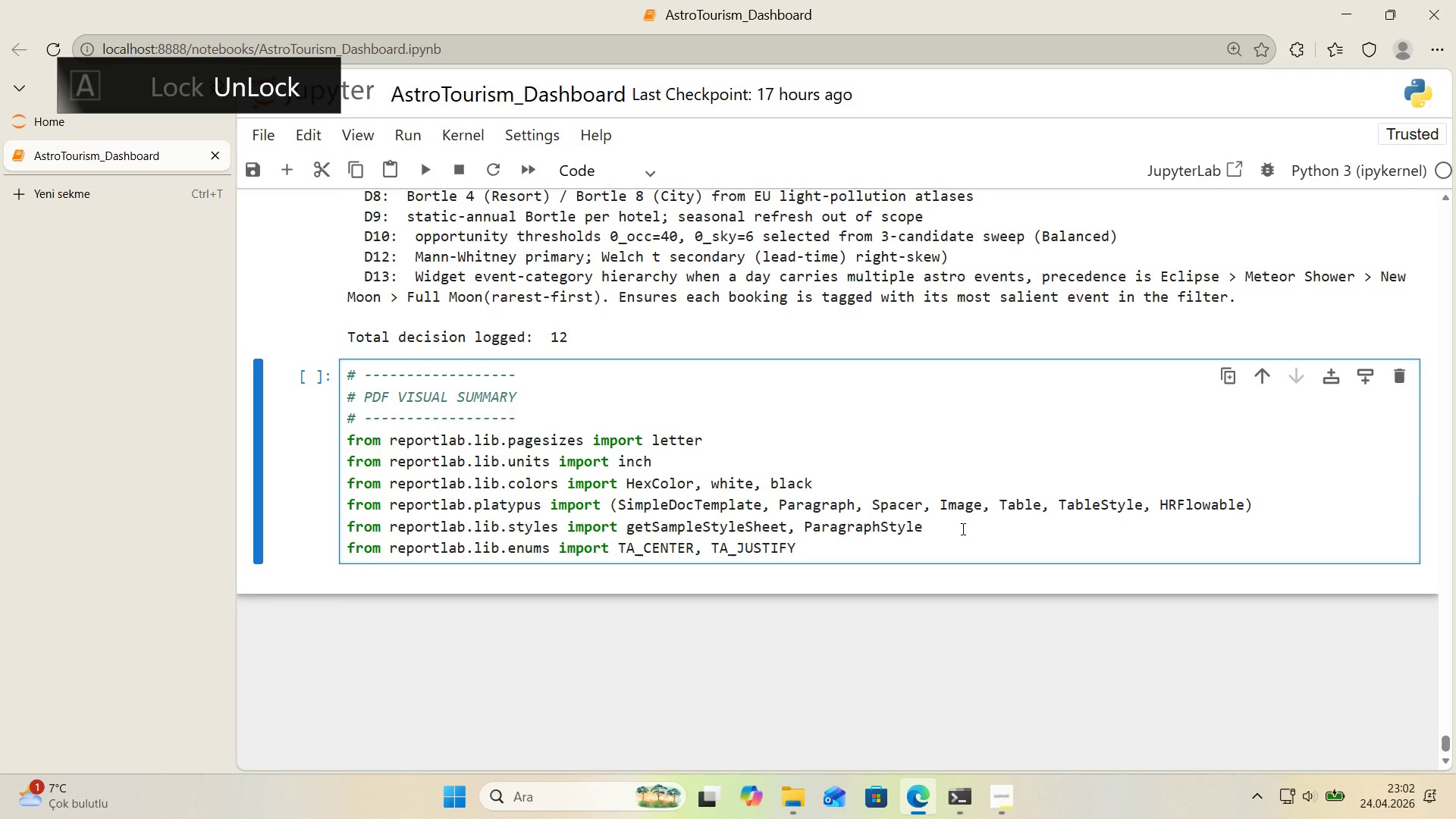 
key(Enter)
 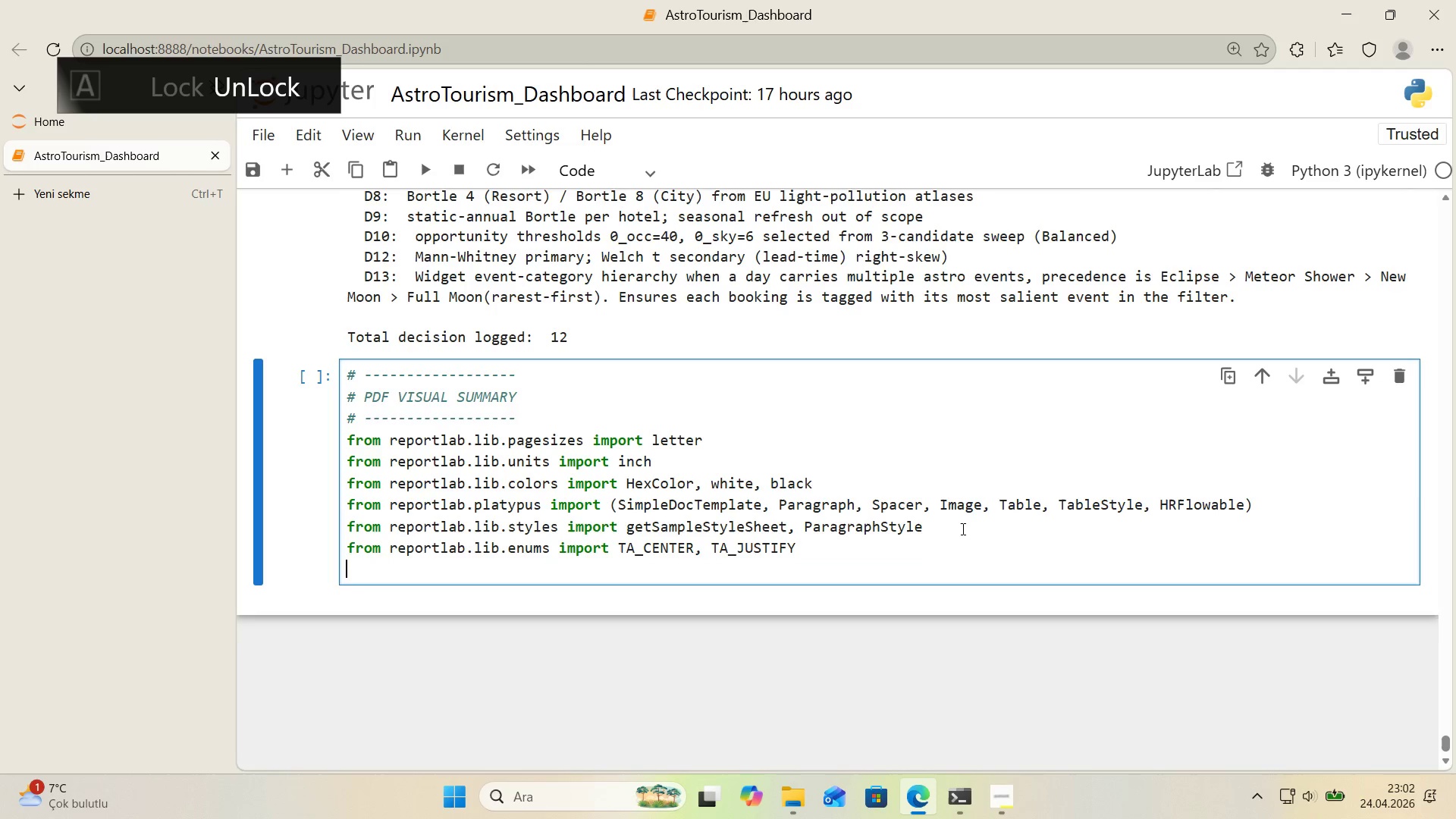 
key(Enter)
 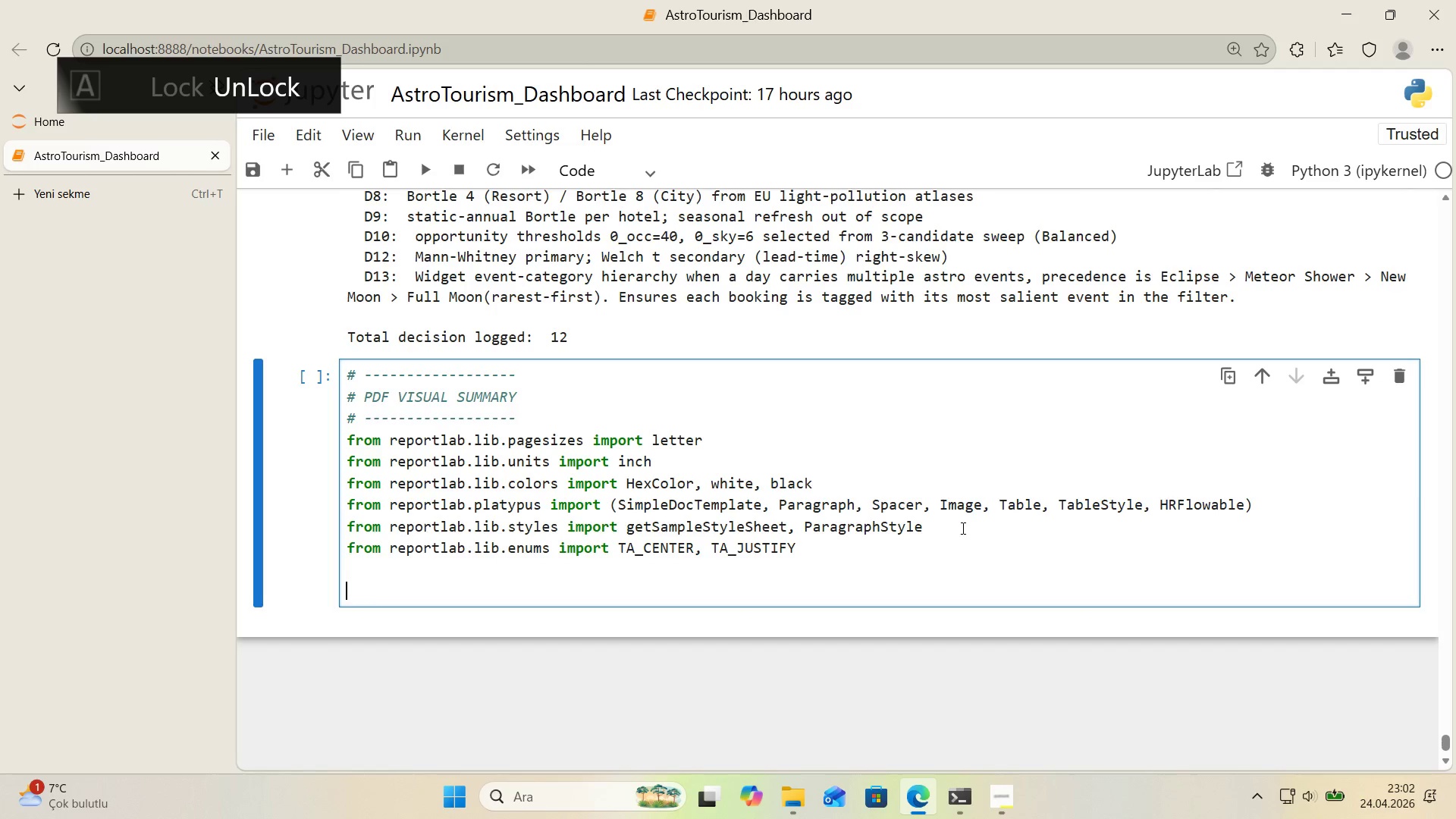 
scroll: coordinate [899, 516], scroll_direction: up, amount: 1.0
 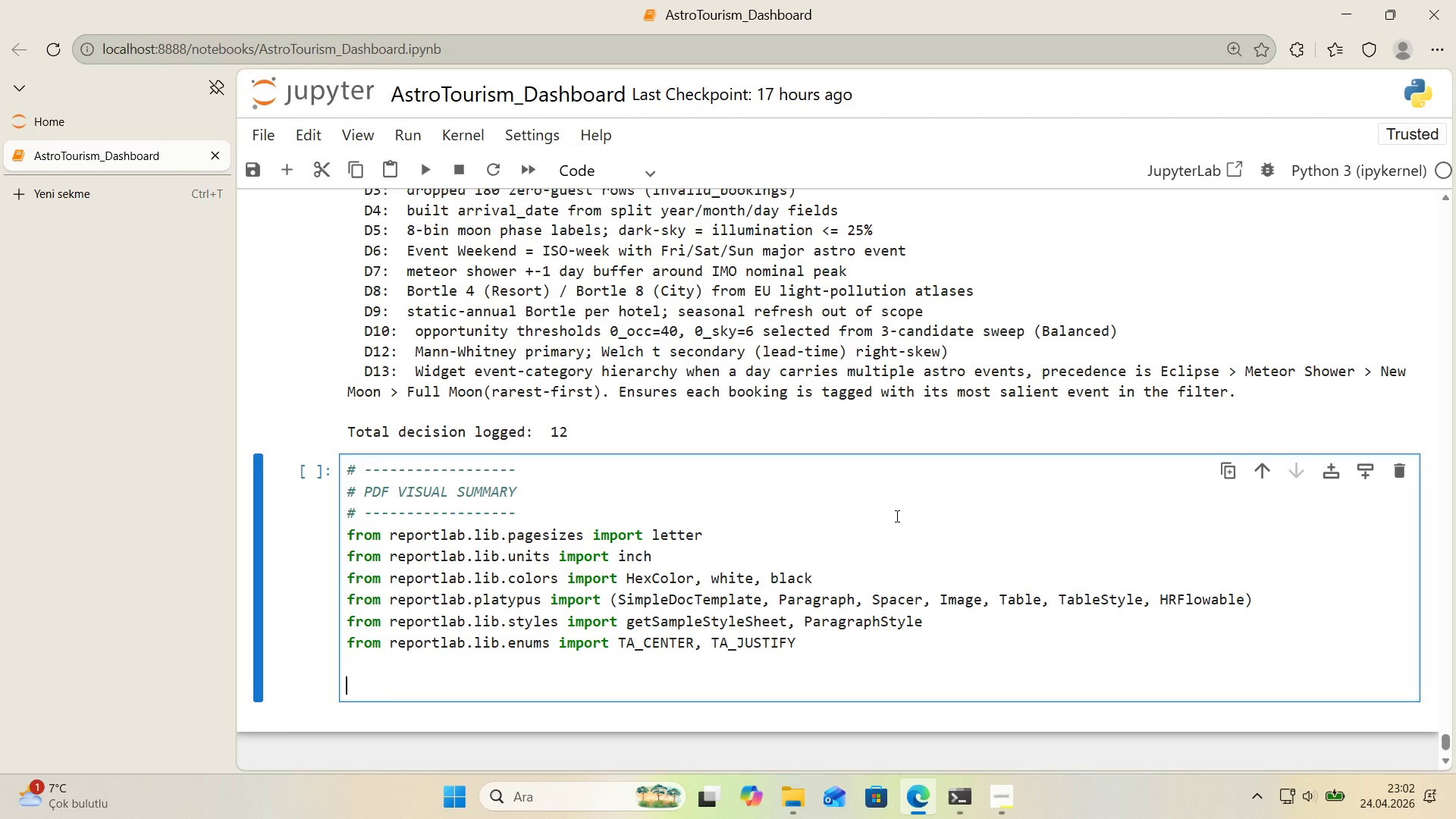 
wait(7.01)
 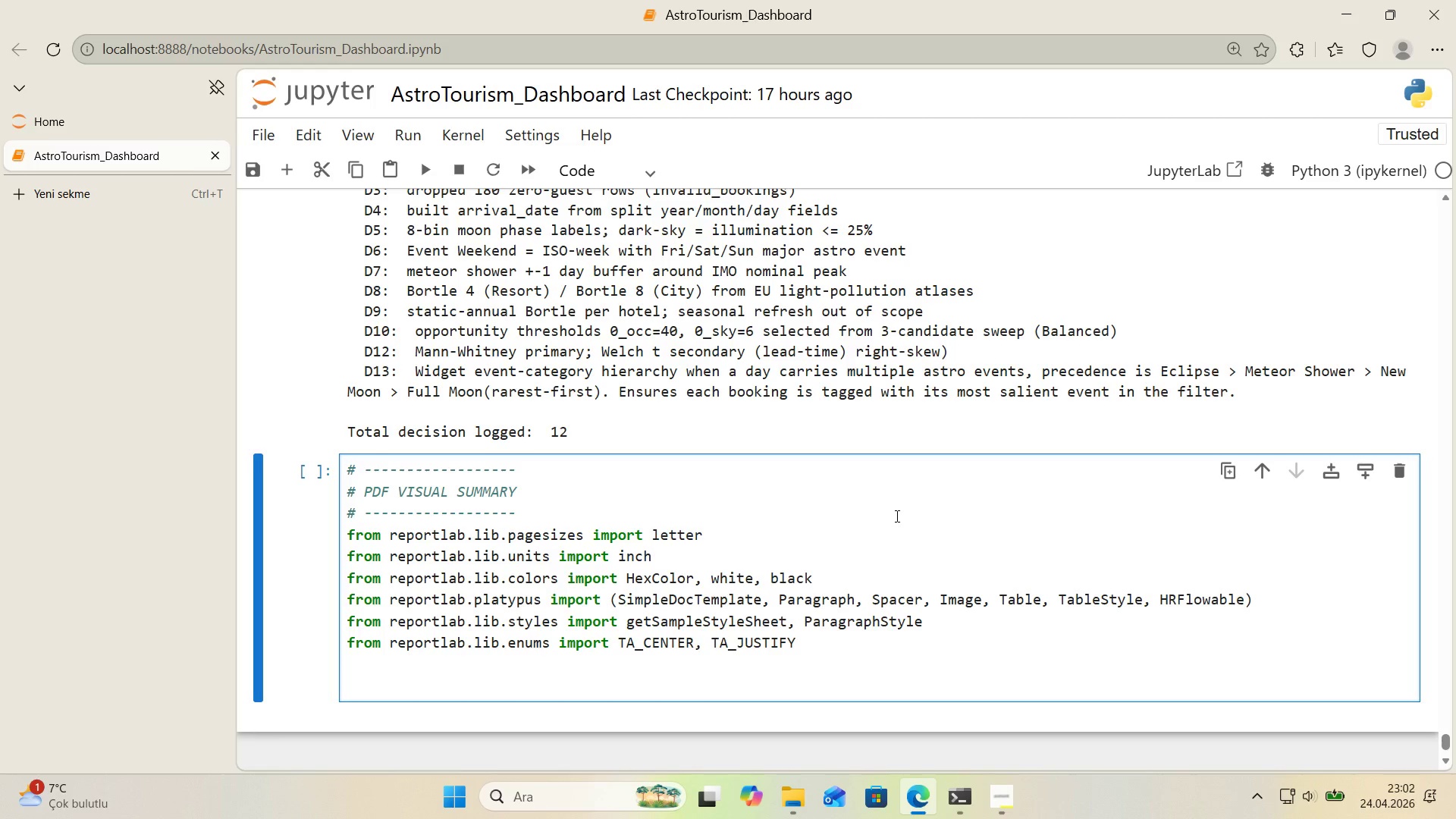 
scroll: coordinate [850, 487], scroll_direction: up, amount: 18.0
 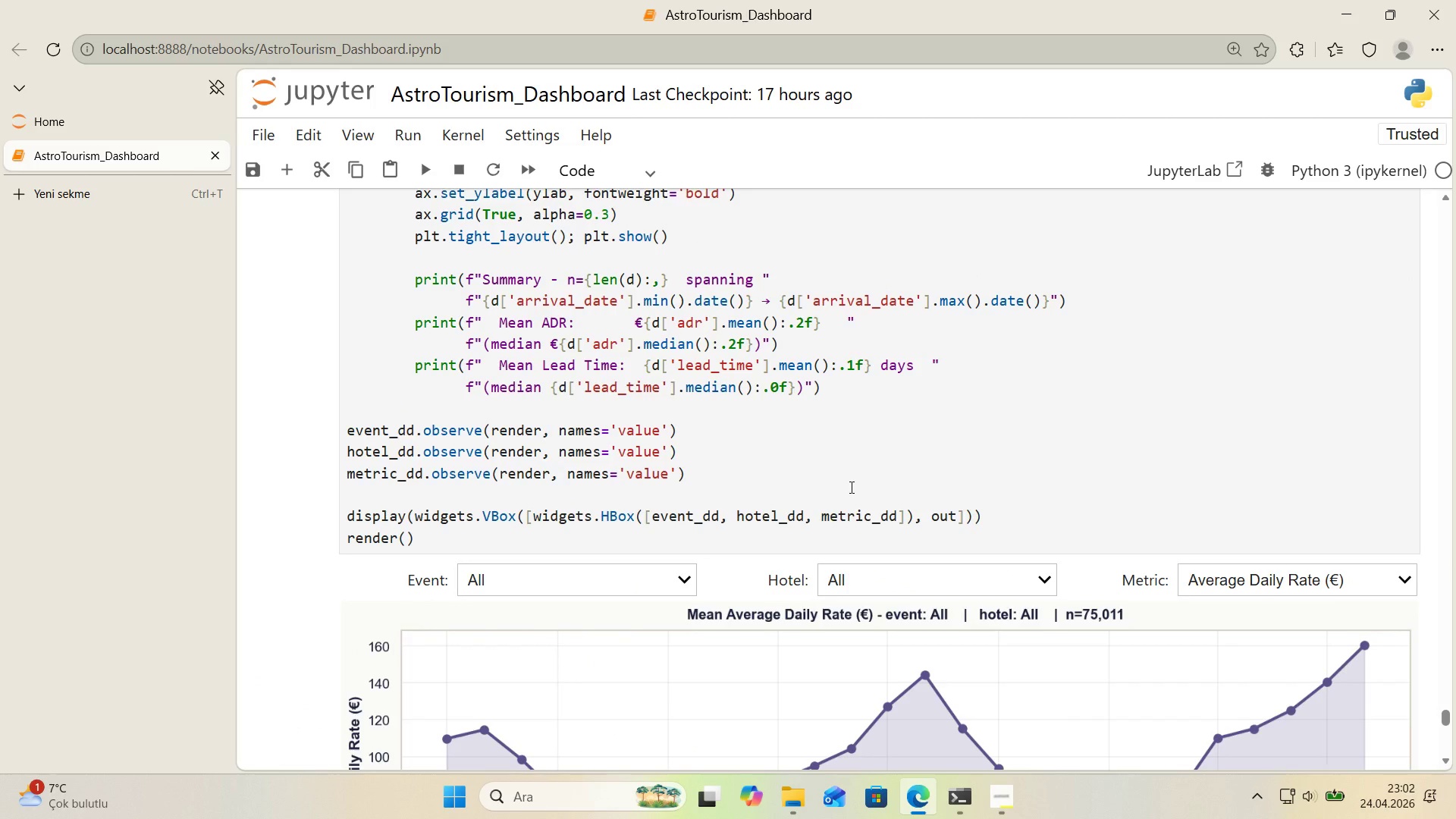 
scroll: coordinate [849, 487], scroll_direction: down, amount: 7.0
 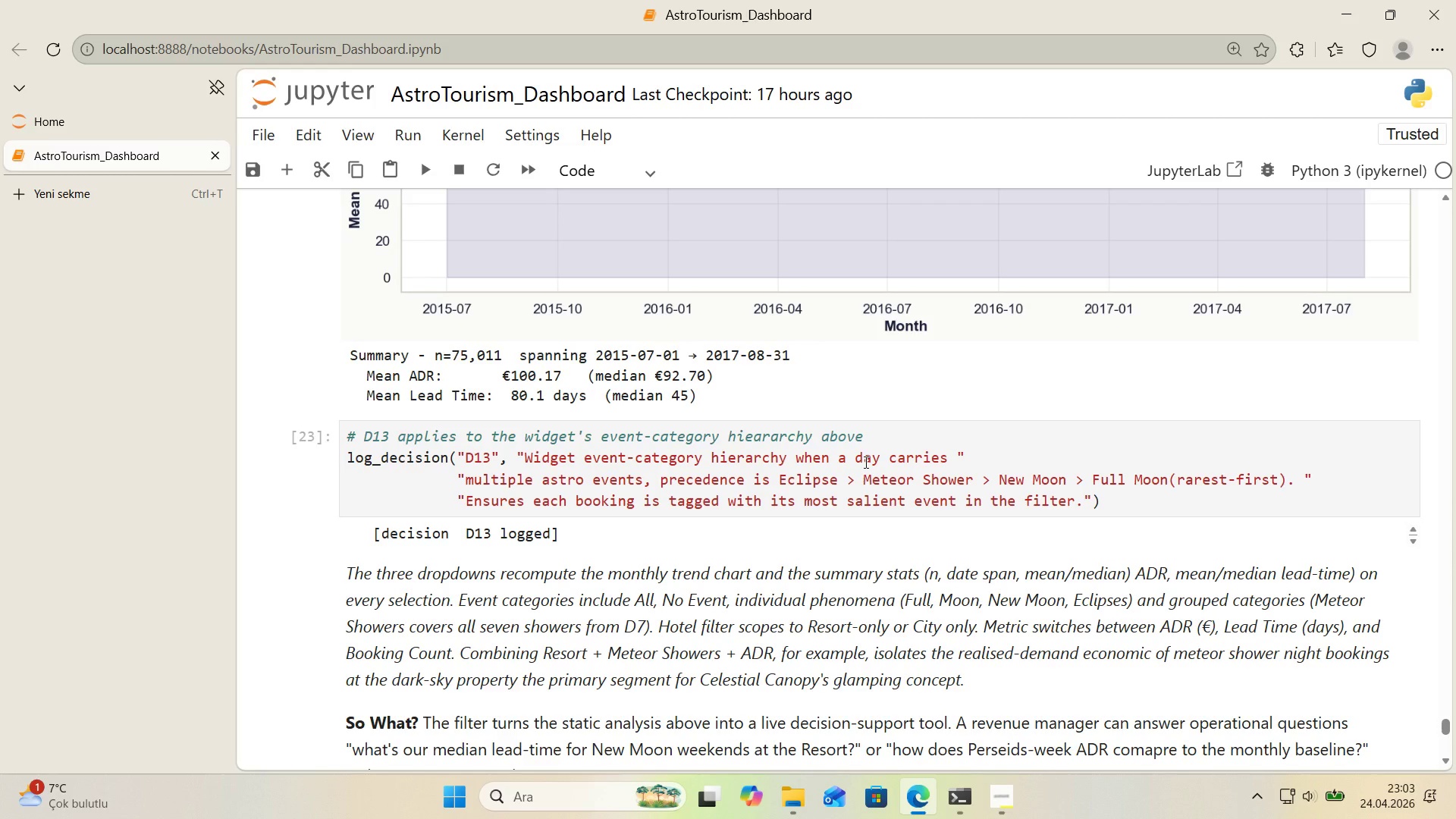 
wait(32.65)
 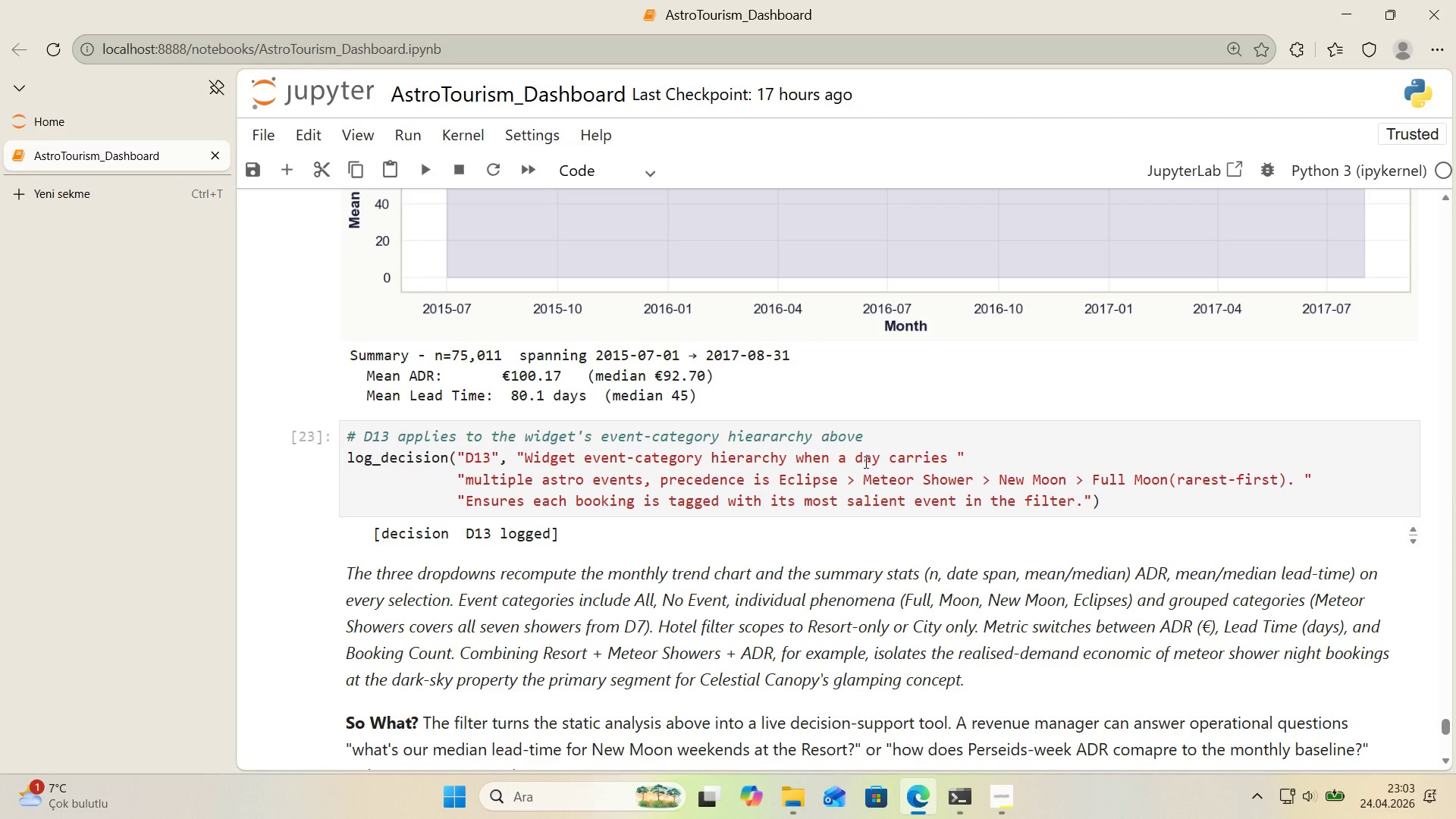 
scroll: coordinate [864, 462], scroll_direction: down, amount: 2.0
 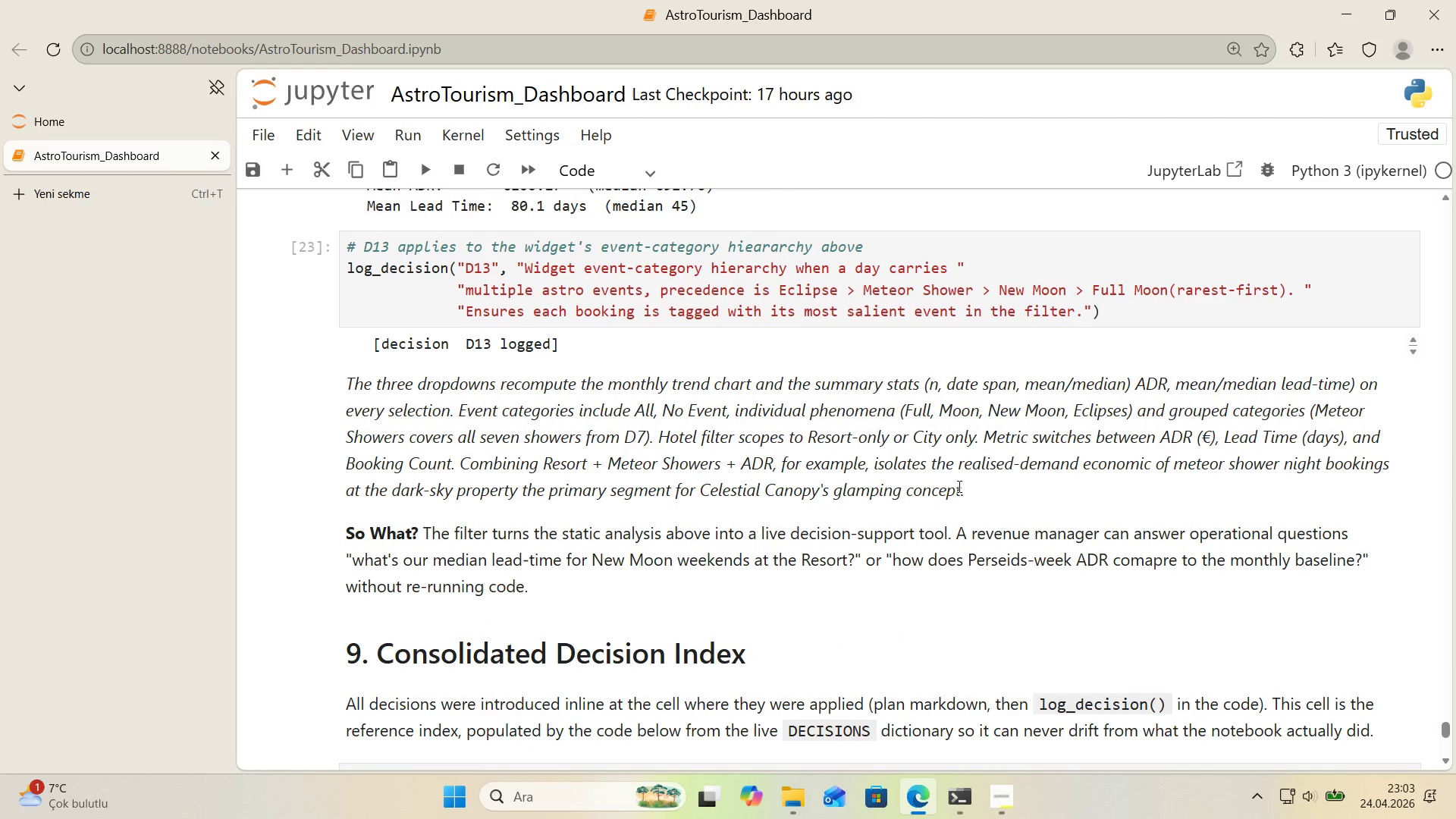 
double_click([958, 486])
 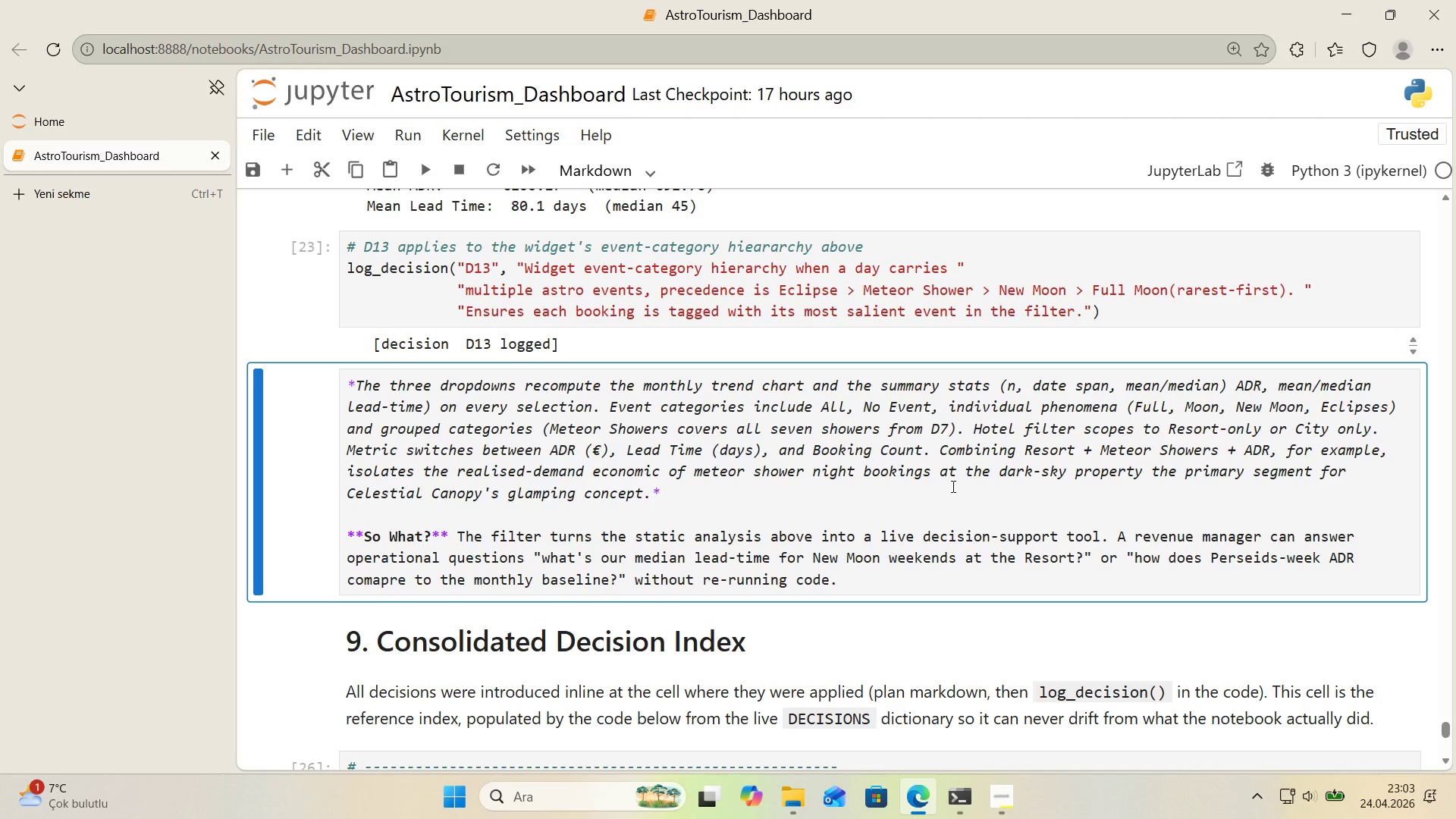 
wait(17.75)
 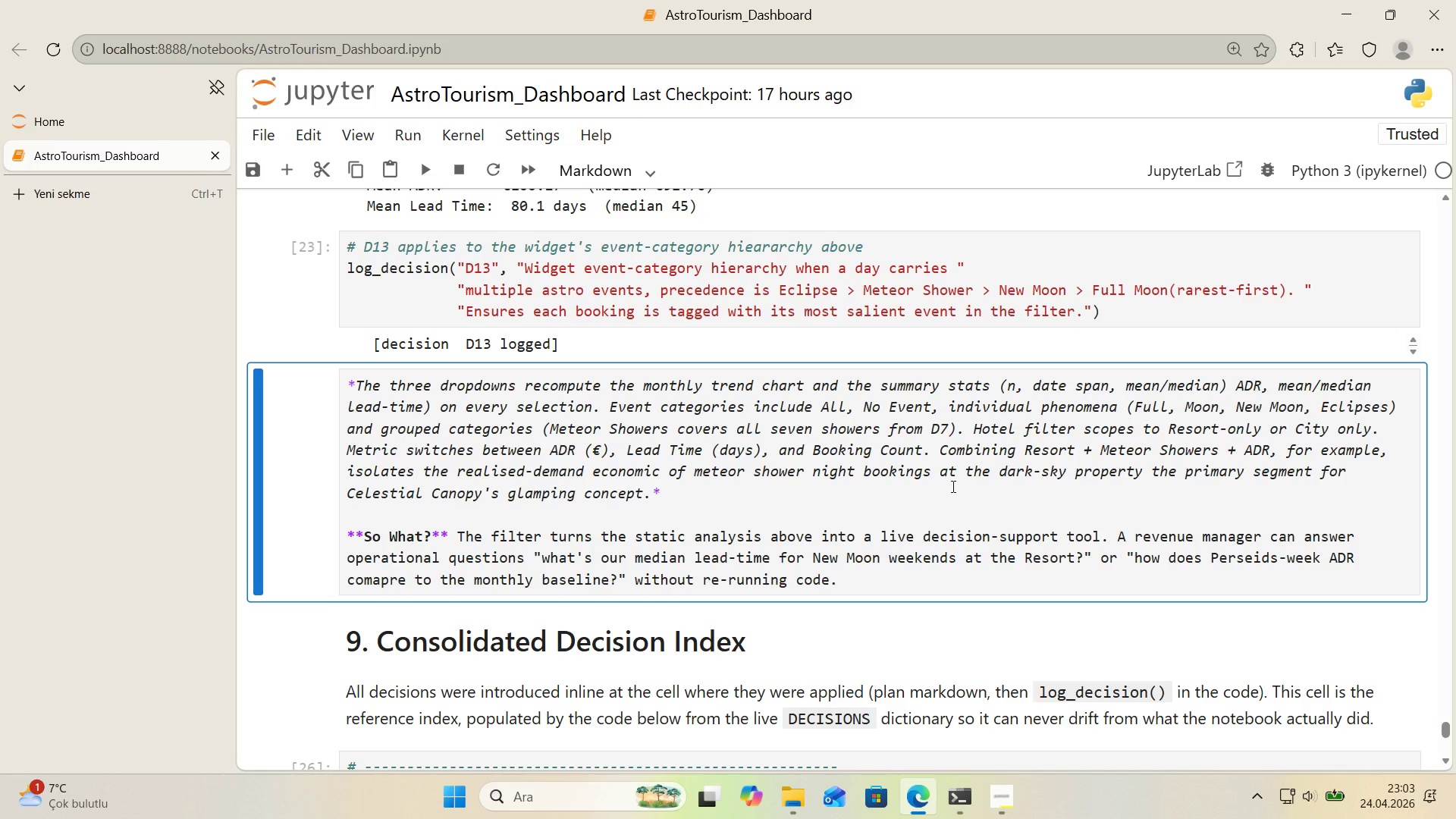 
left_click([884, 579])
 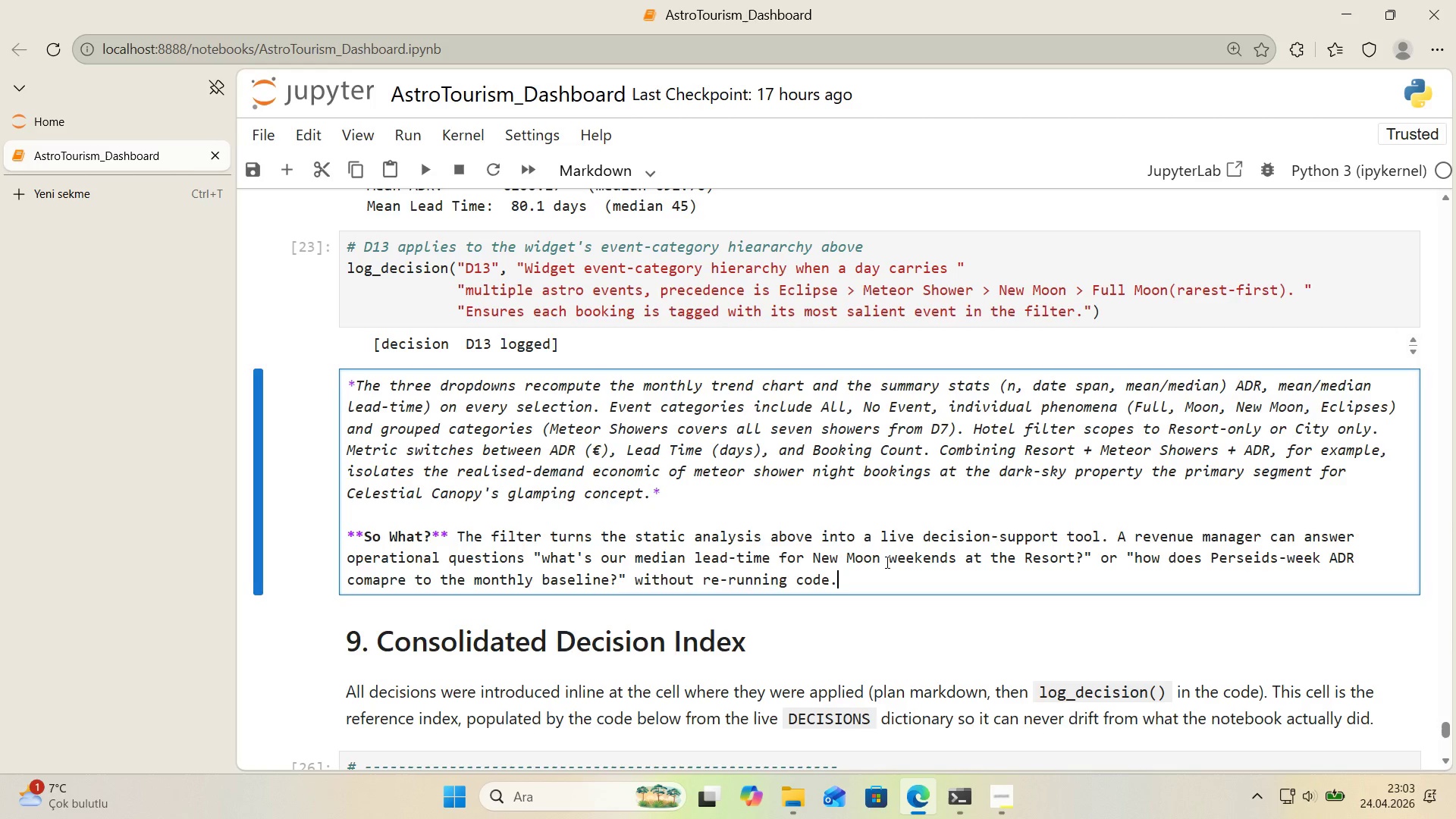 
type( Y)
key(Backspace)
type(Th's sat'sf'es the br'ef@s 'nteract'v'ty requ'rement and 's q)
key(Backspace)
type(equally deo)
key(Backspace)
type(ployable v'a Vo'la )
 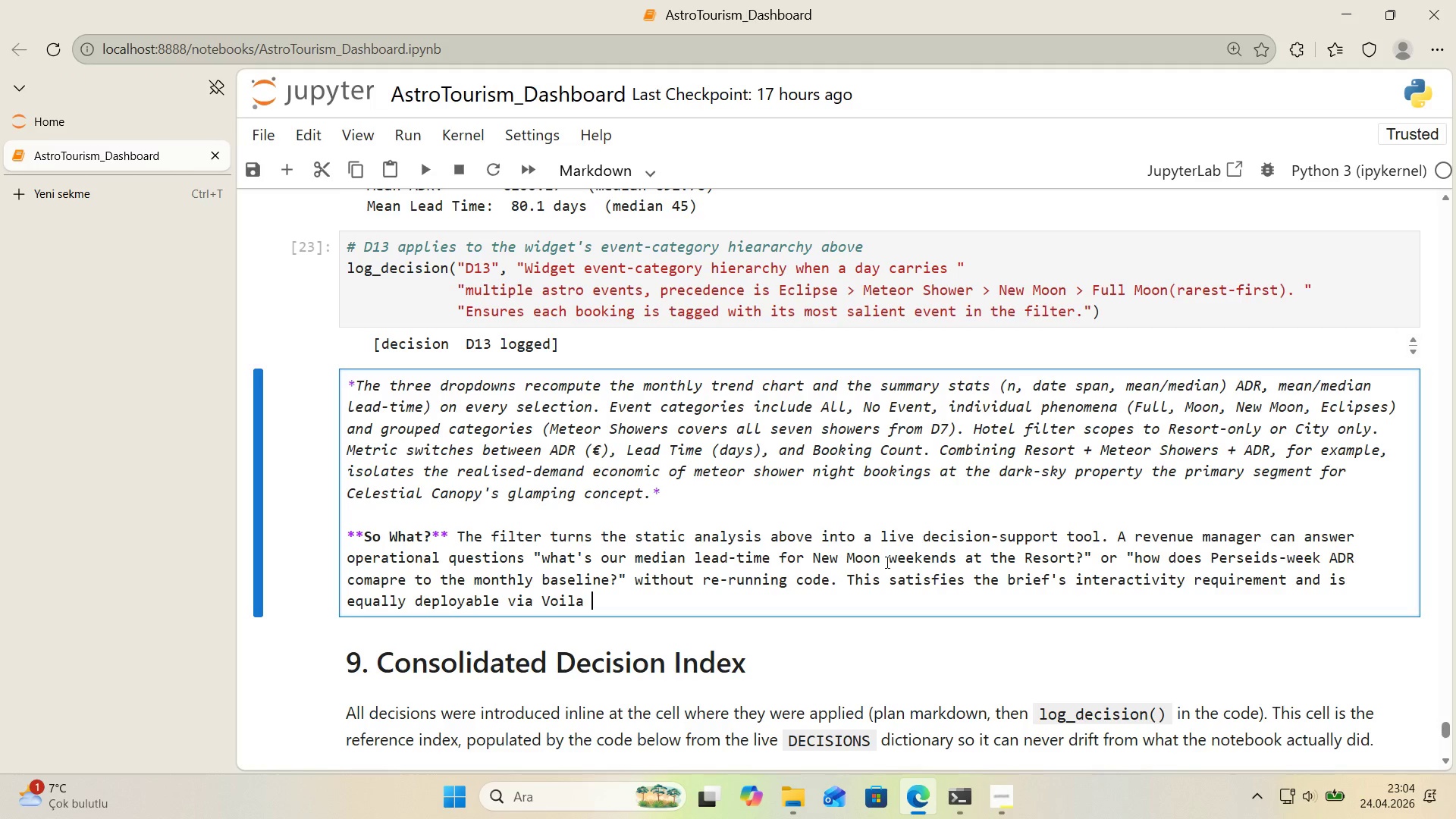 
wait(8.64)
 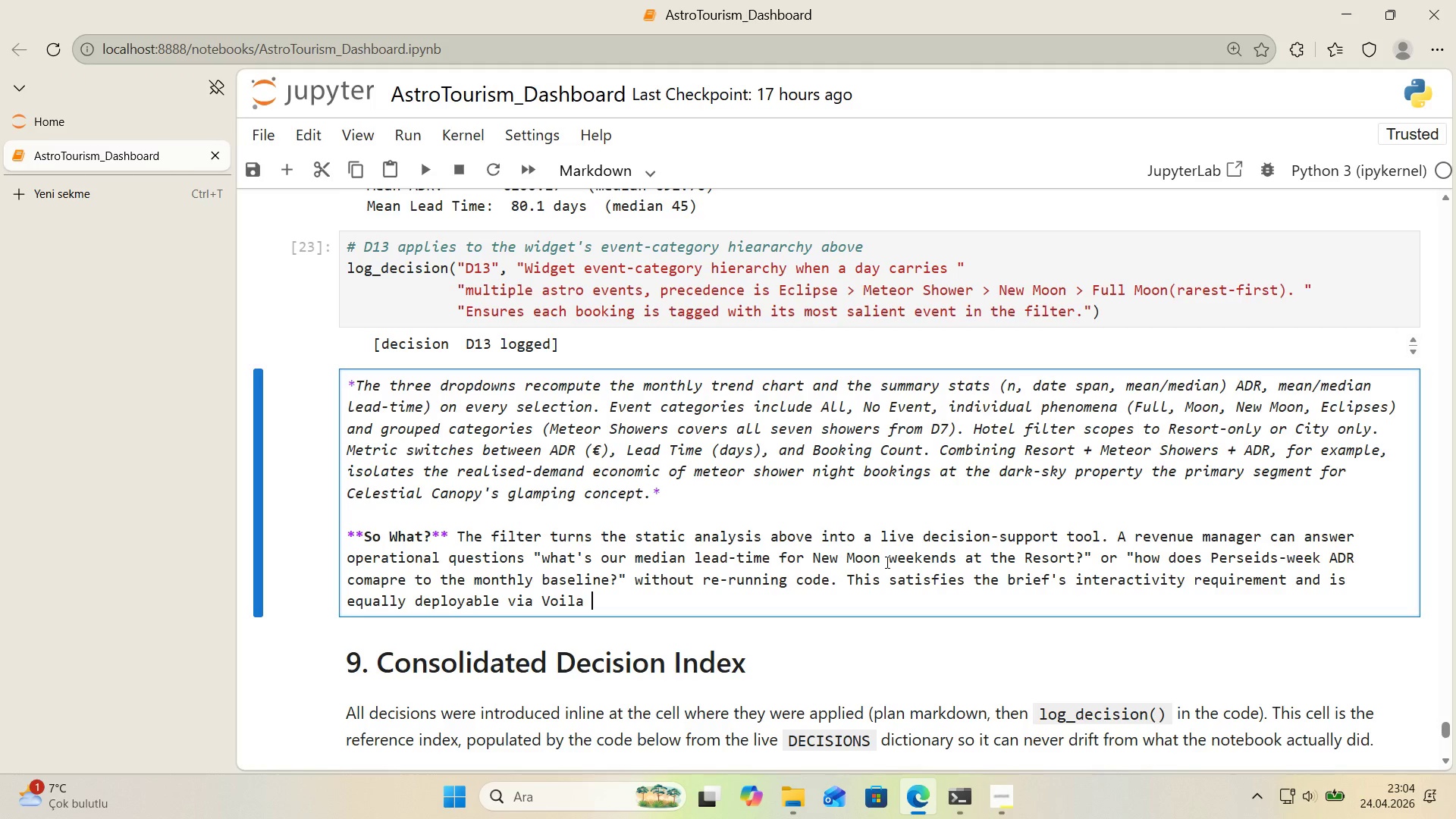 
type( for n)
key(Backspace)
key(Backspace)
key(Backspace)
key(Backspace)
key(Backspace)
key(Backspace)
key(Backspace)
type( for non-techn')
 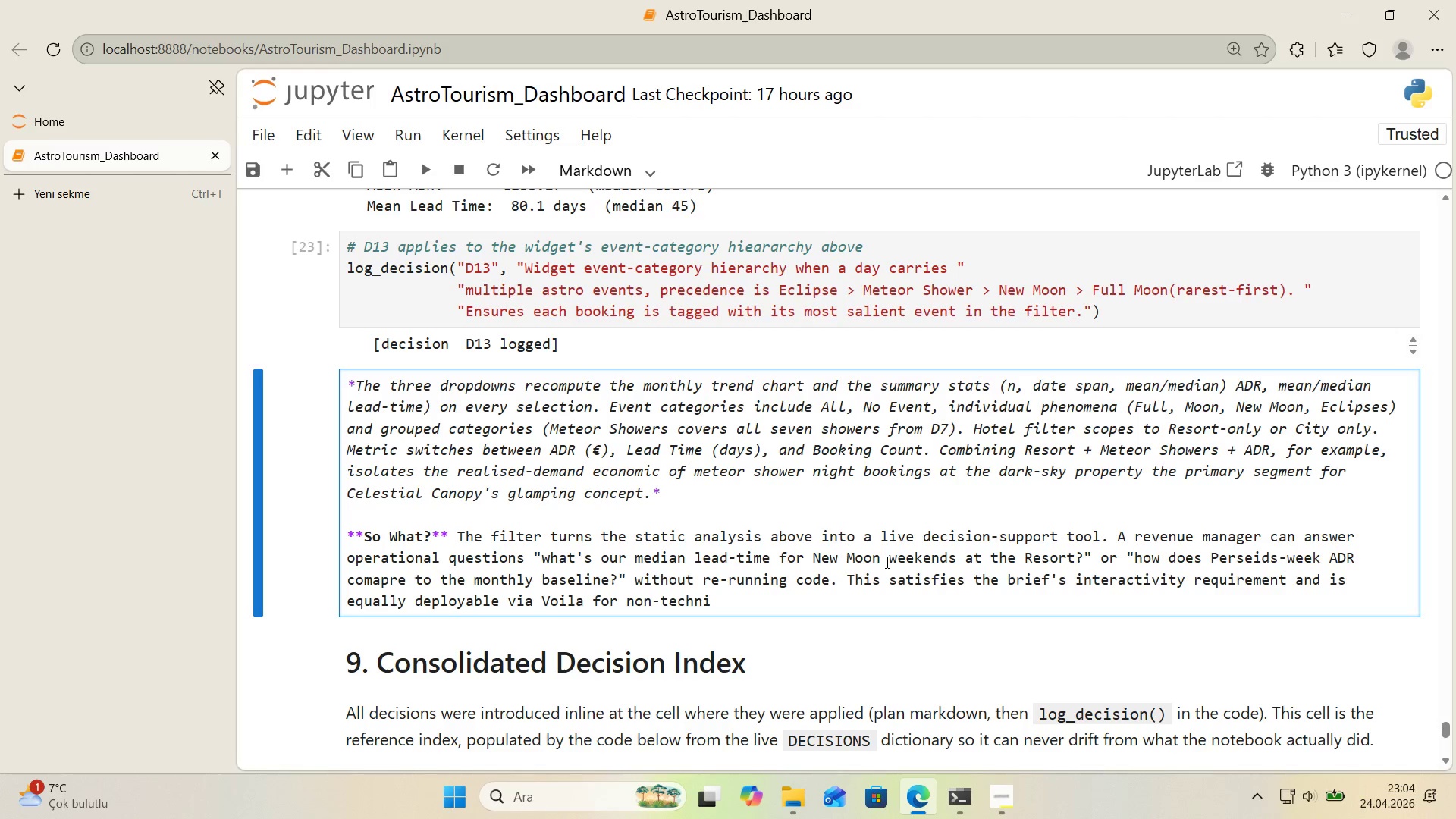 
type(cal stakeholders.)
 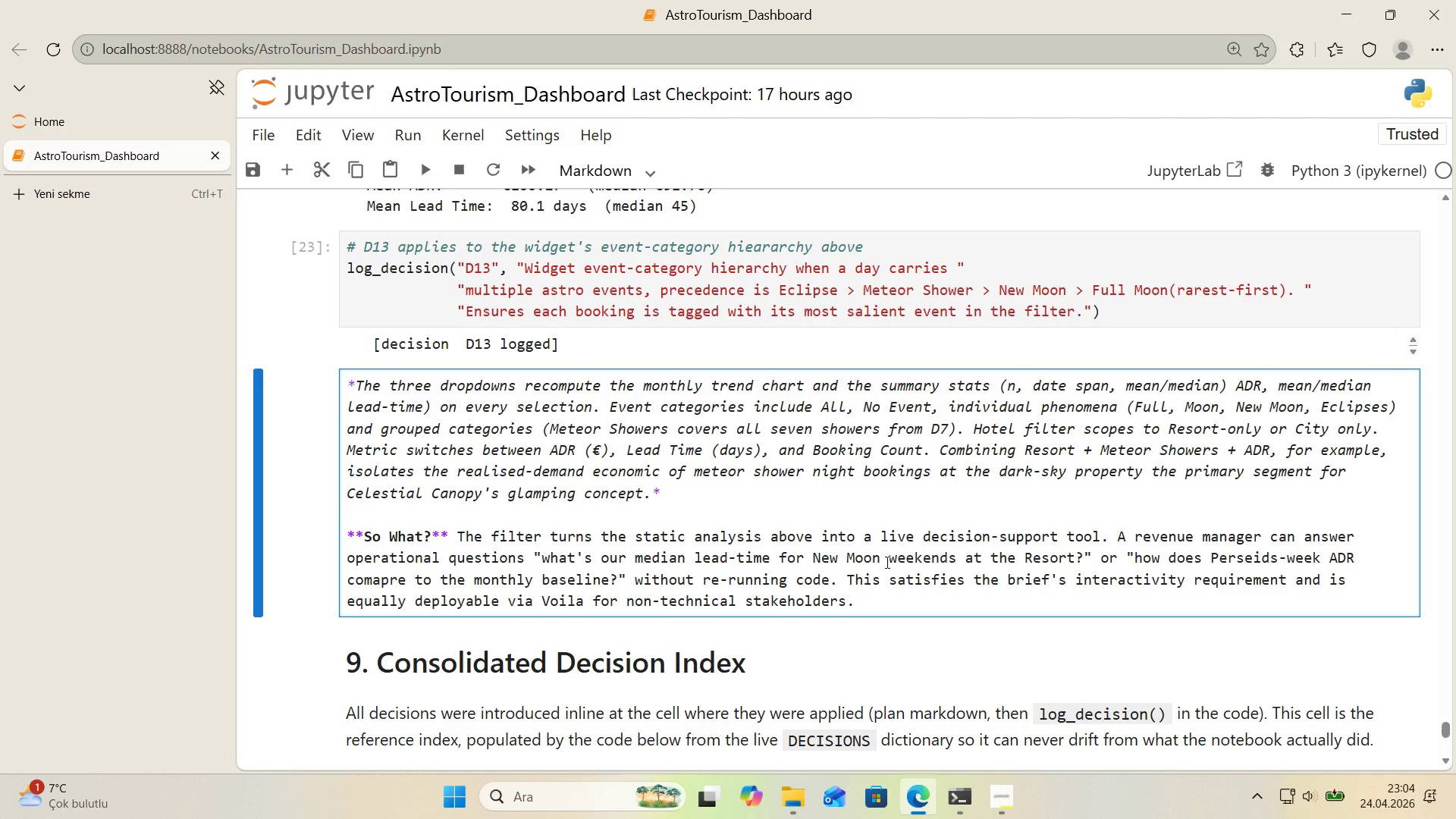 
key(Shift+Enter)
 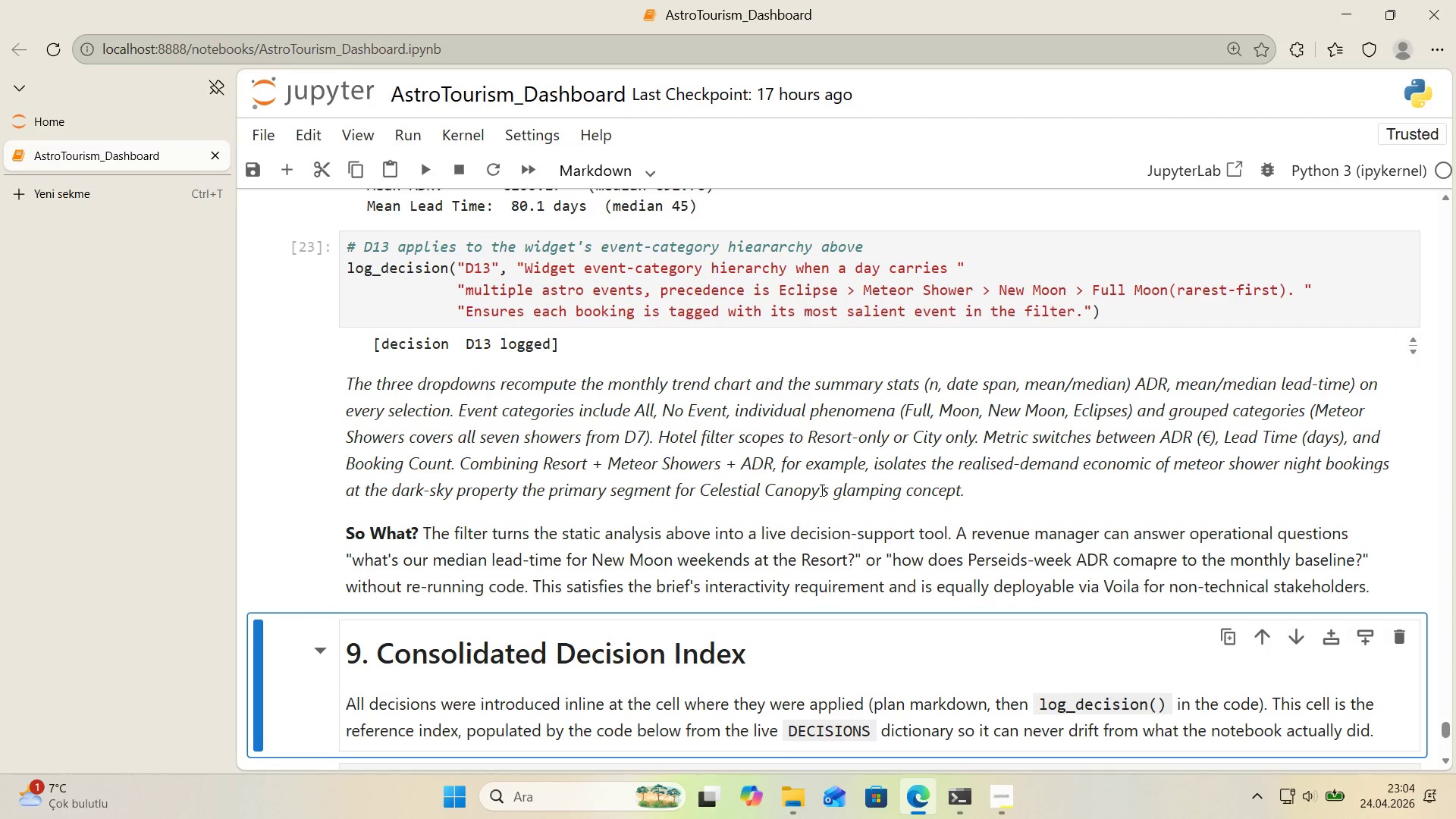 
scroll: coordinate [812, 483], scroll_direction: down, amount: 16.0
 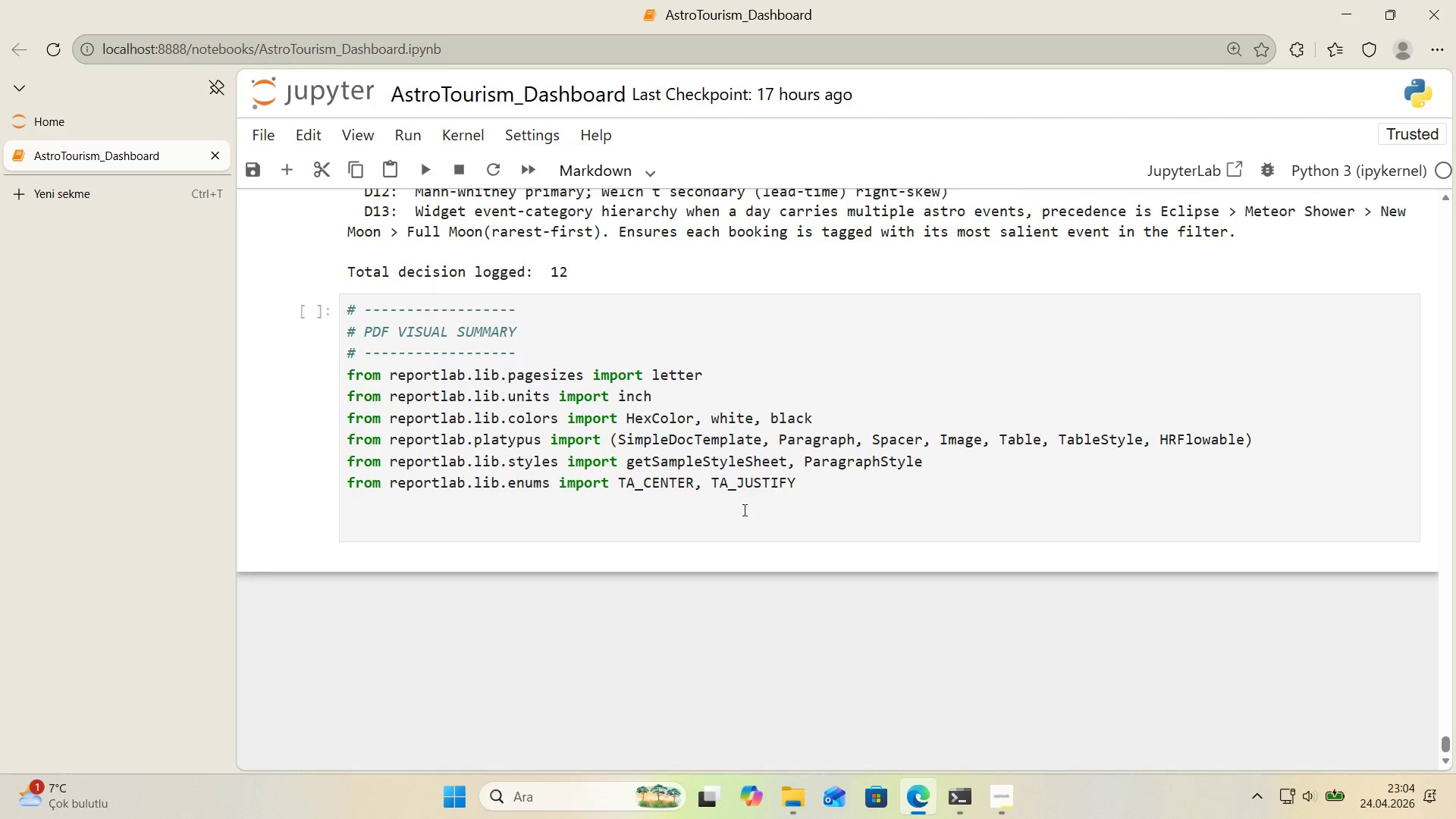 
left_click([742, 511])
 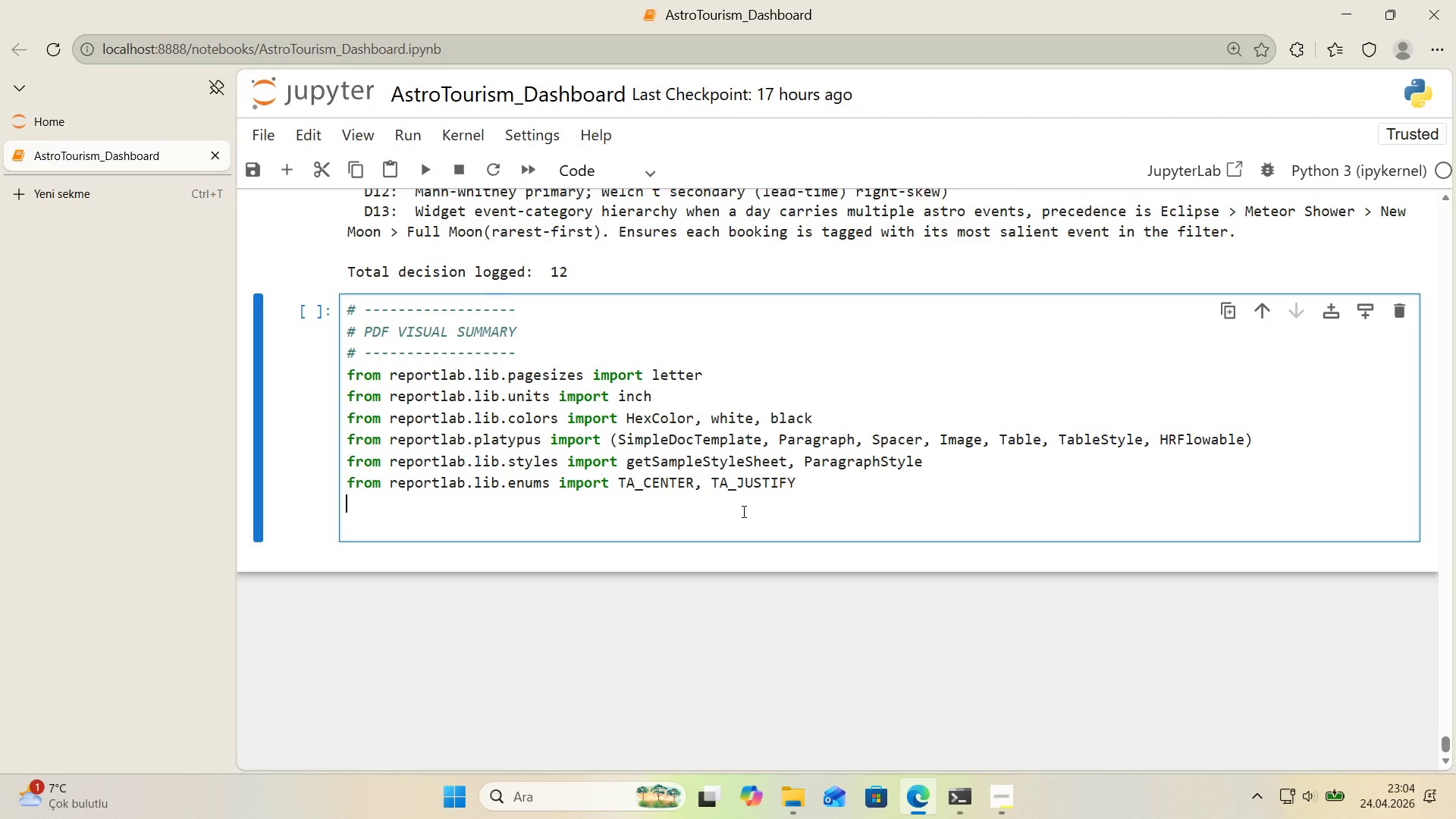 
key(Enter)
 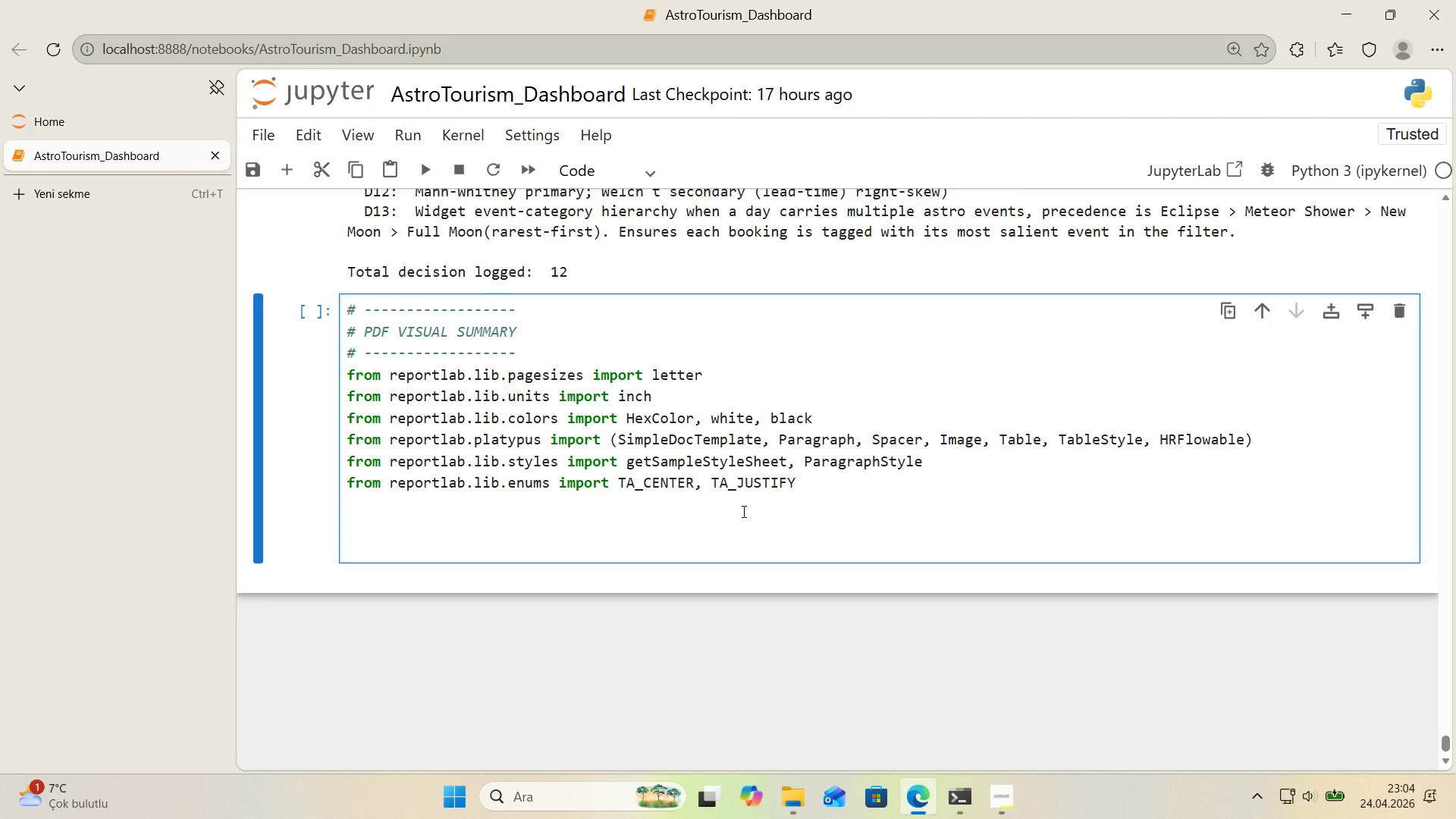 
type(NAVY ) HexColor*()
 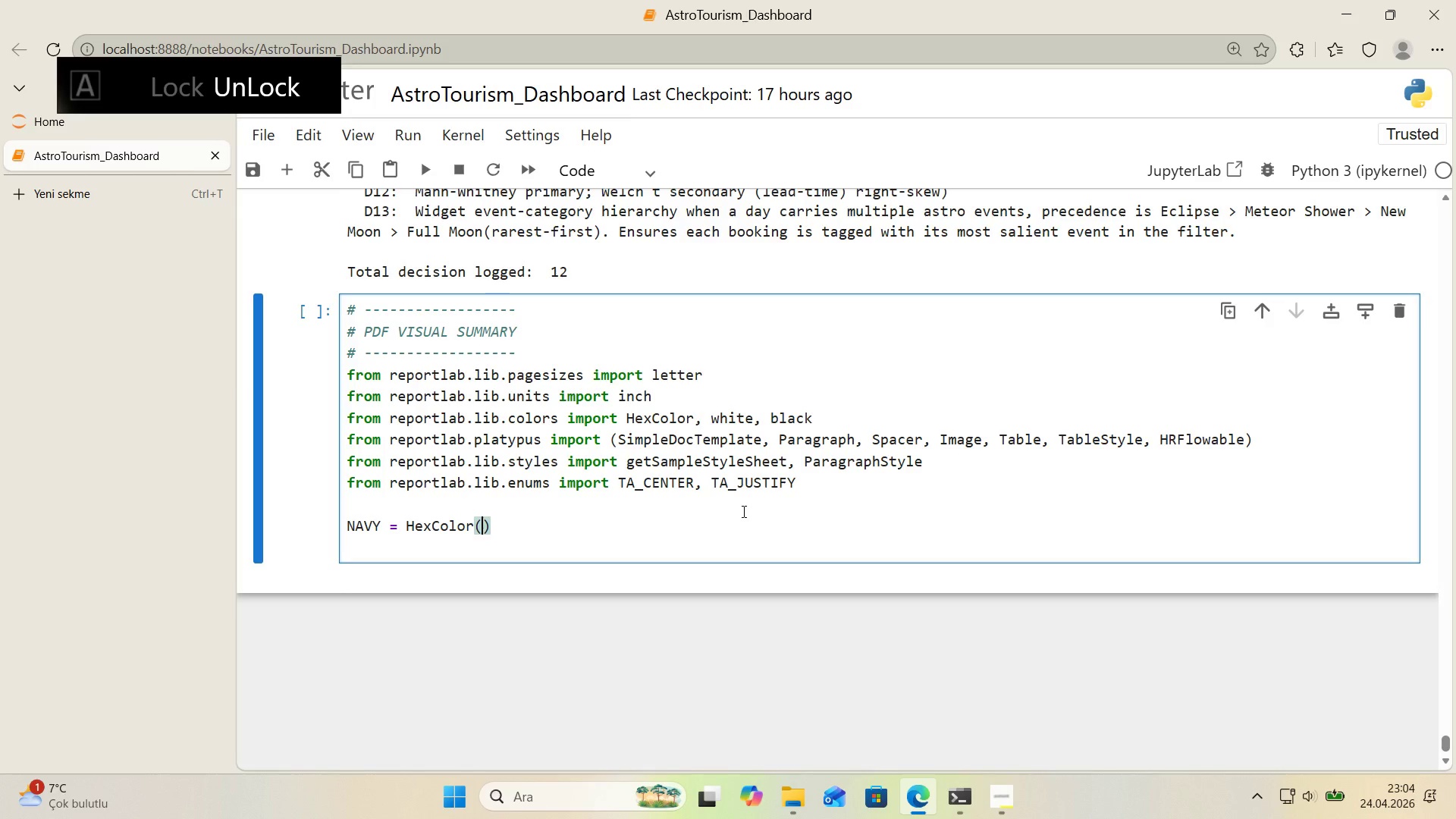 
 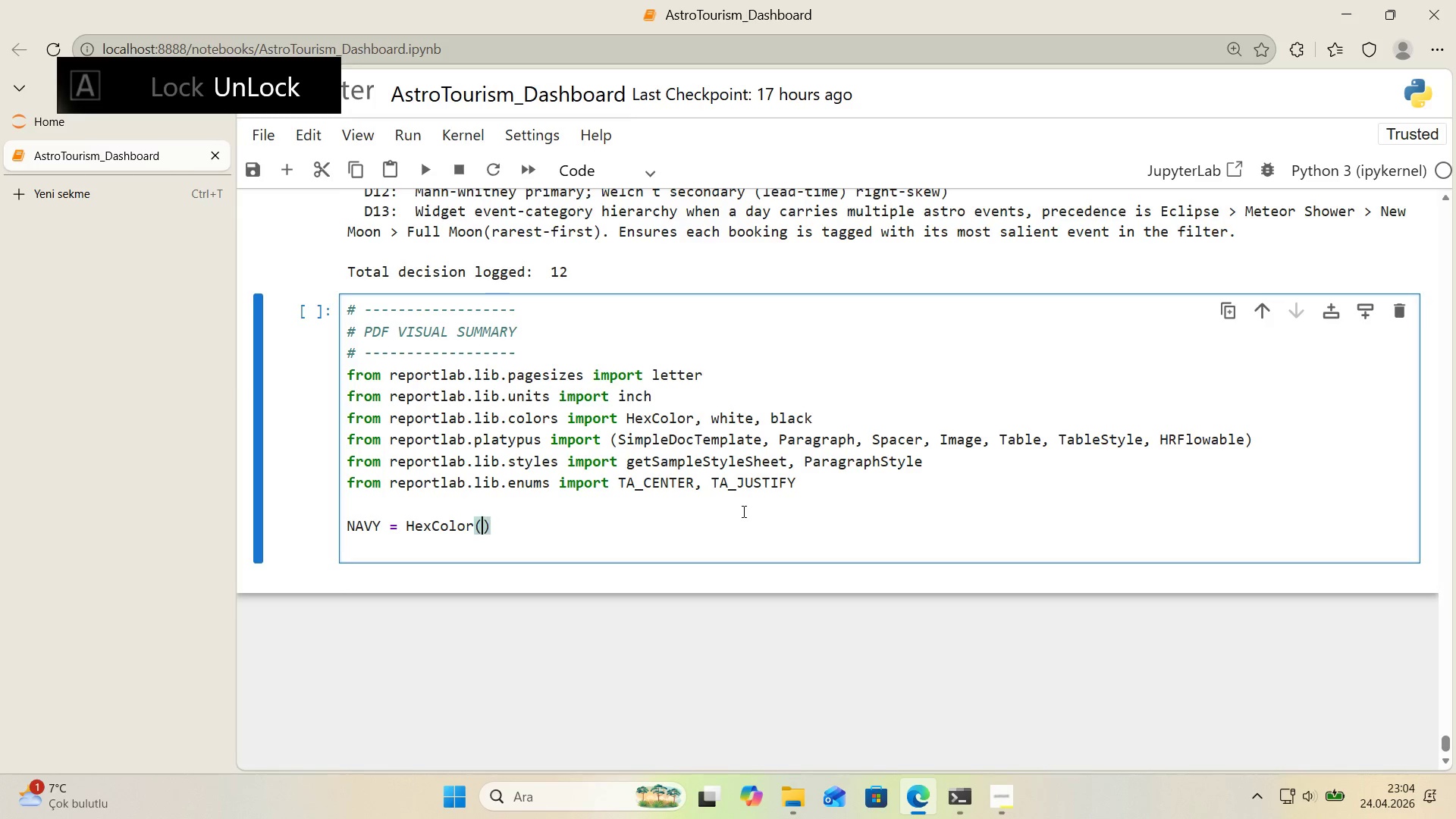 
key(ArrowLeft)
 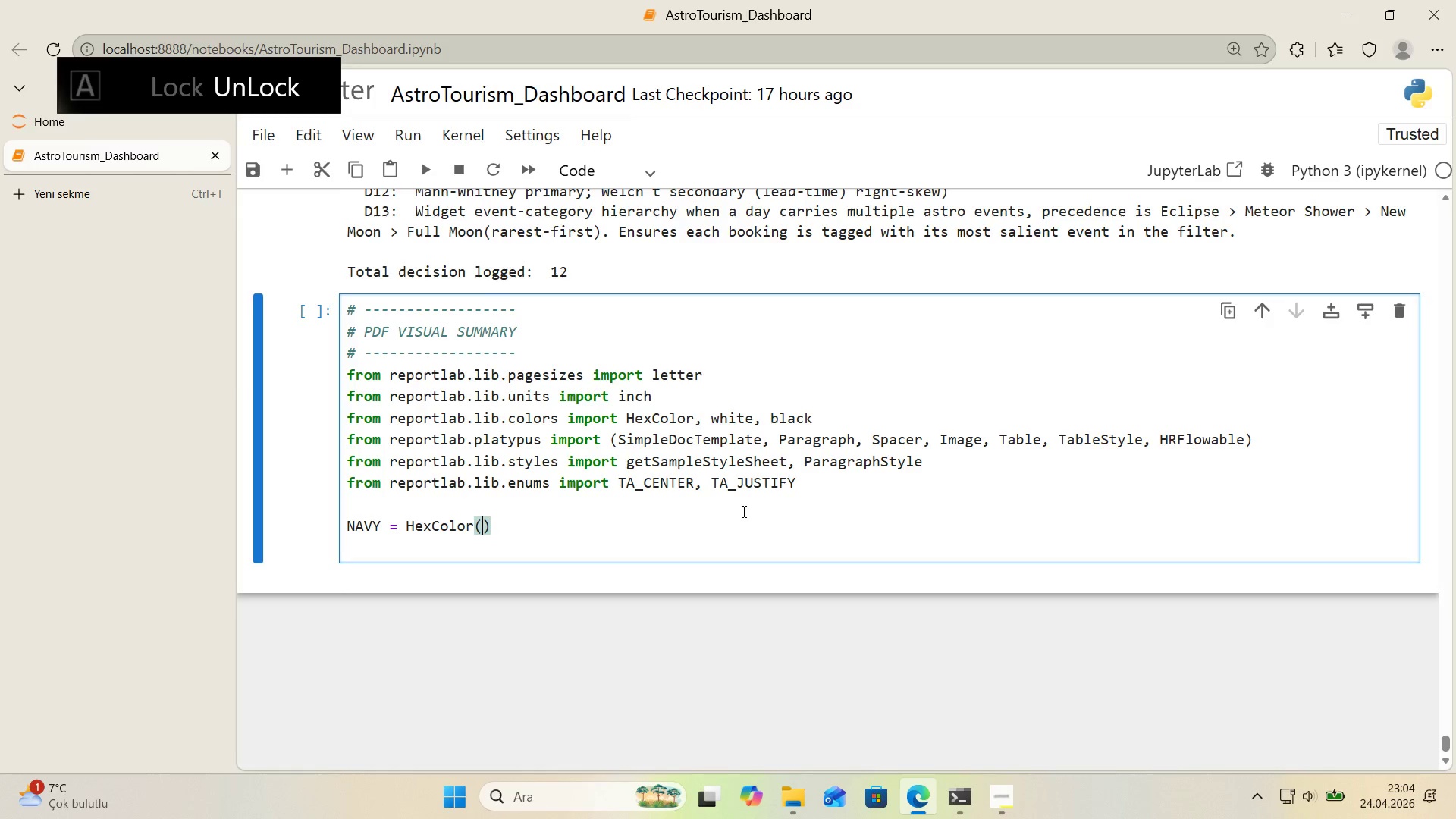 
type(@@)
 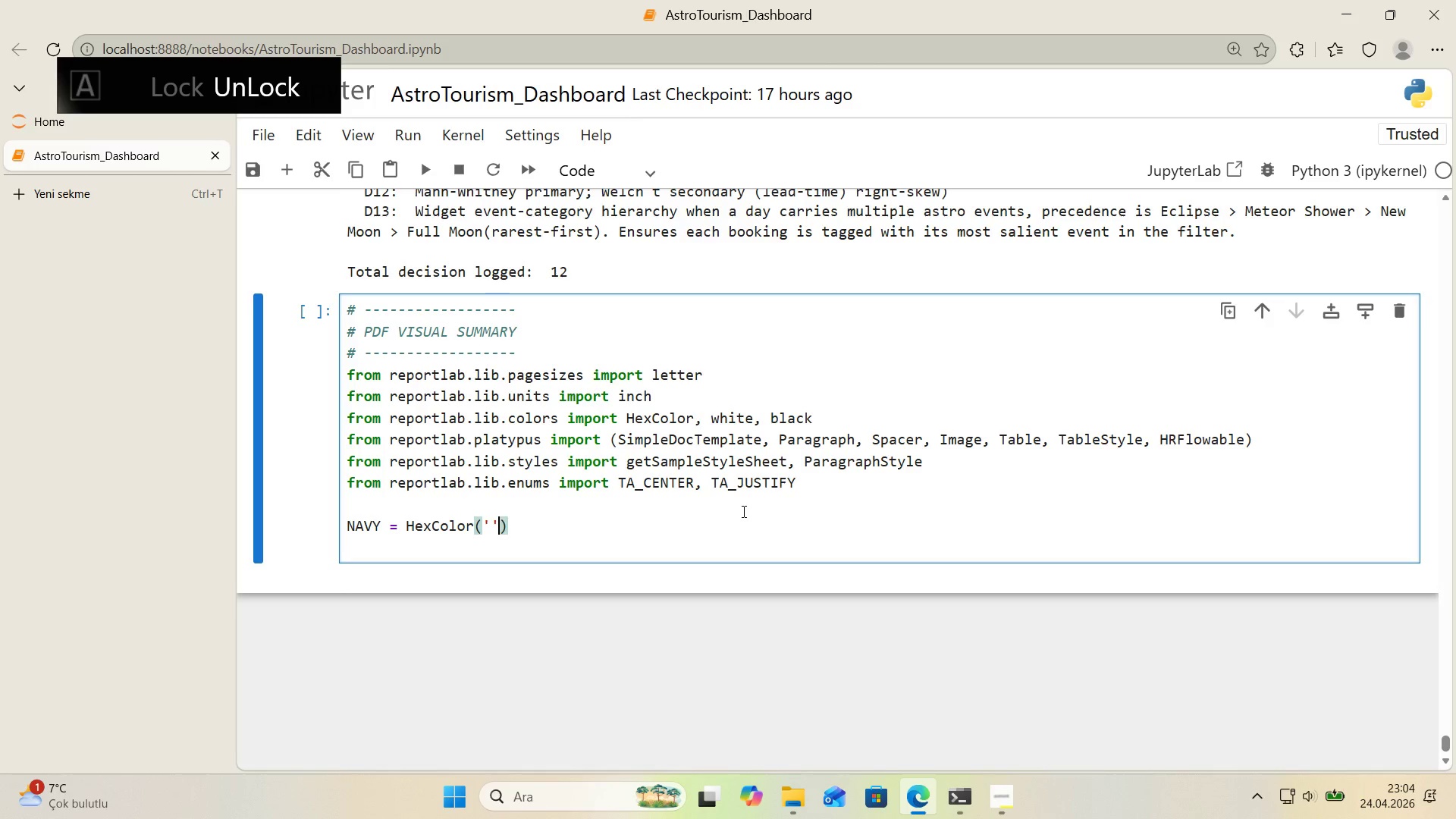 
key(ArrowLeft)
 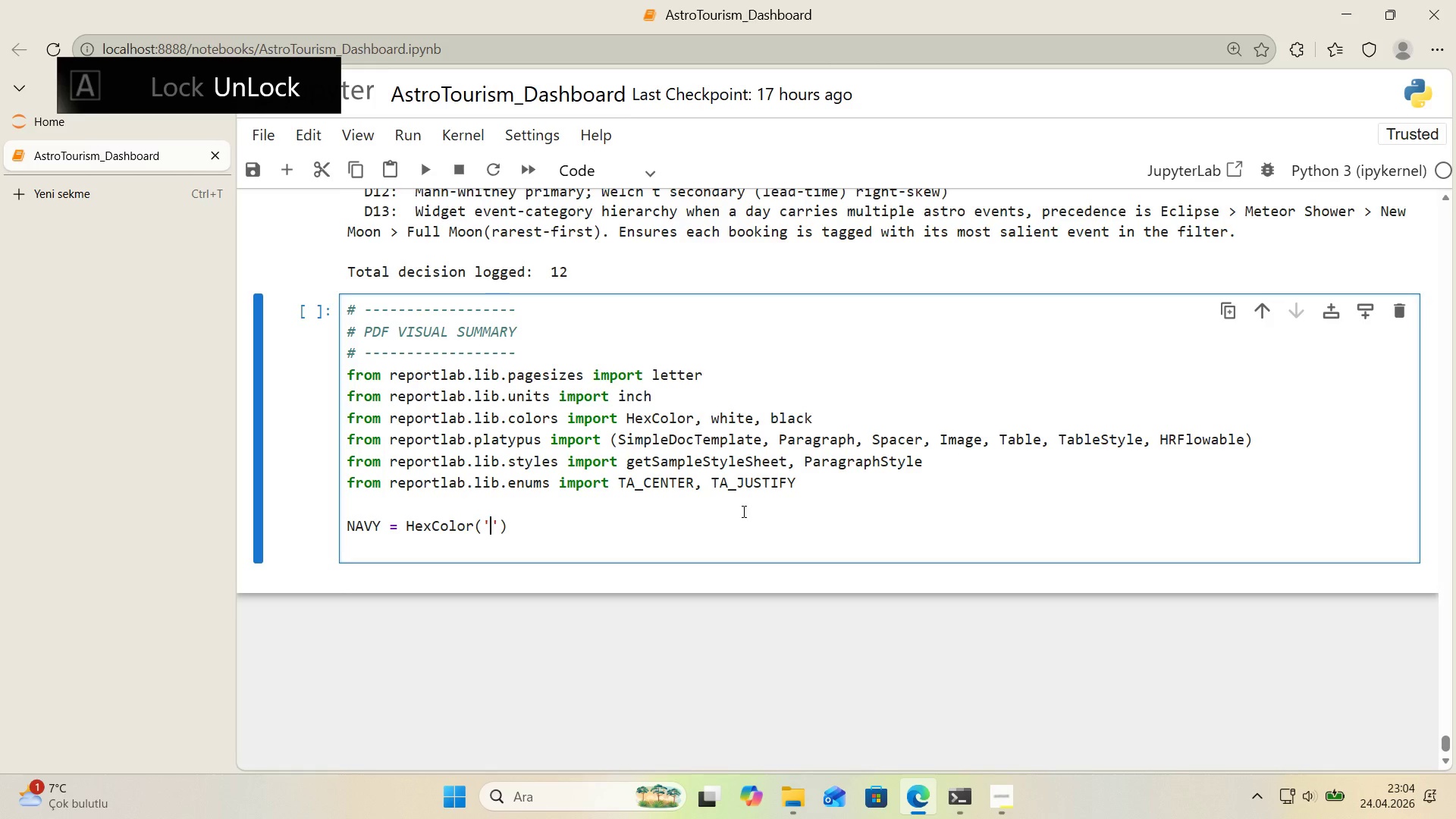 
key(Alt+Control+3)
 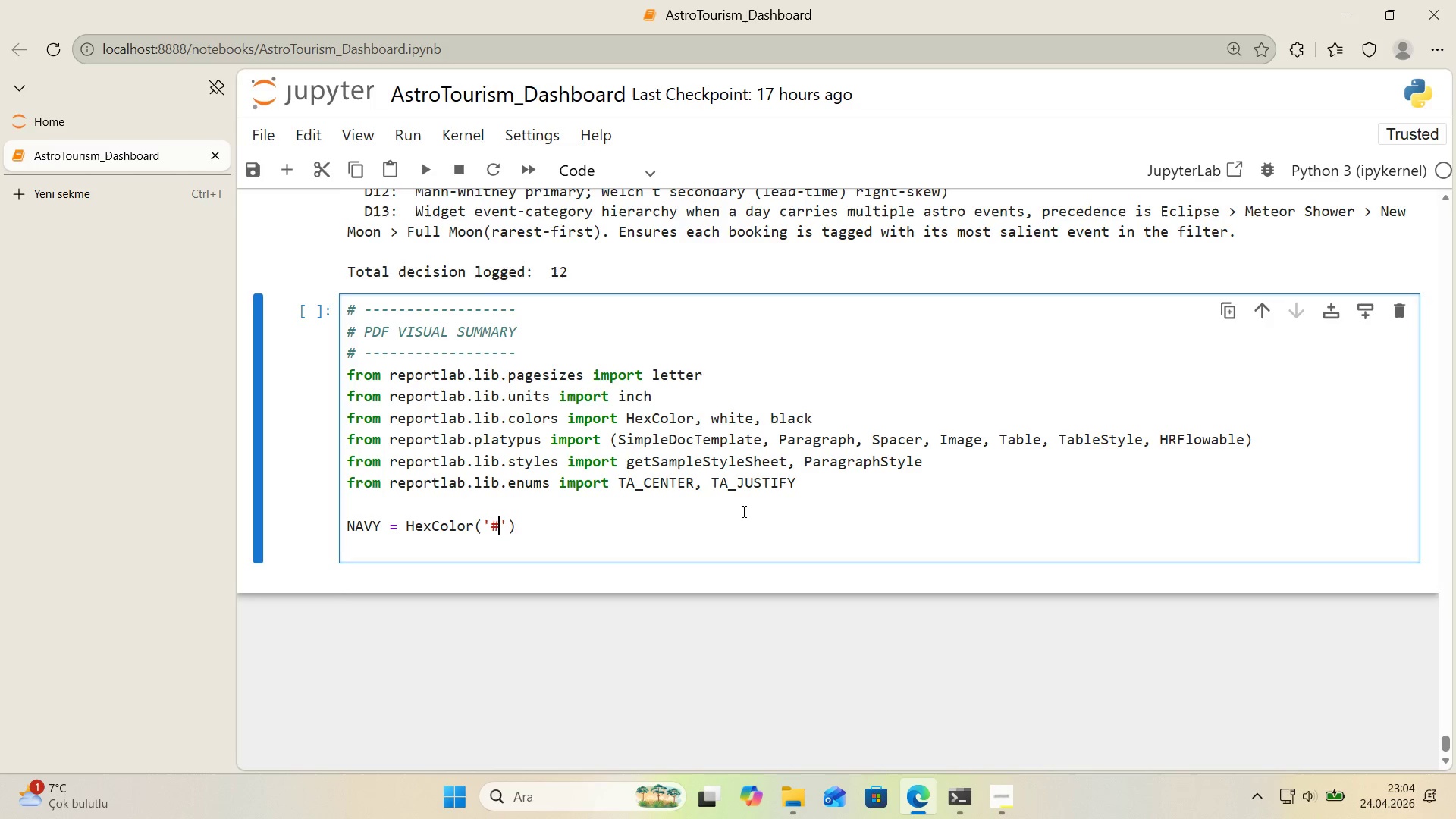 
type(1A1B3A)
 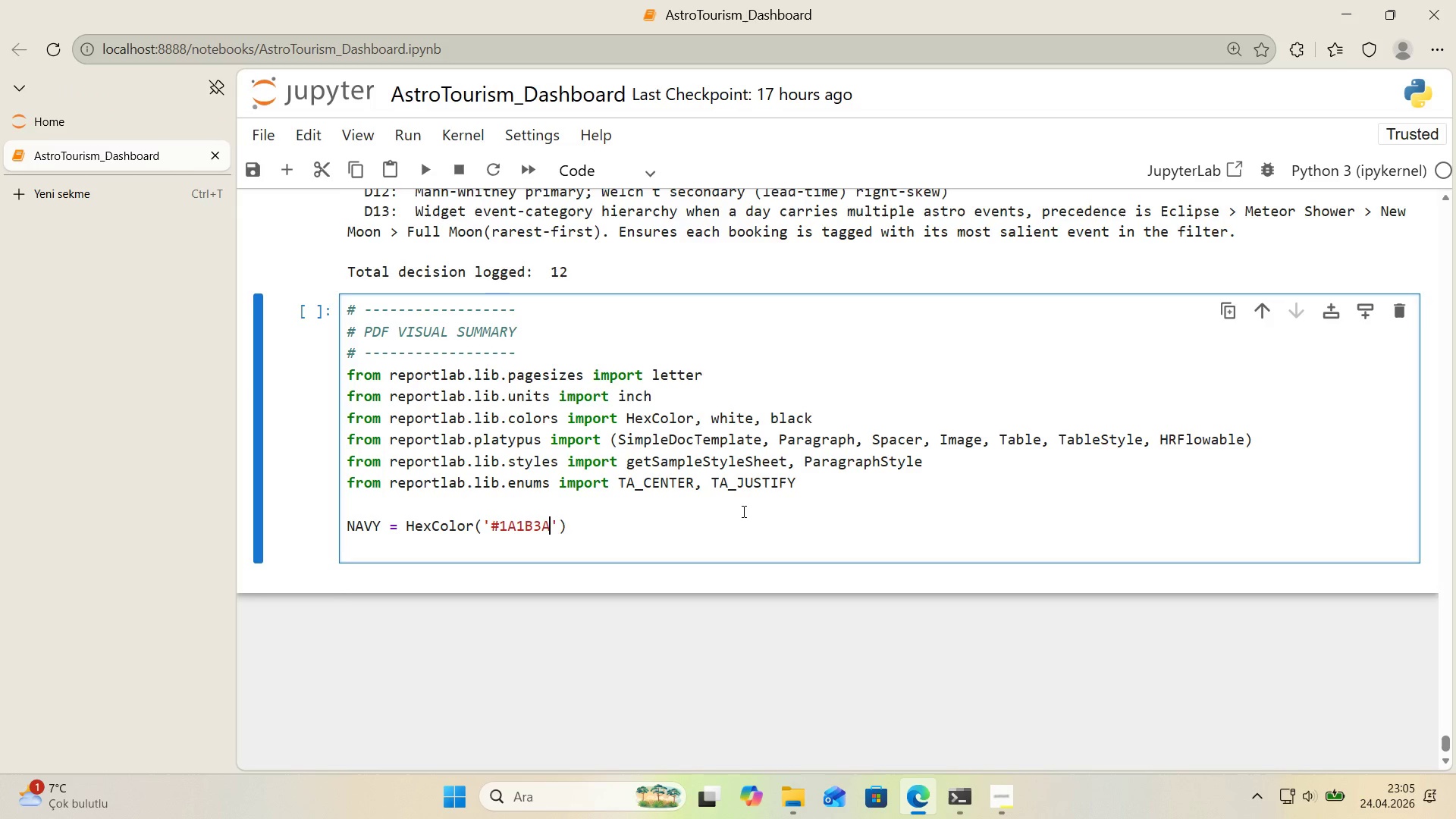 
key(ArrowRight)
 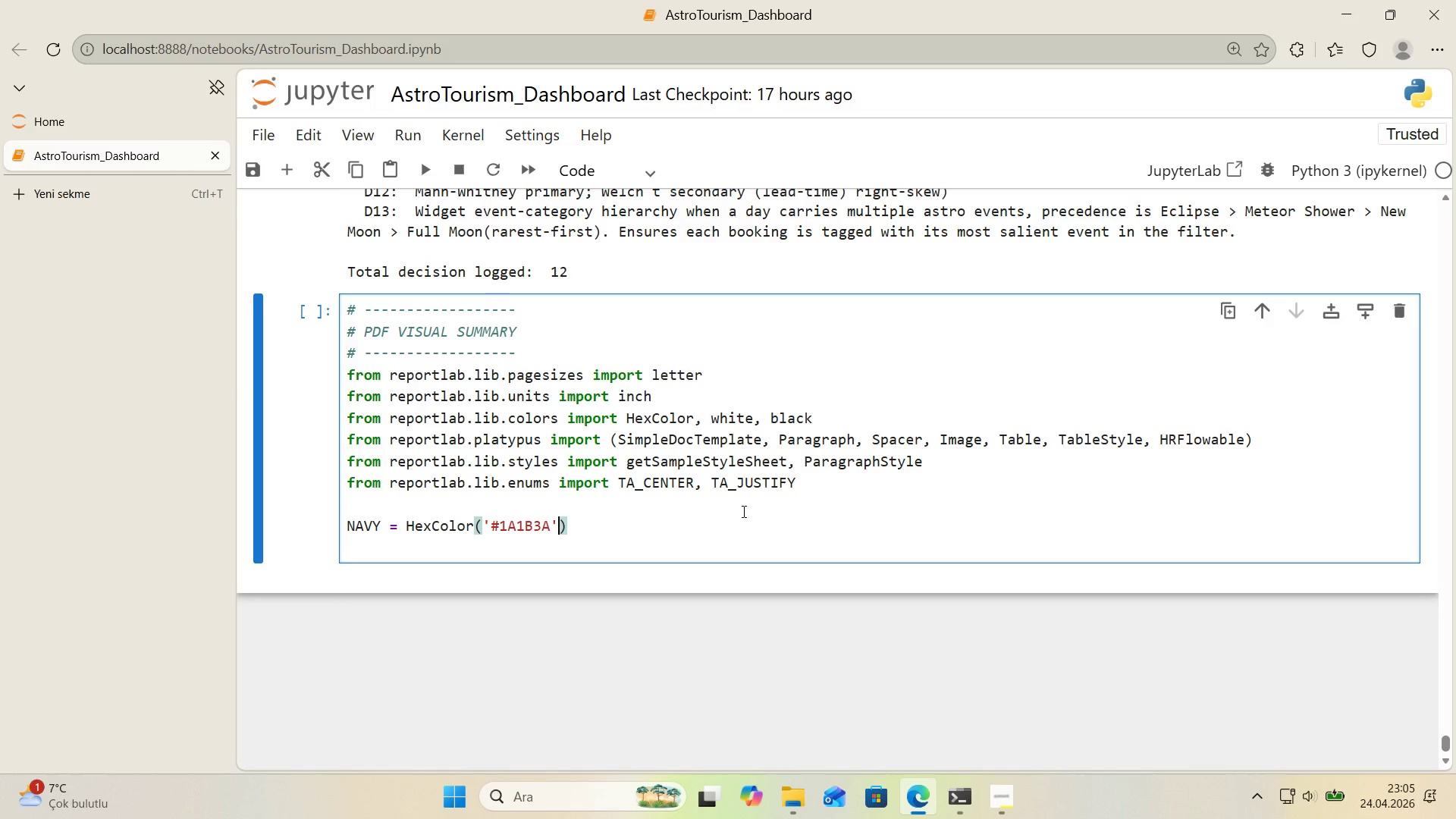 
key(ArrowRight)
 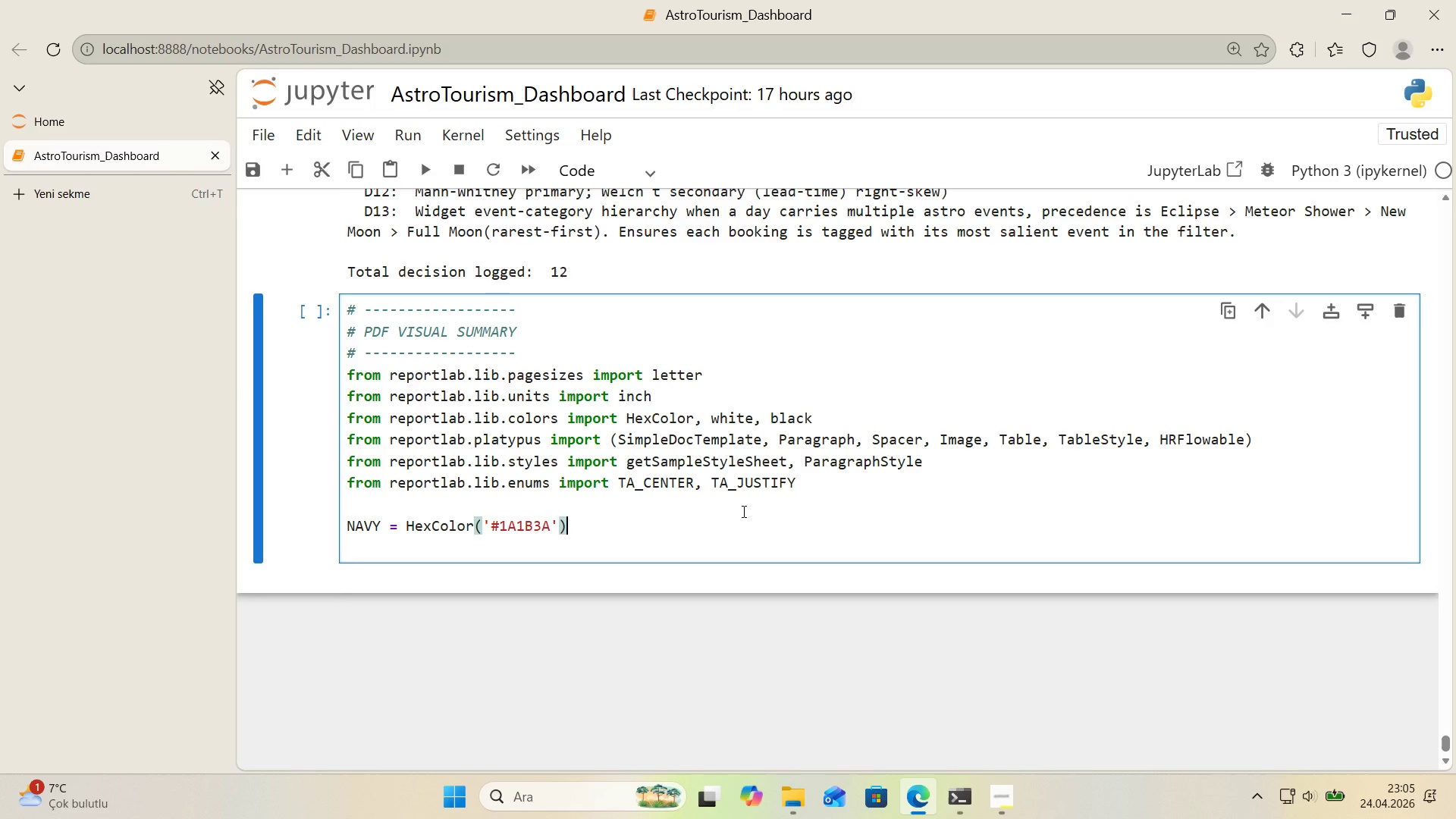 
key(Enter)
 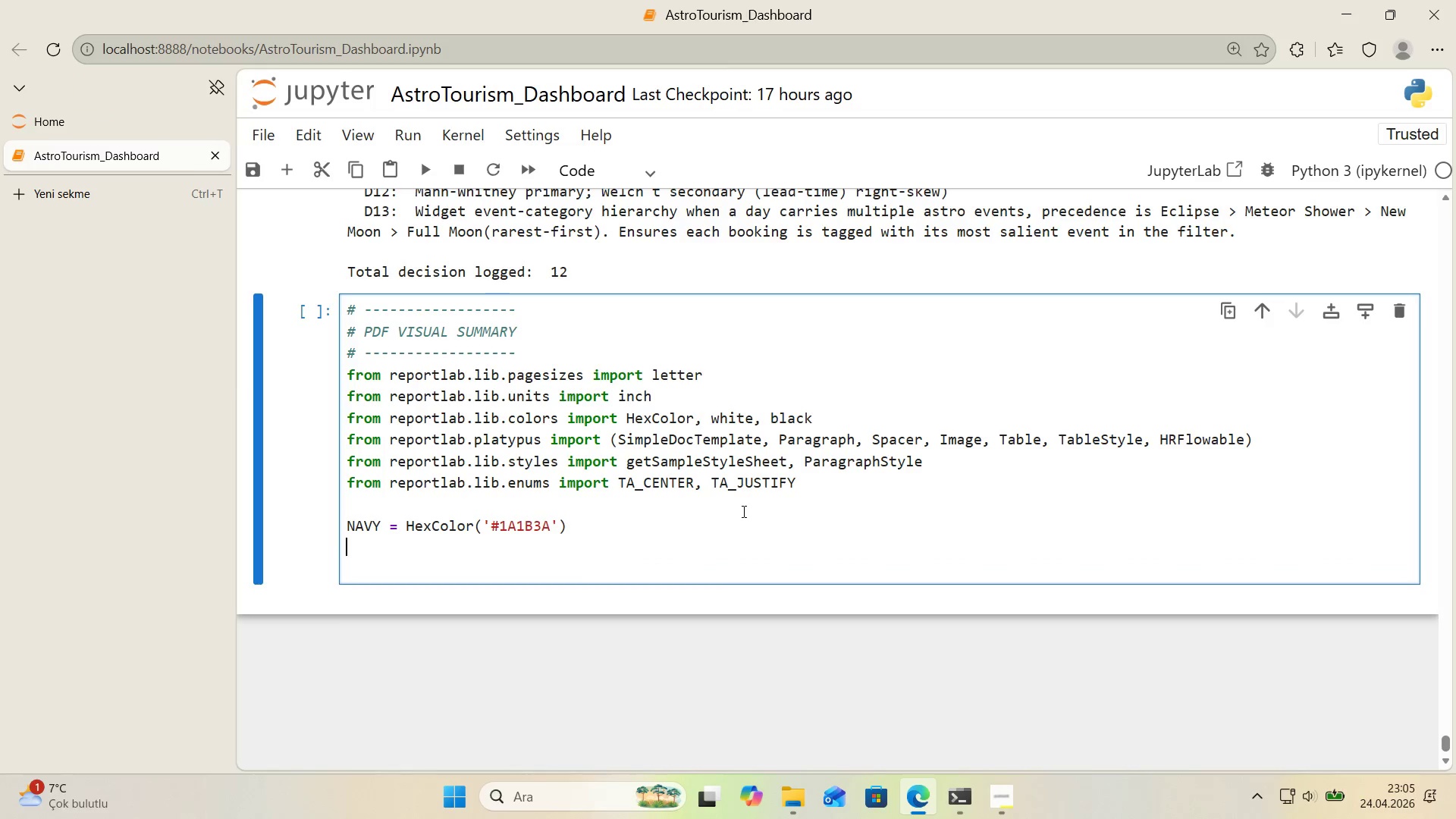 
type(NEBULA ) )
 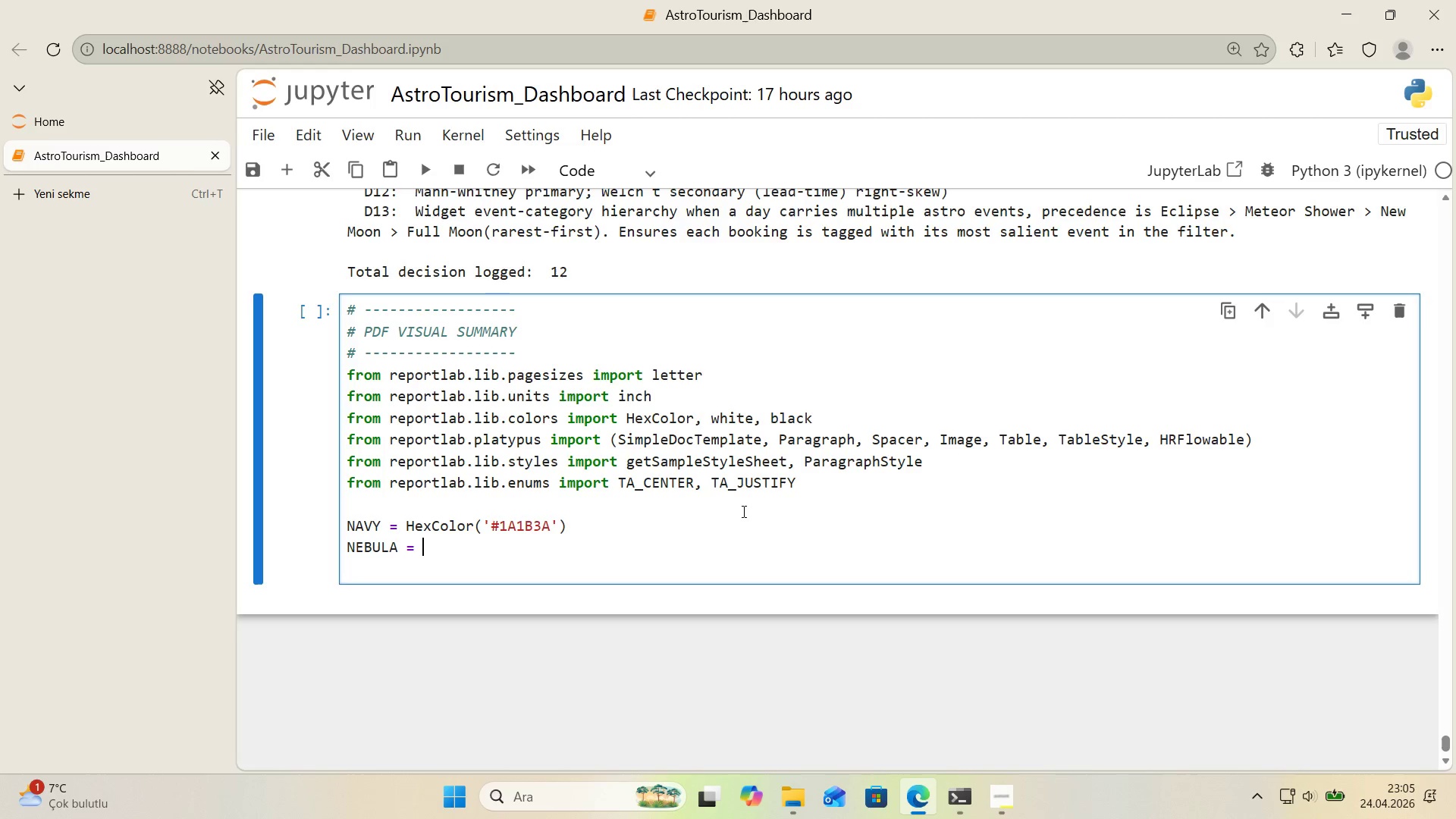 
wait(30.48)
 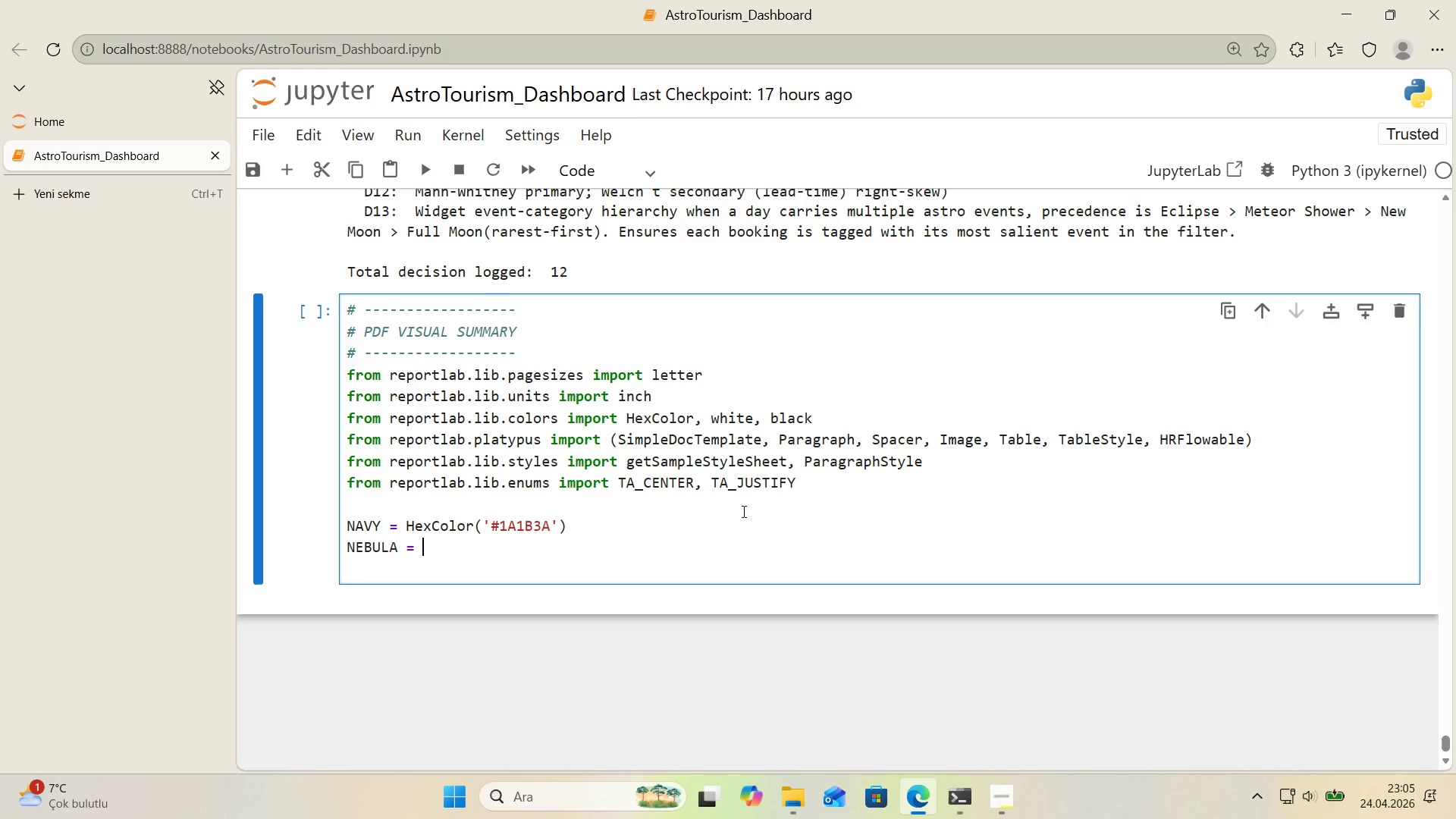 
type(hEX)
key(Backspace)
key(Backspace)
key(Backspace)
type(hE)
key(Backspace)
key(Backspace)
type(HexColor*()
 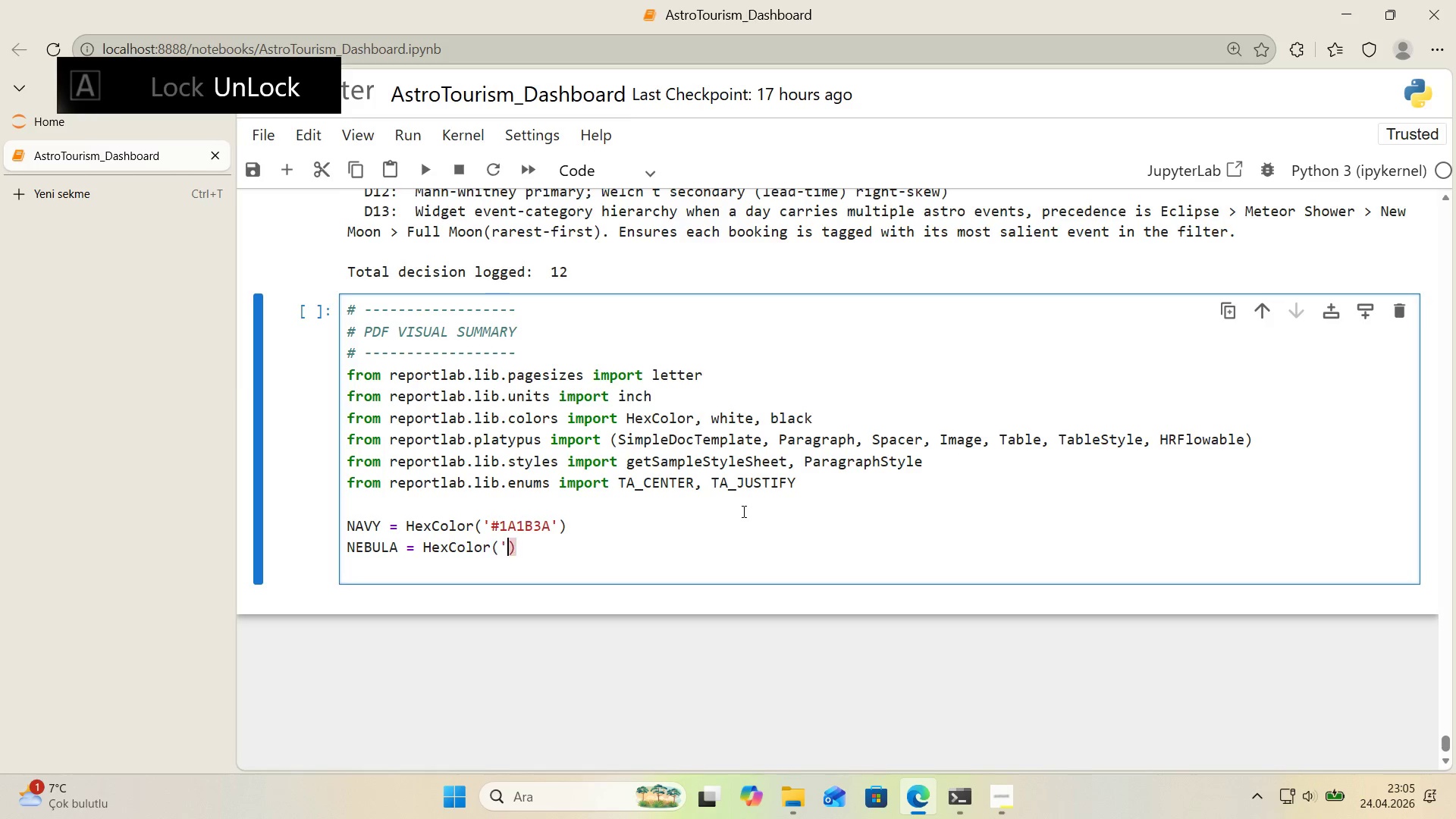 
 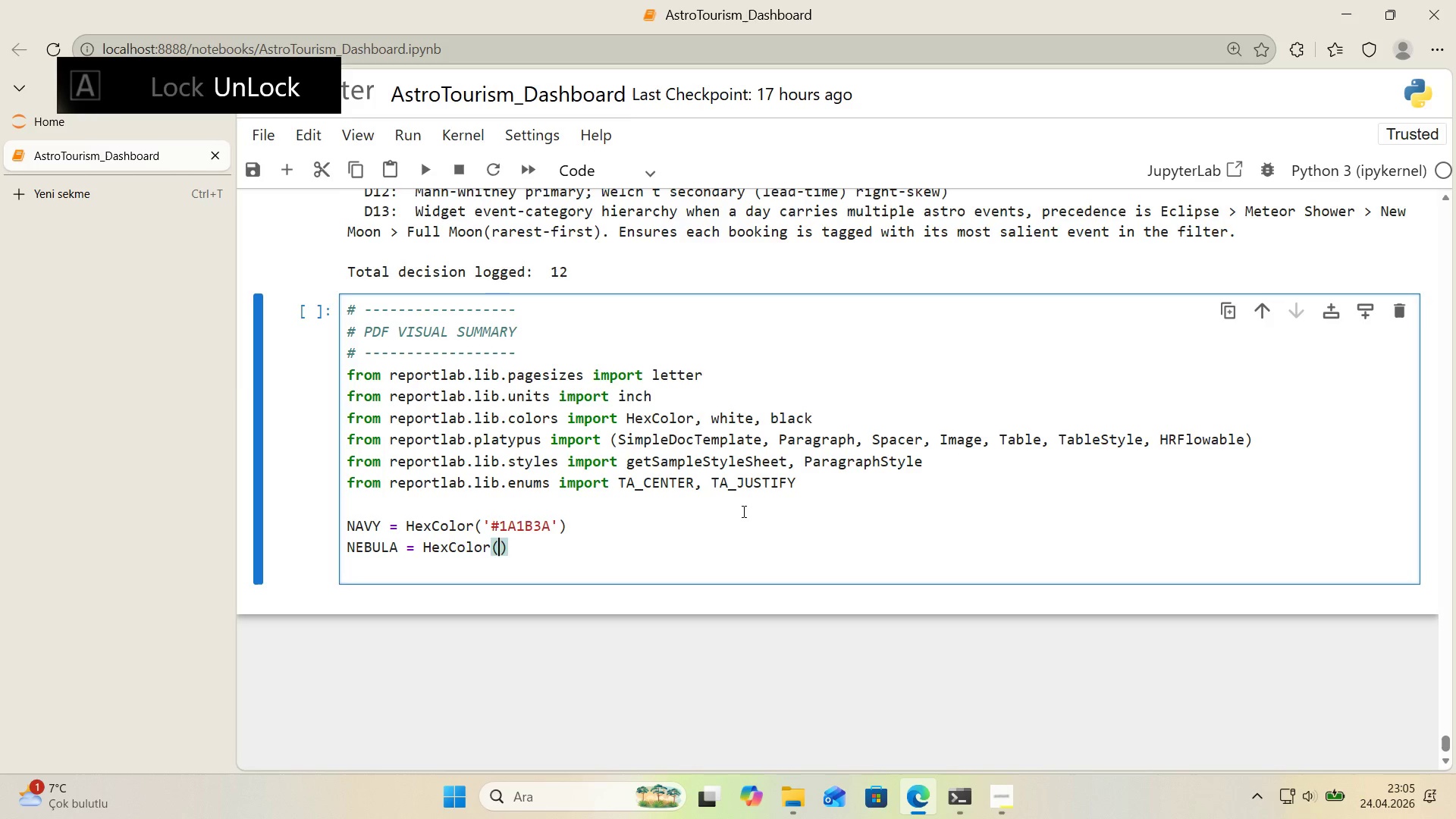 
key(ArrowLeft)
 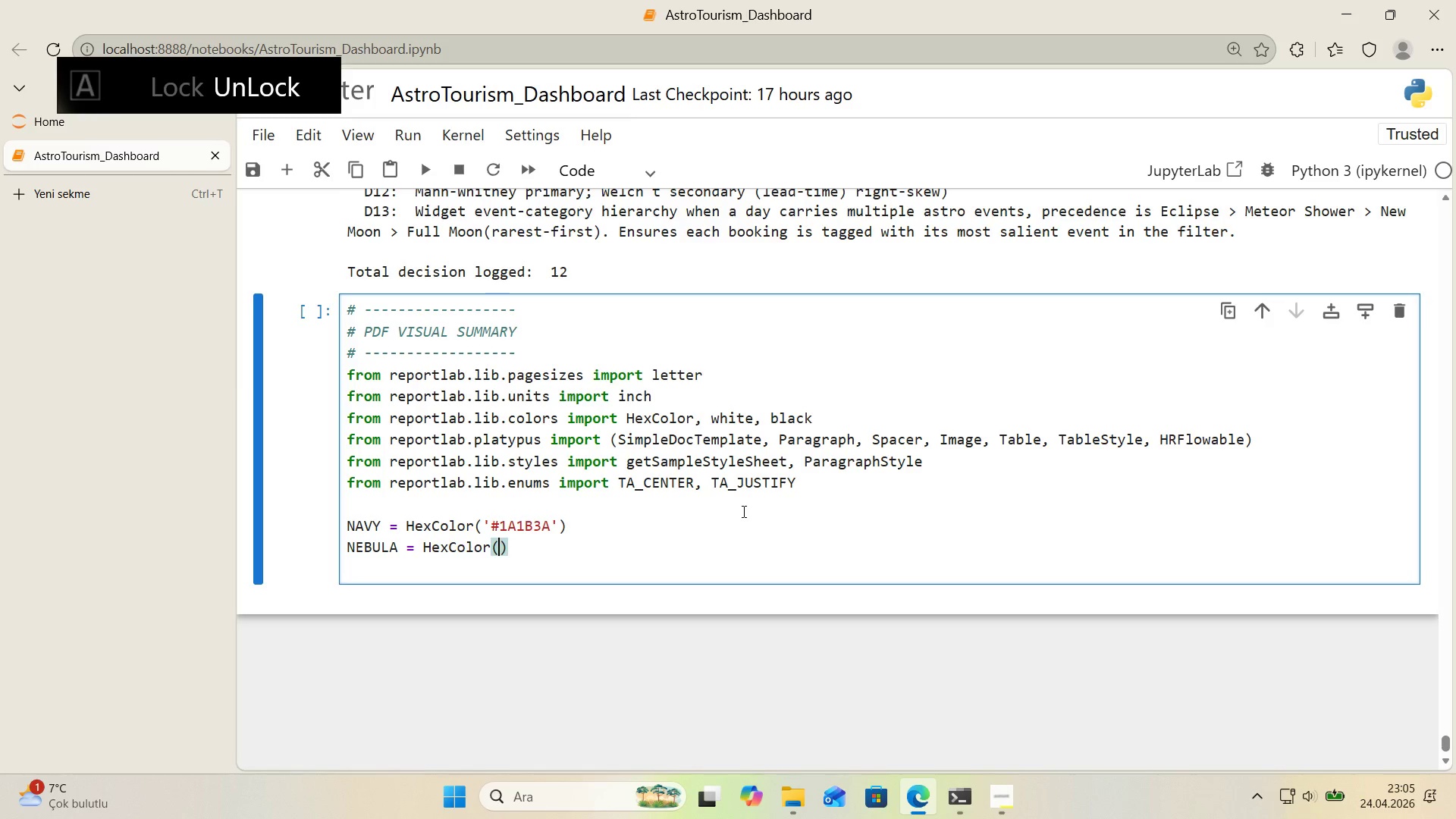 
type(@@)
 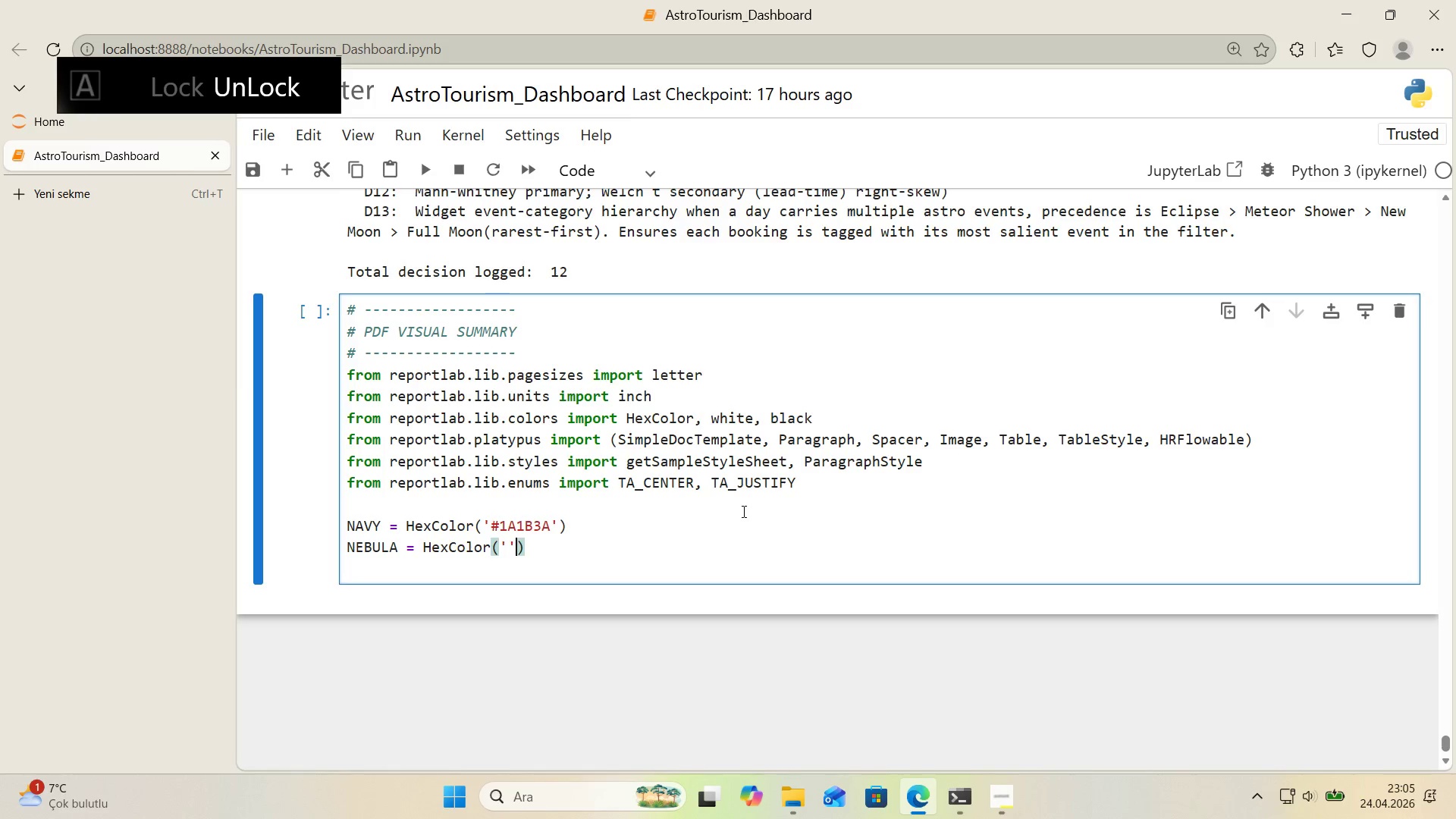 
key(ArrowLeft)
 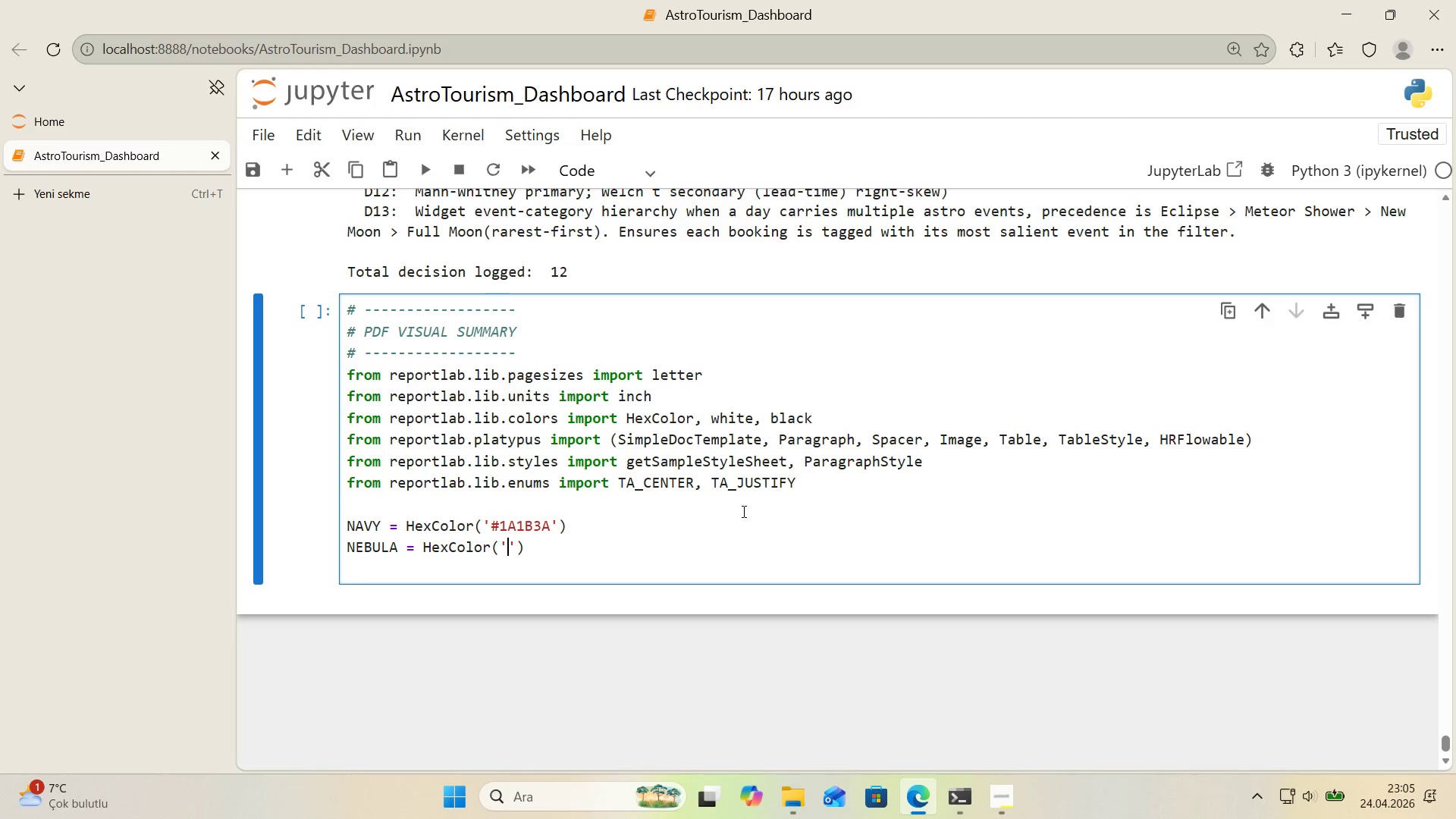 
wait(11.53)
 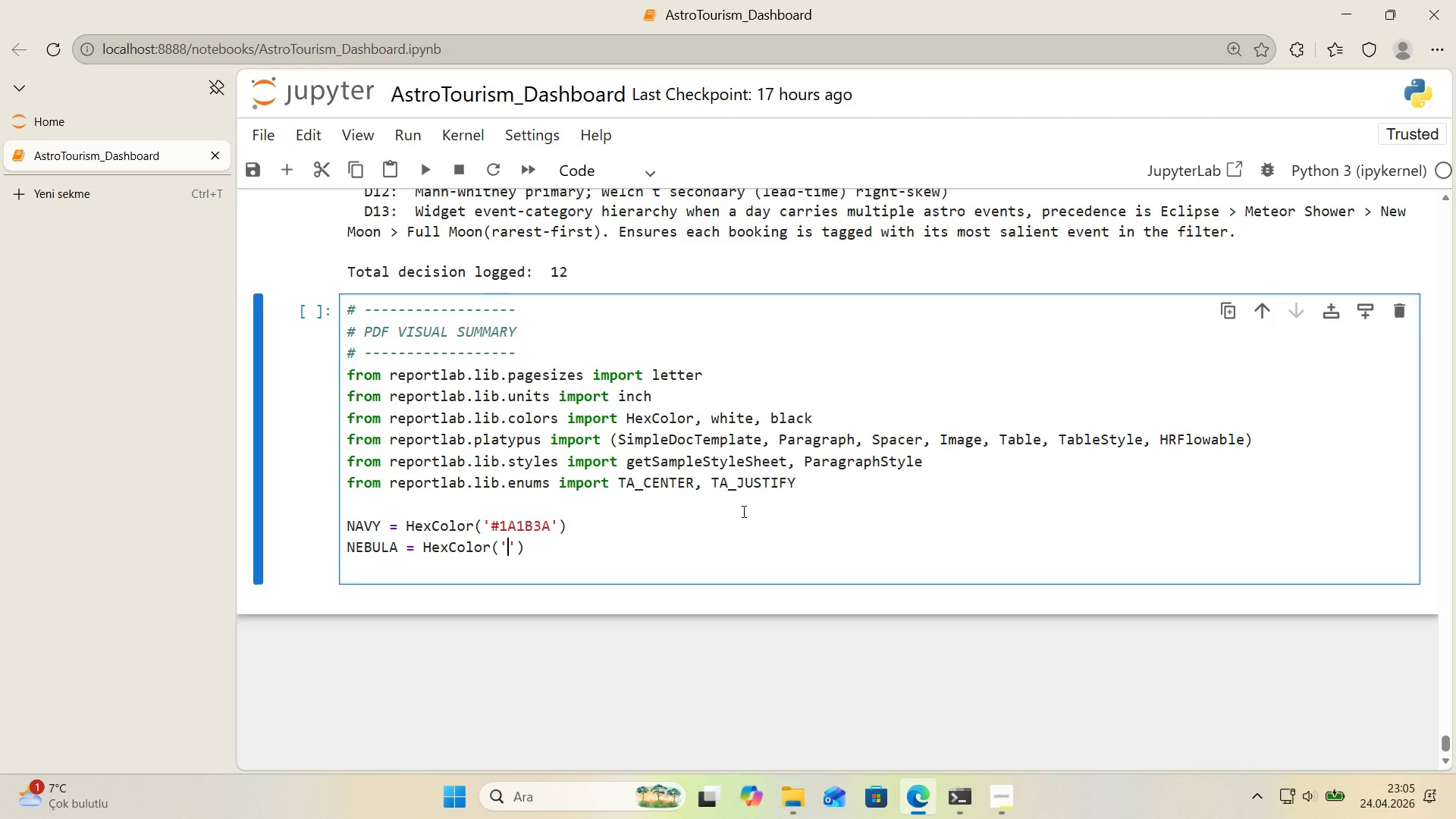 
key(Alt+Control+3)
 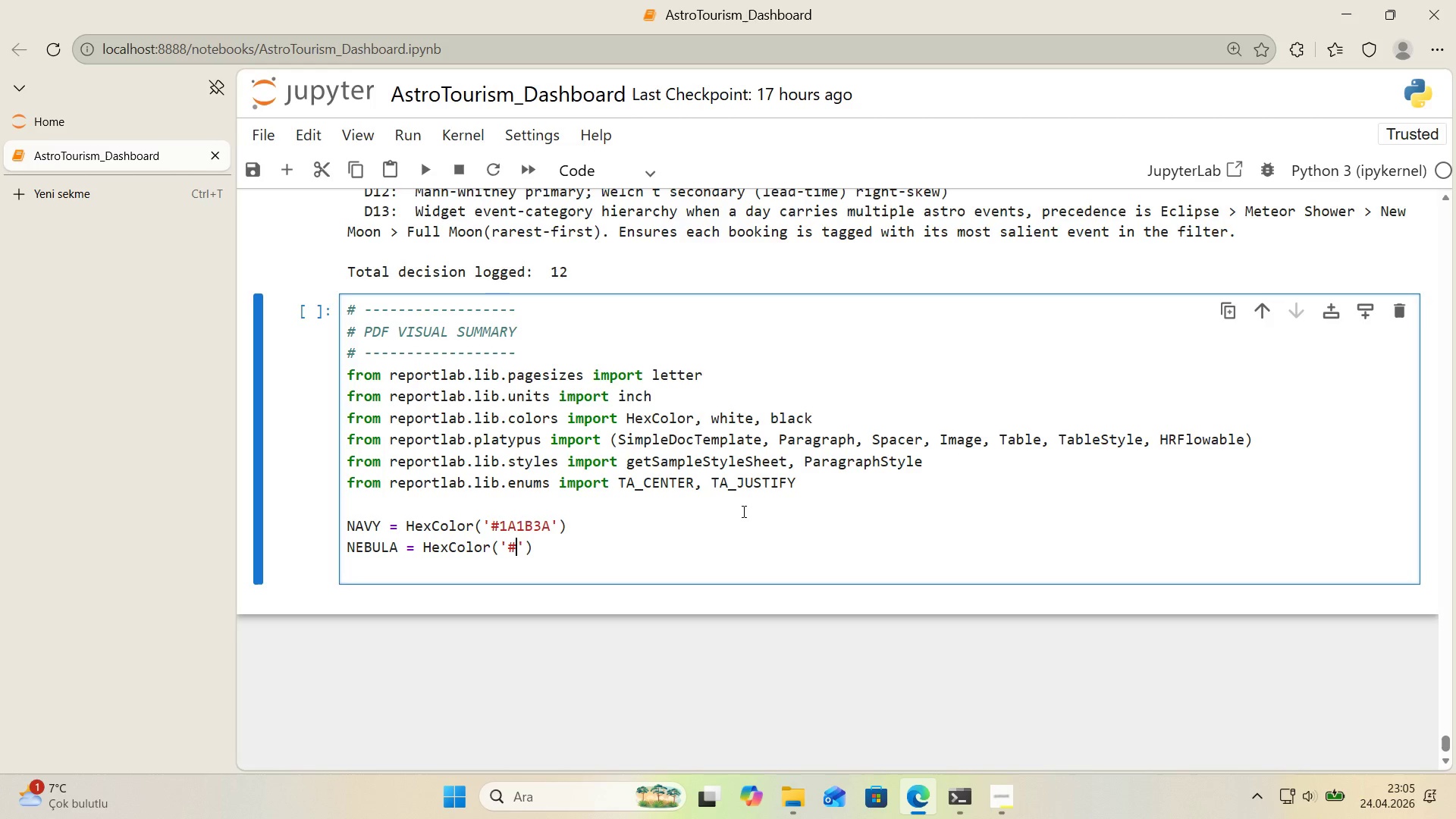 
type(5D4E8C)
 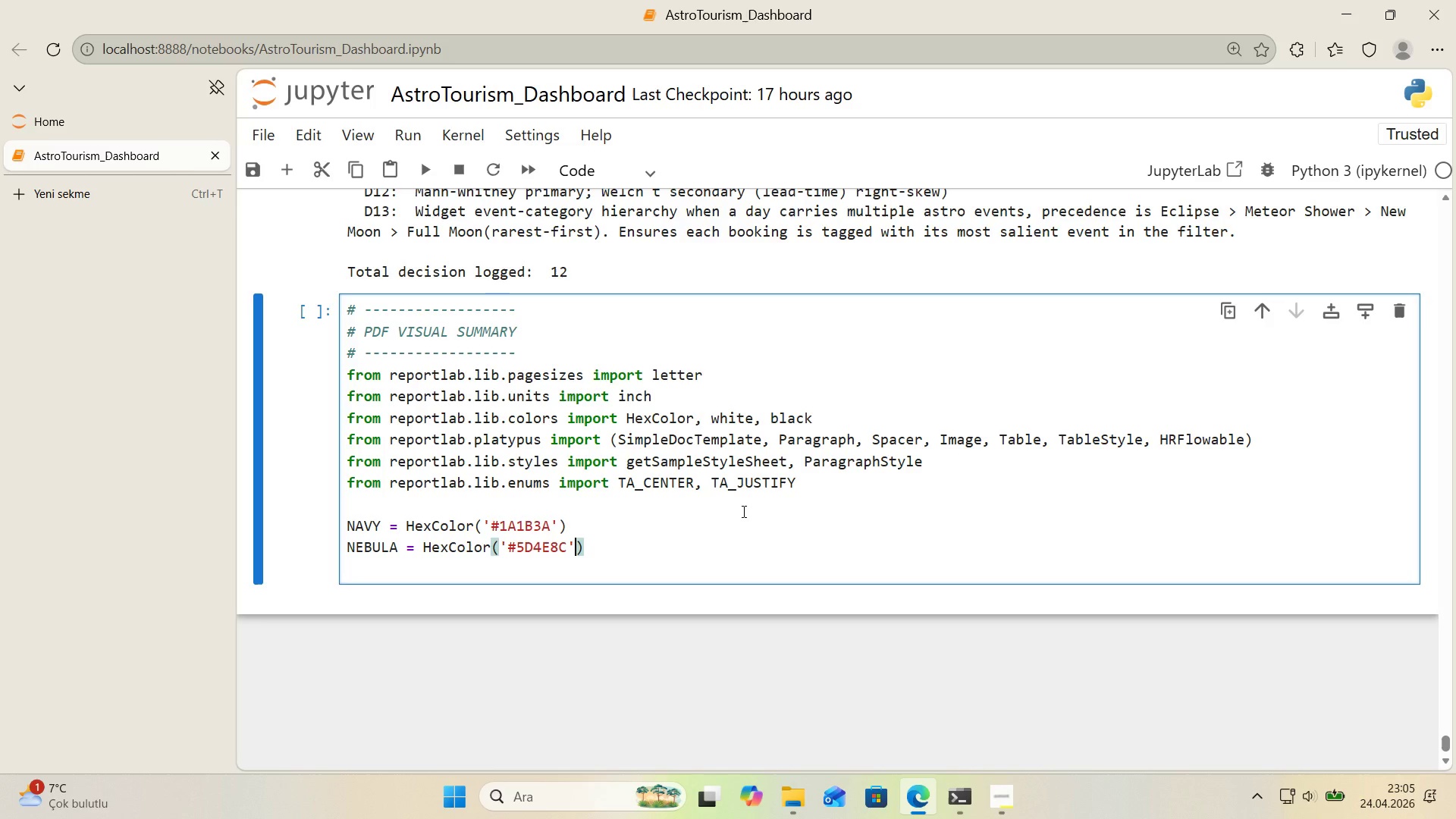 
key(ArrowRight)
 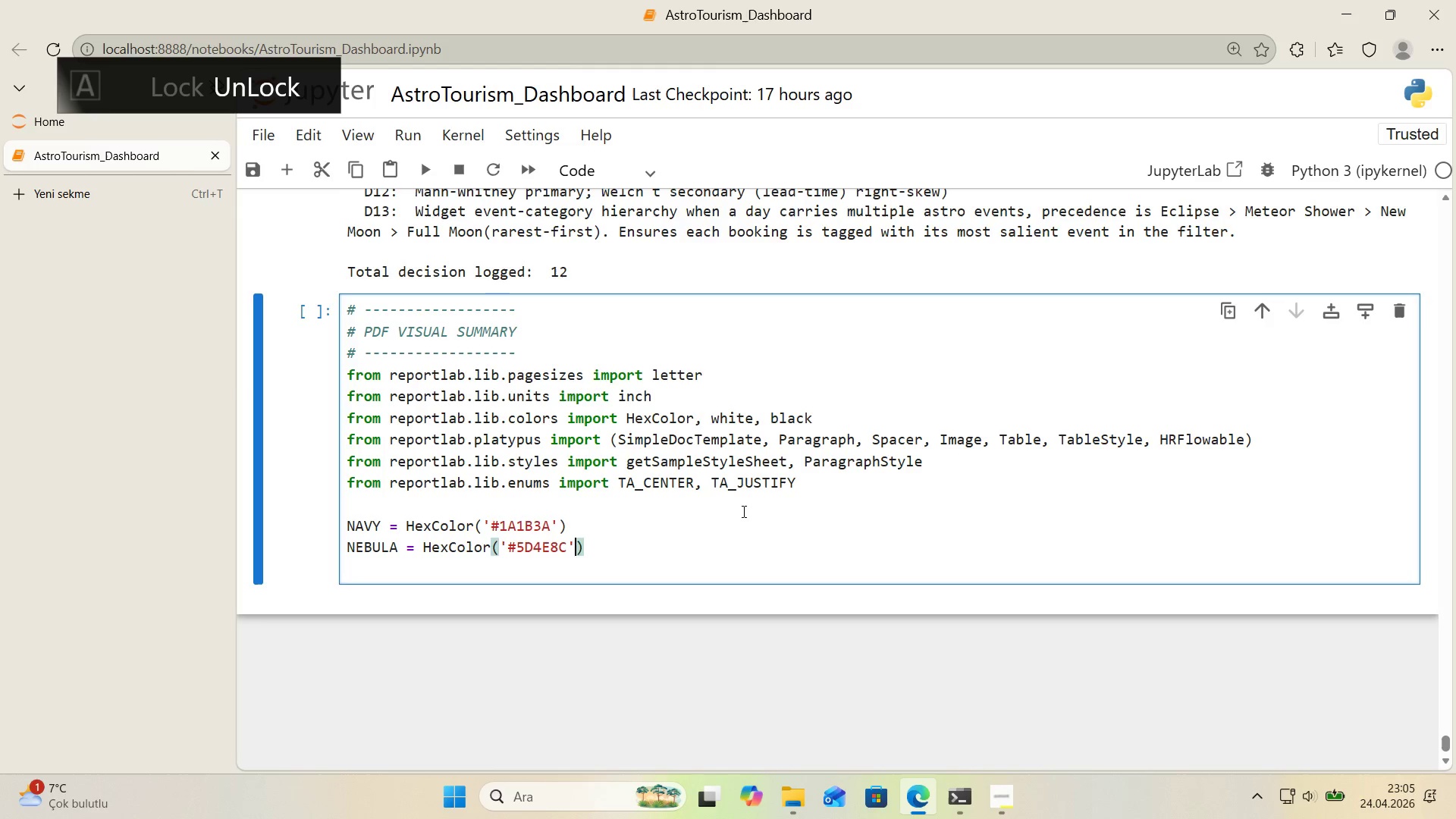 
key(ArrowRight)
 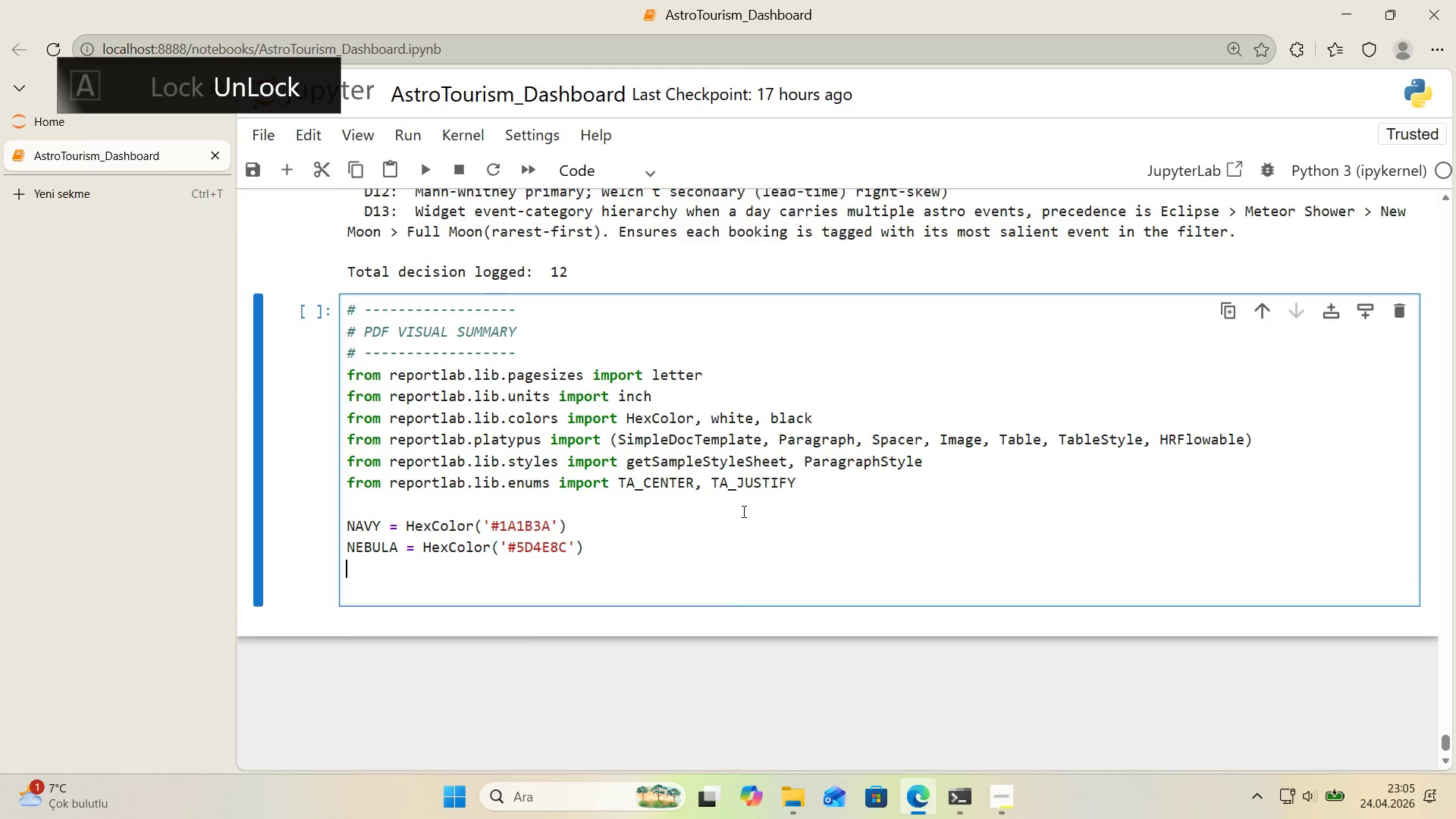 
key(Enter)
 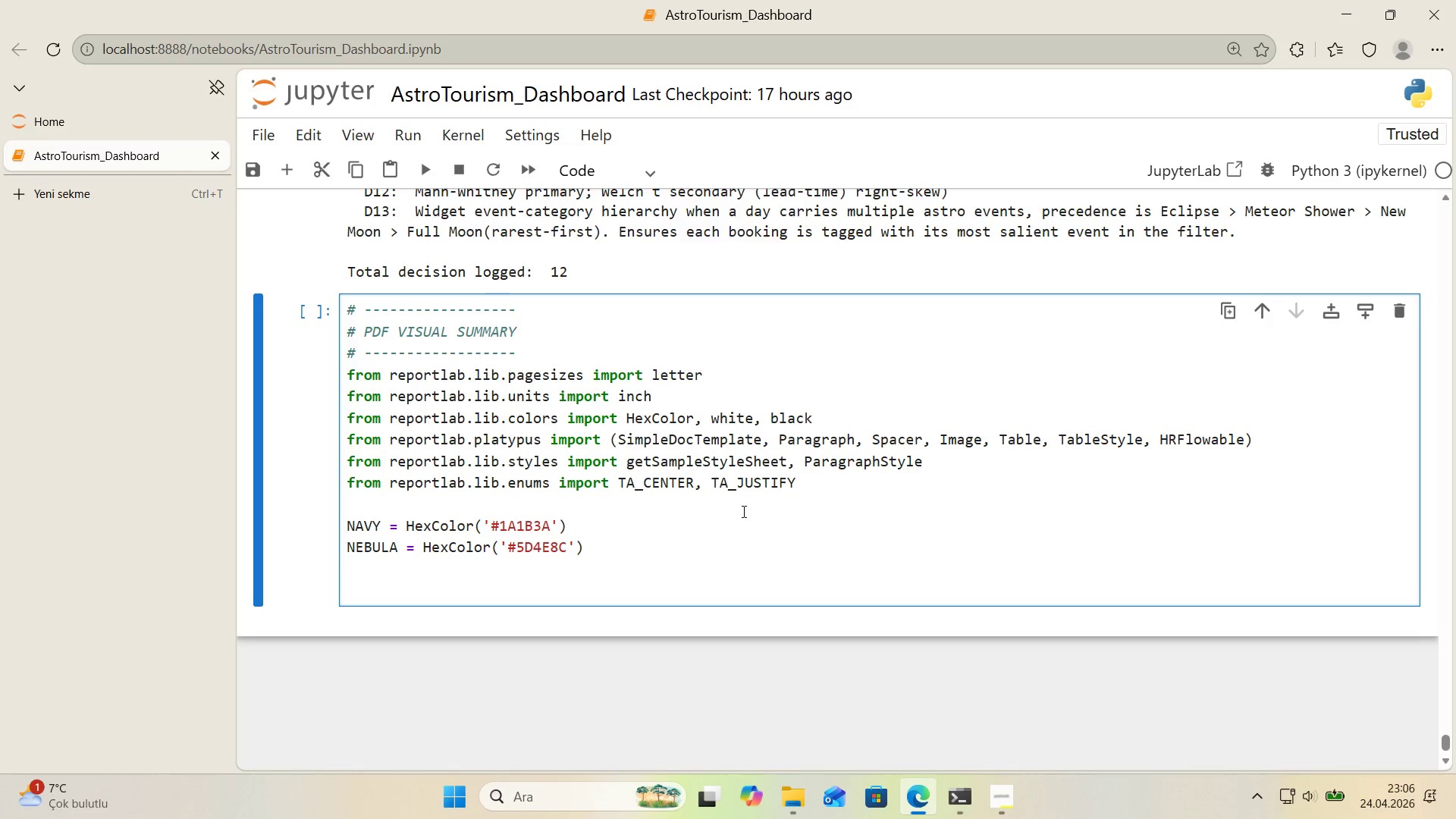 
type(GOLD ) HexColor*()
 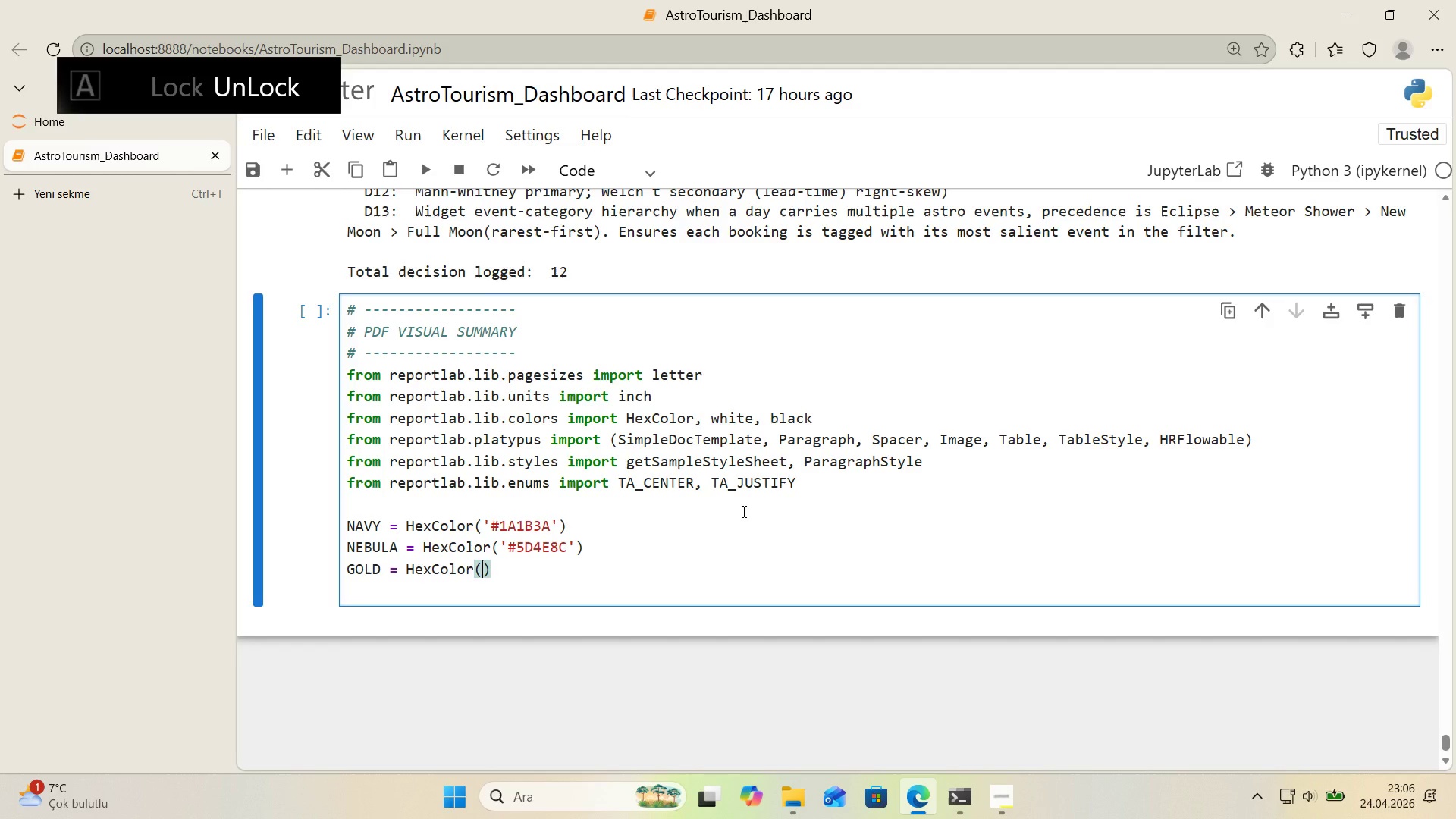 
 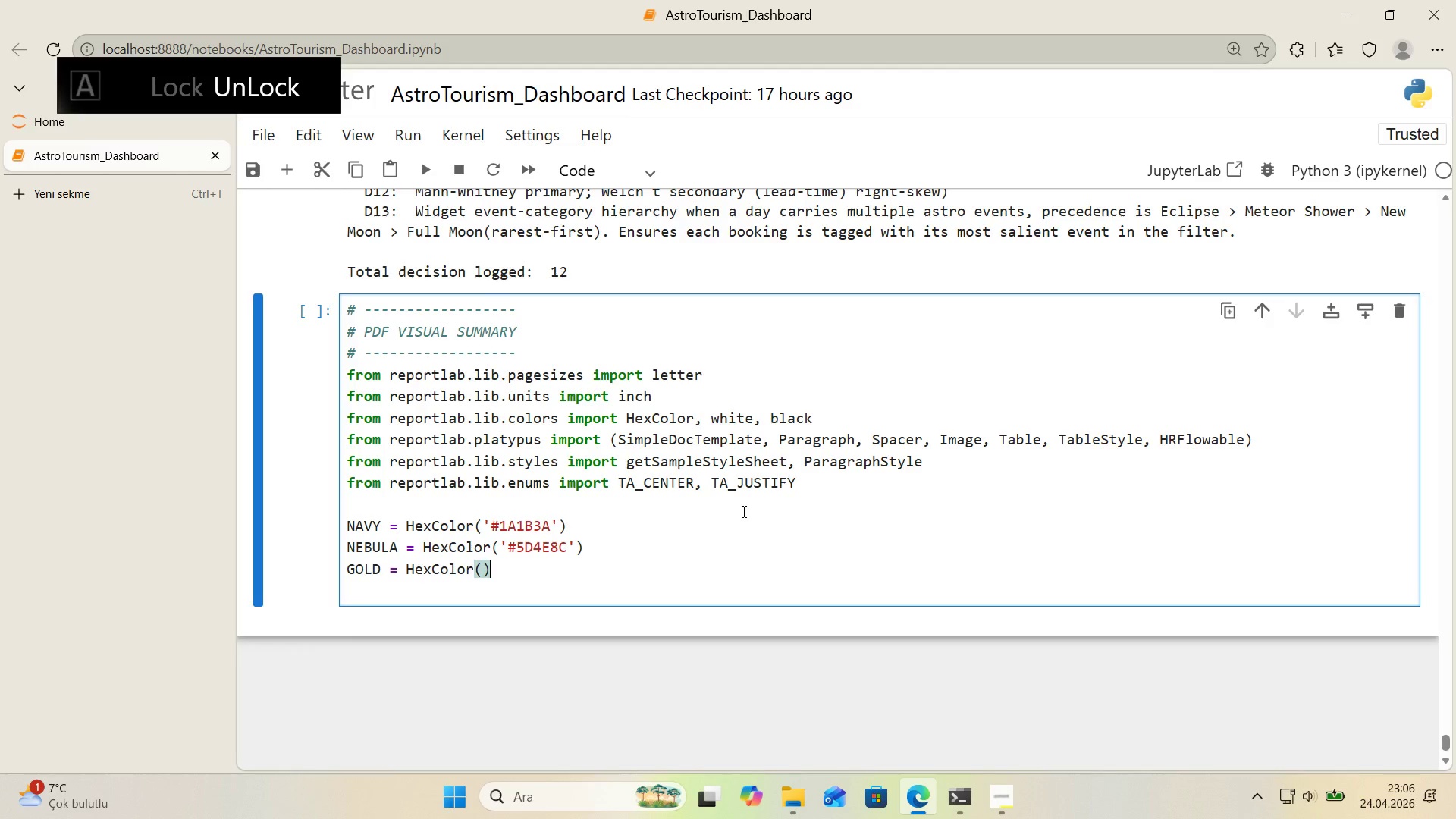 
key(ArrowLeft)
 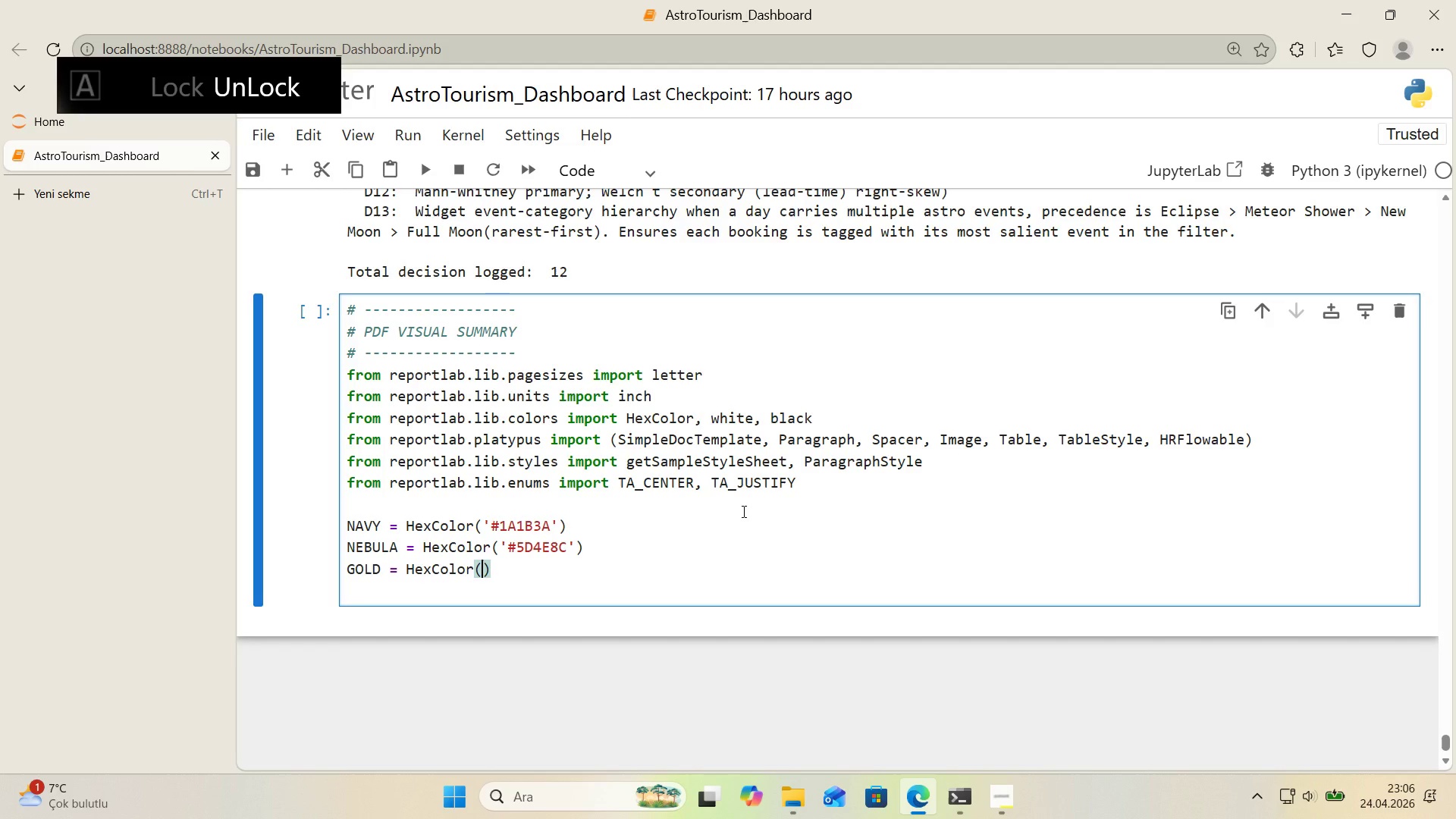 
type(@@)
 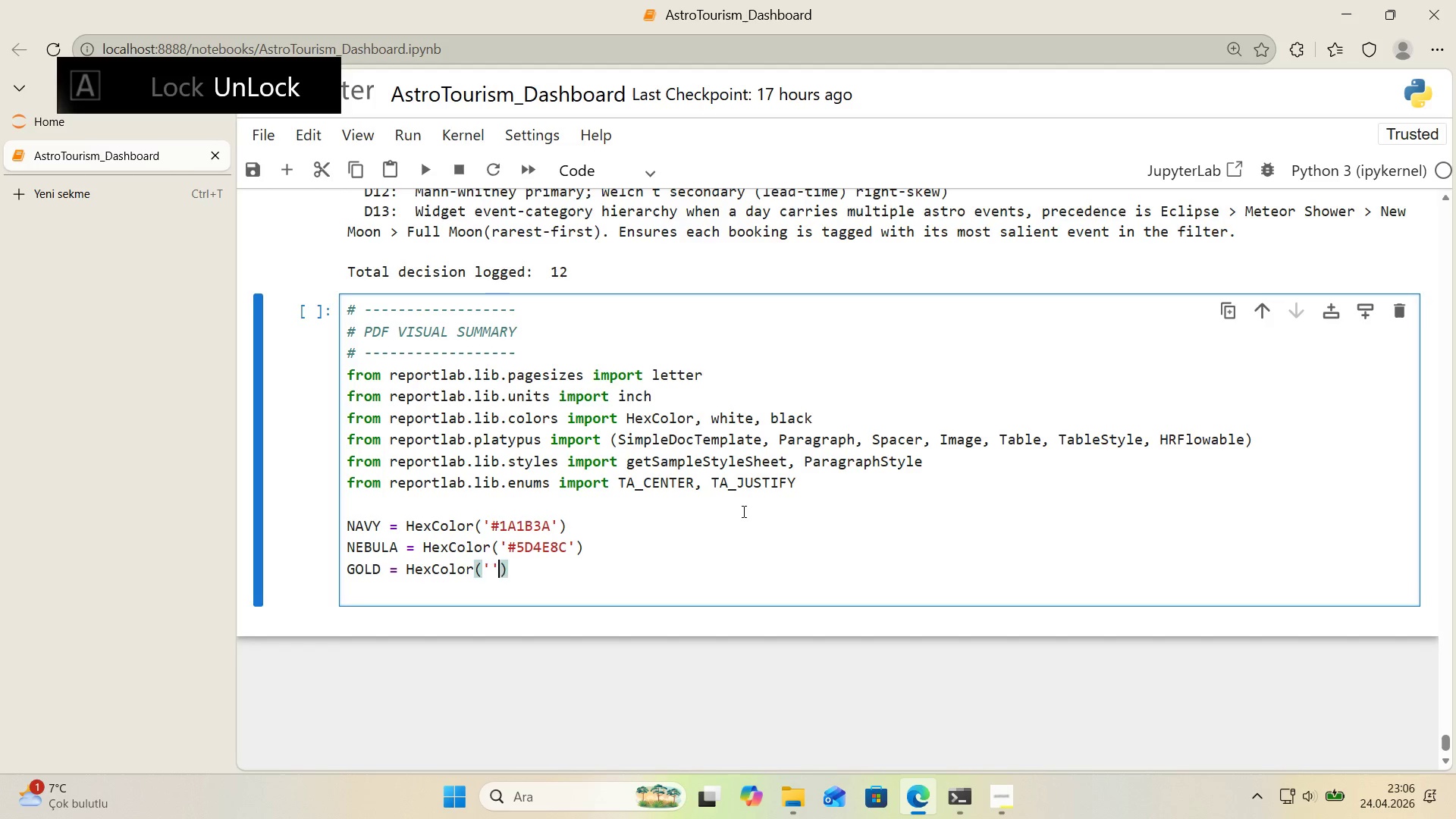 
key(ArrowLeft)
 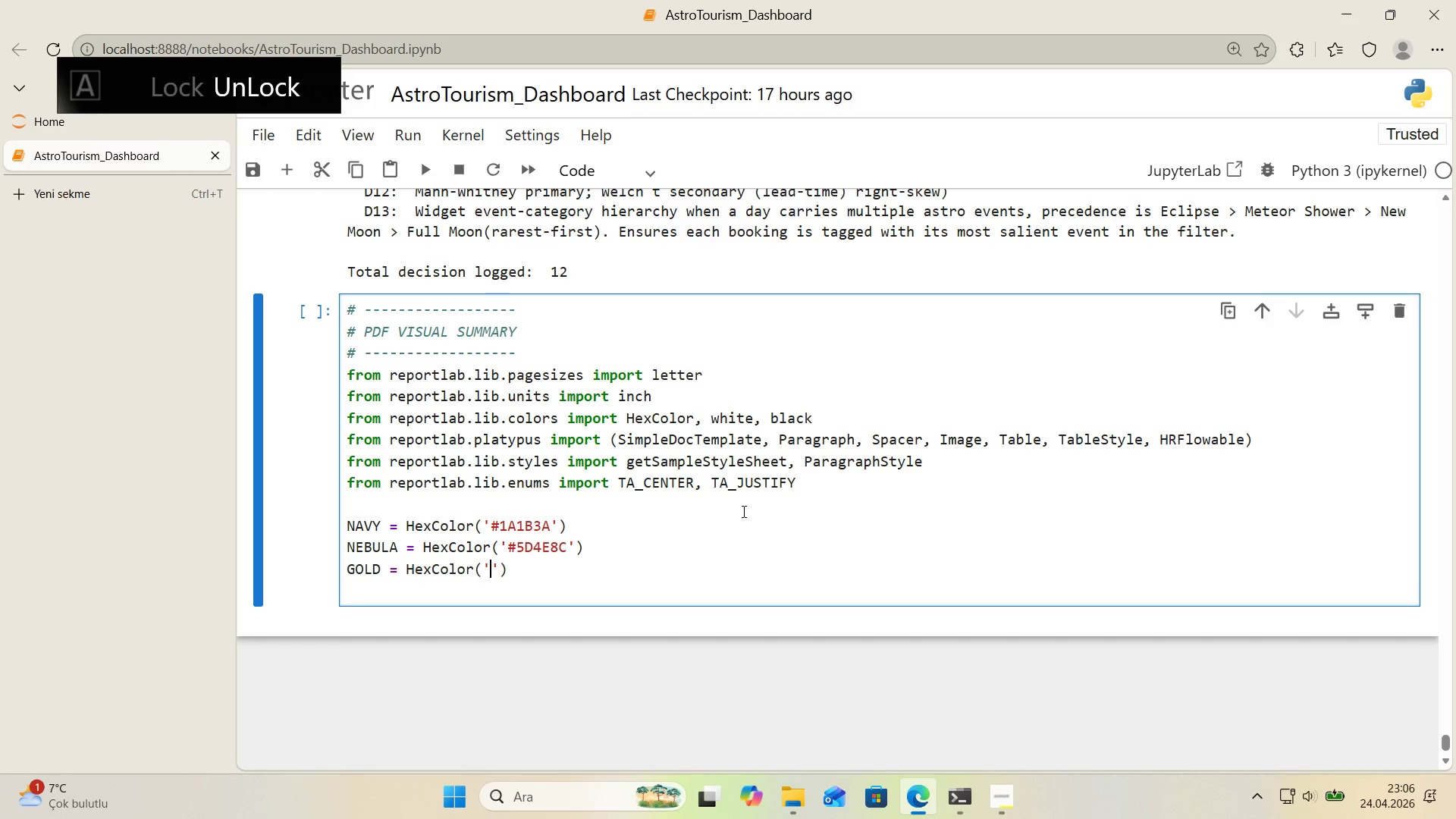 
key(CapsLock)
 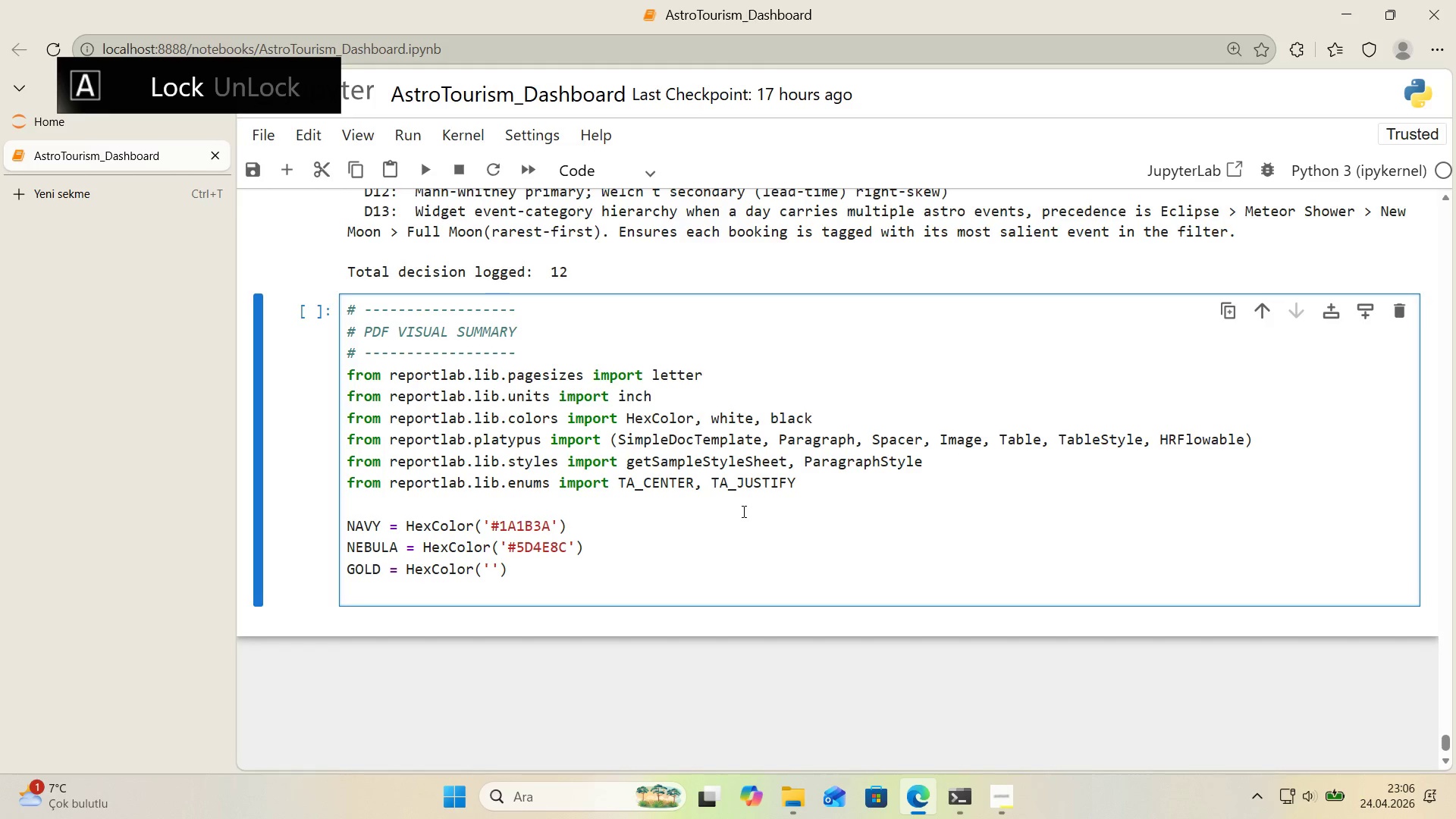 
key(Alt+Control+3)
 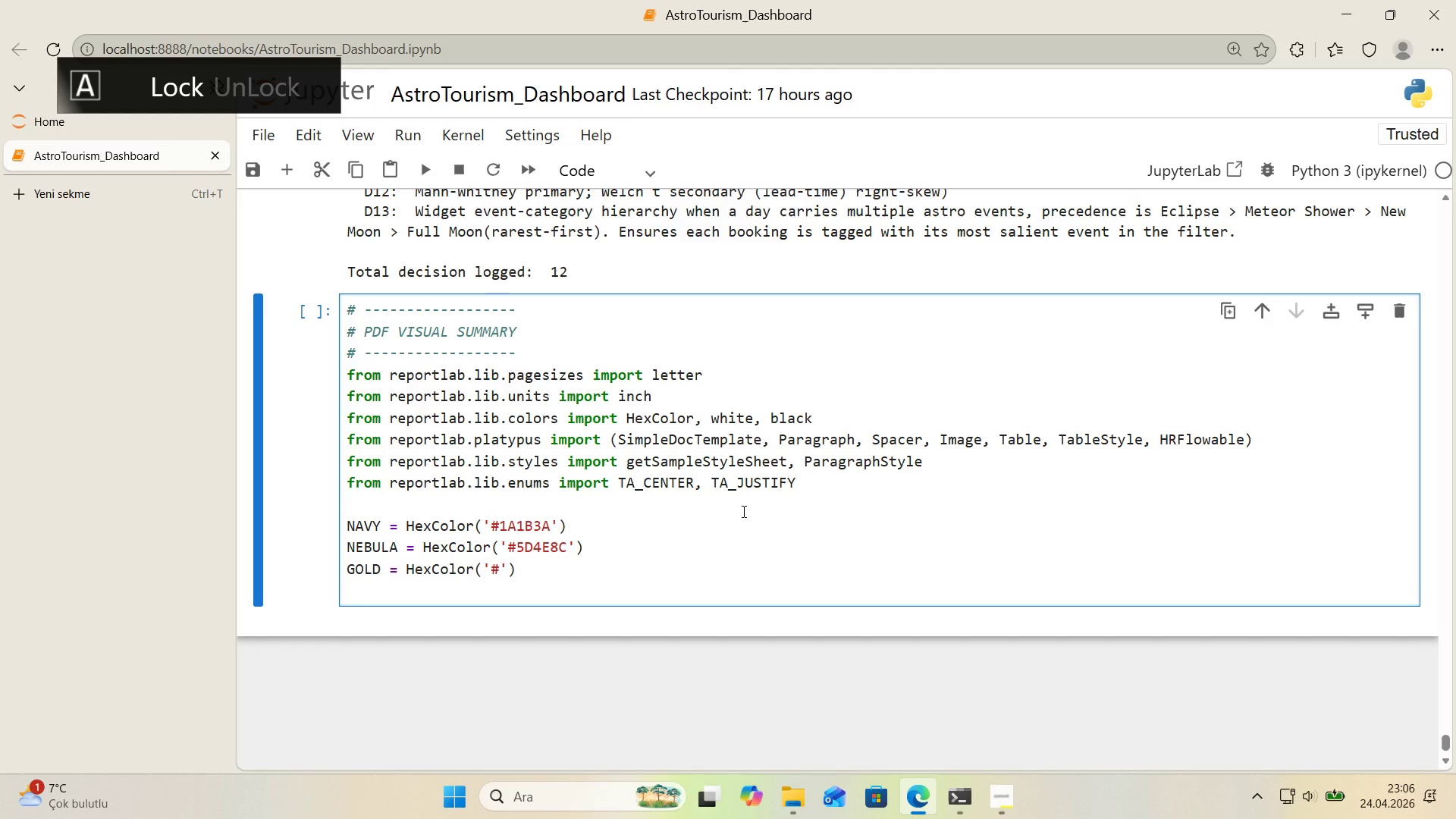 
type(e8)
key(Backspace)
key(Backspace)
type(E8B14F)
 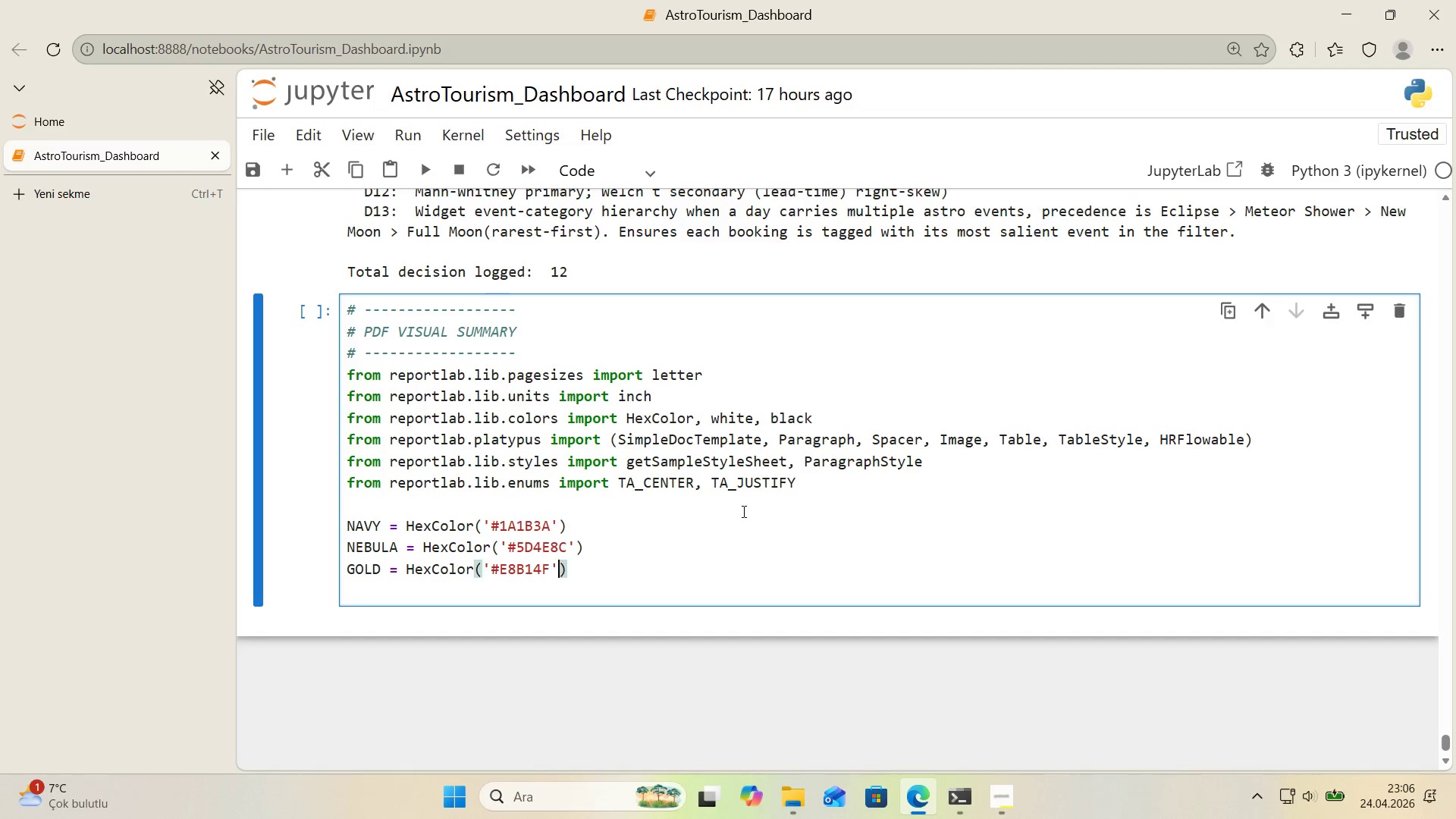 
key(ArrowRight)
 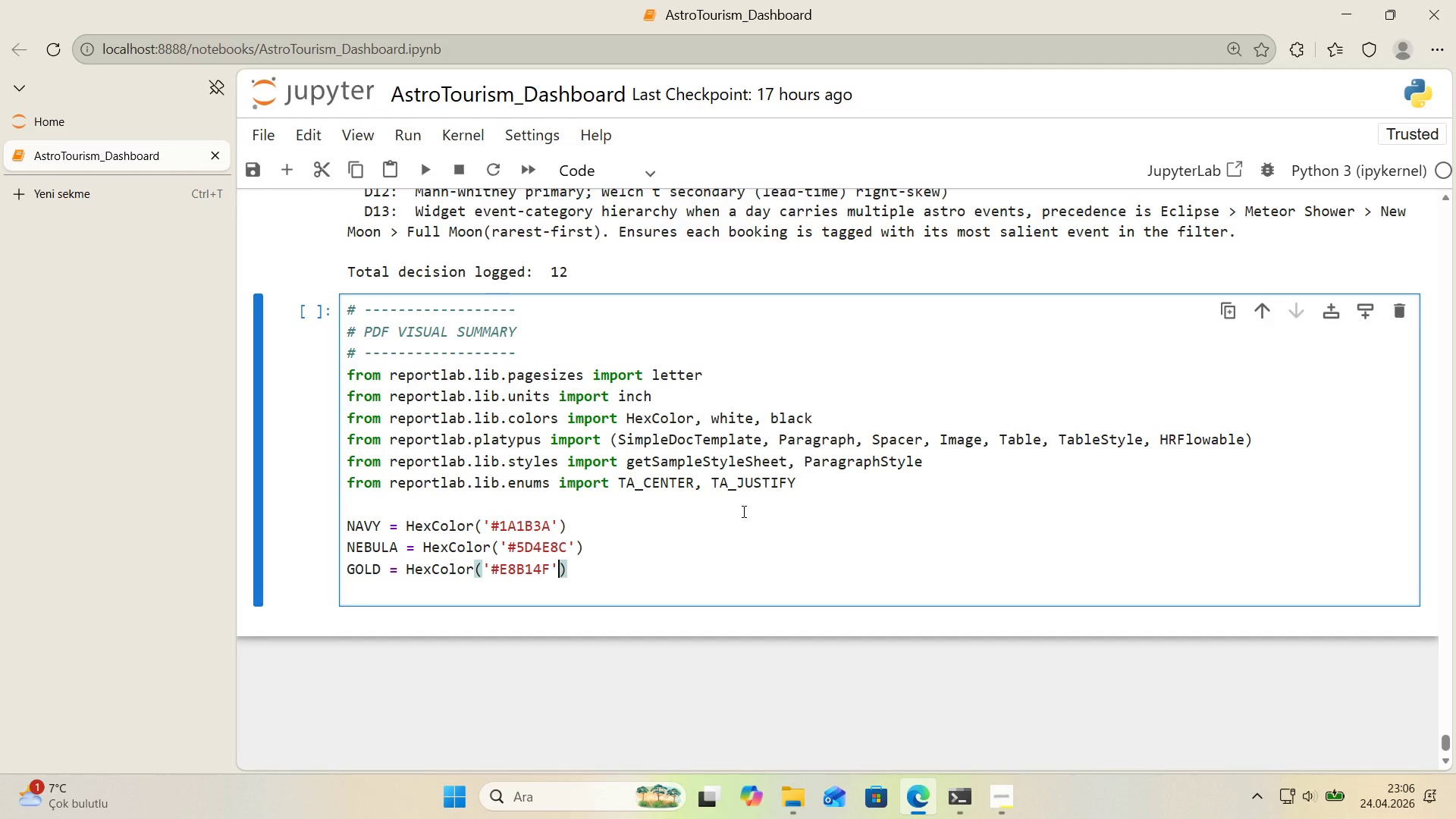 
key(ArrowRight)
 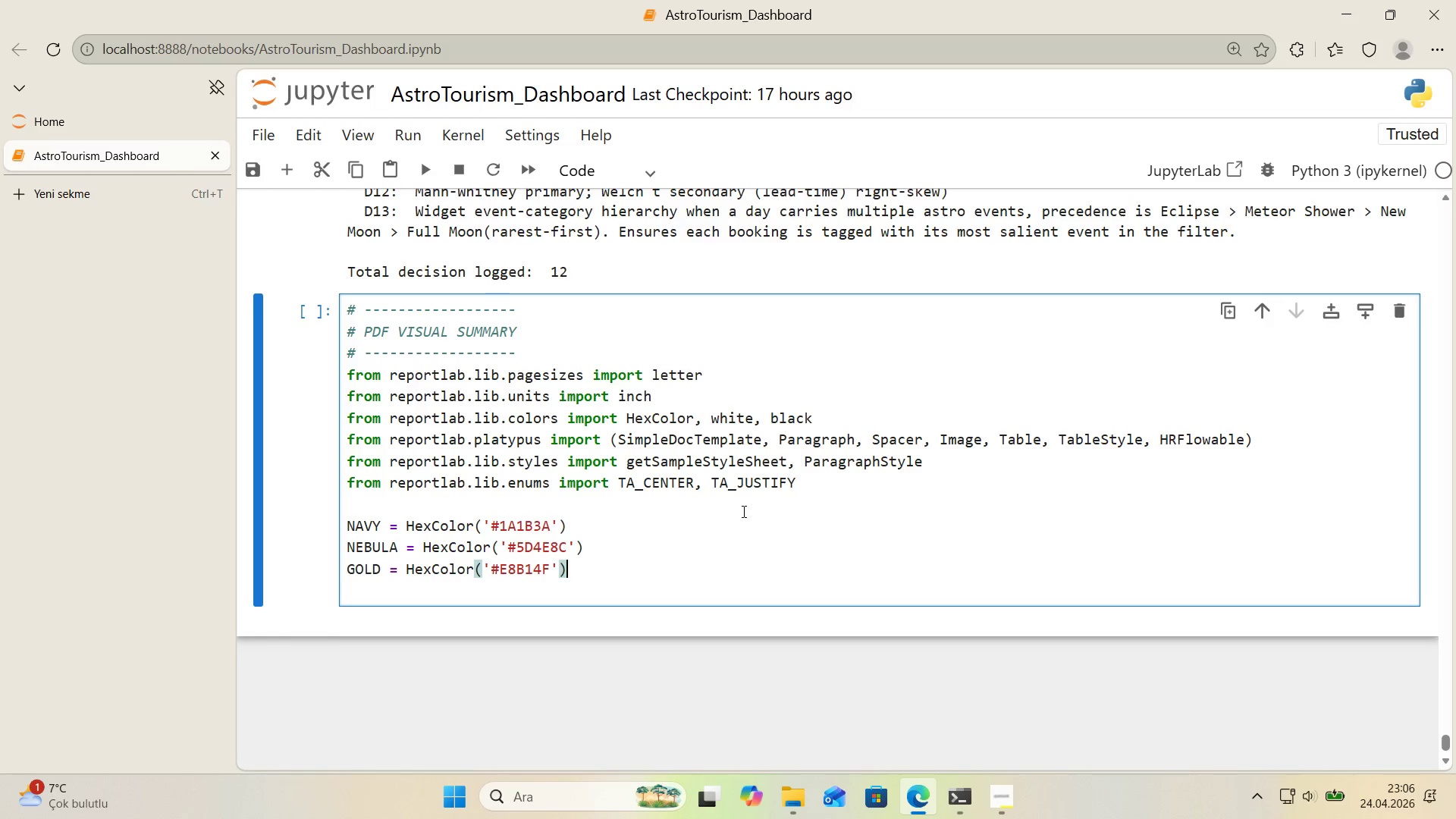 
key(Enter)
 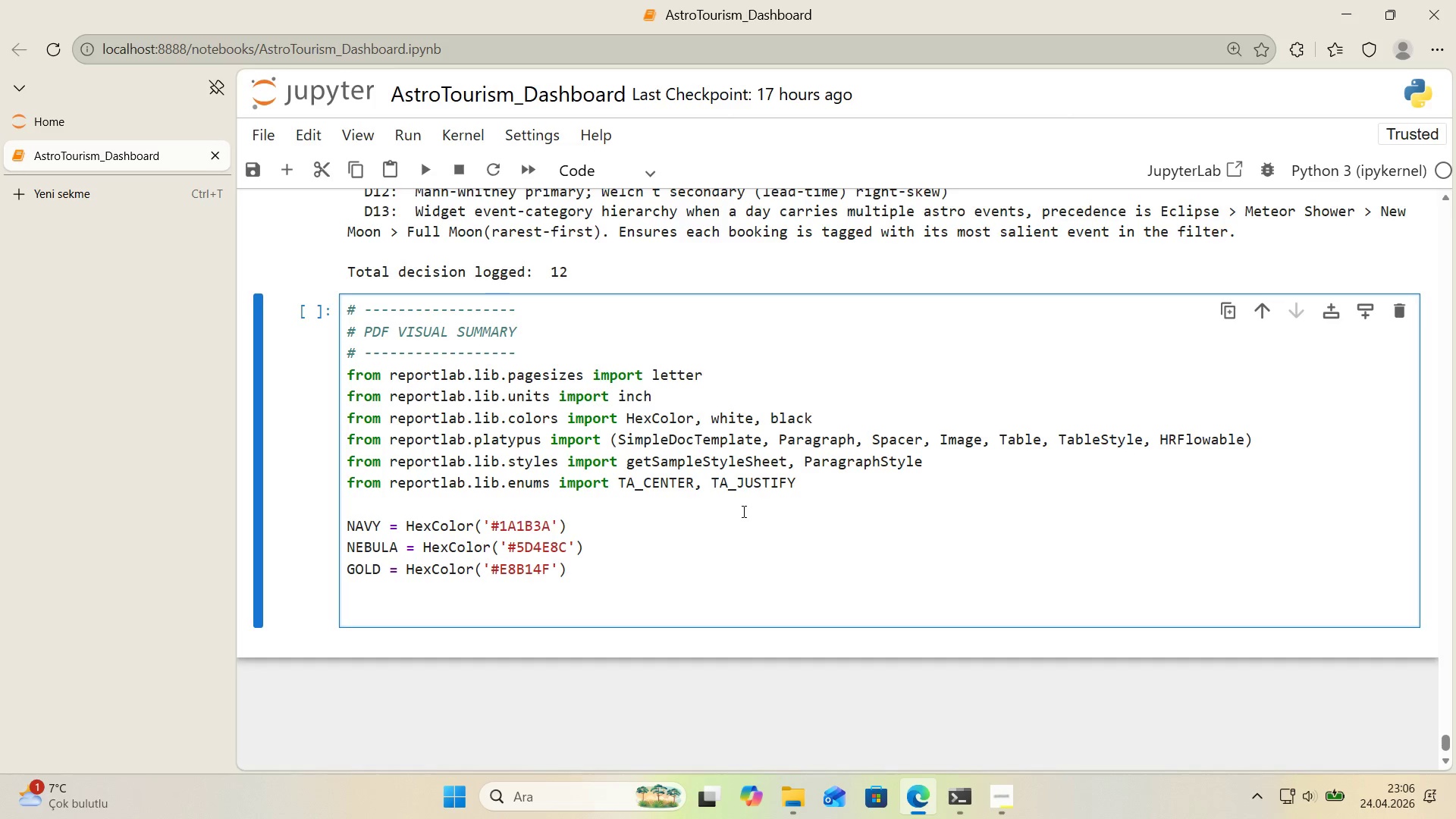 
type(GREY ) HexColor*()
 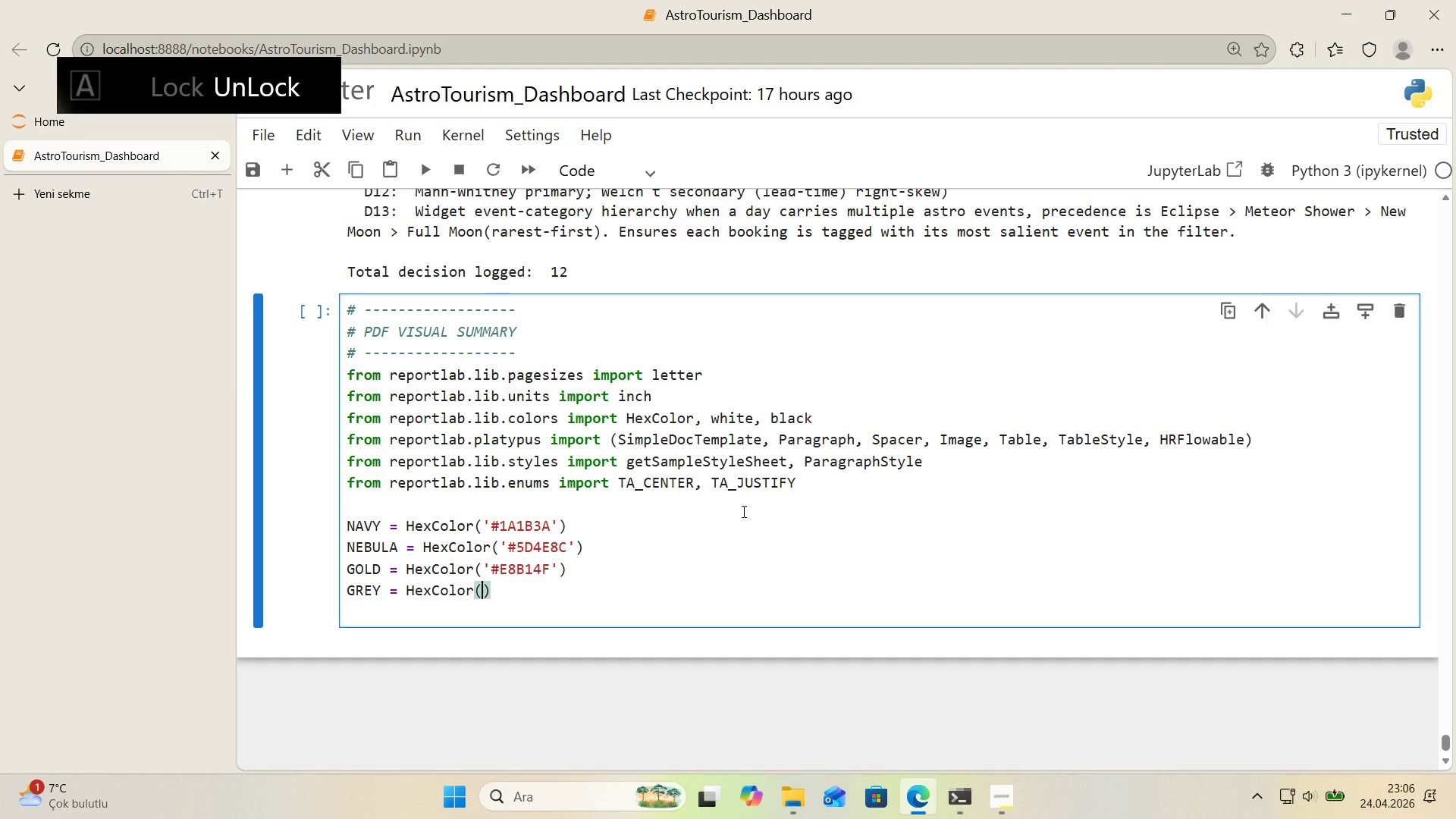 
 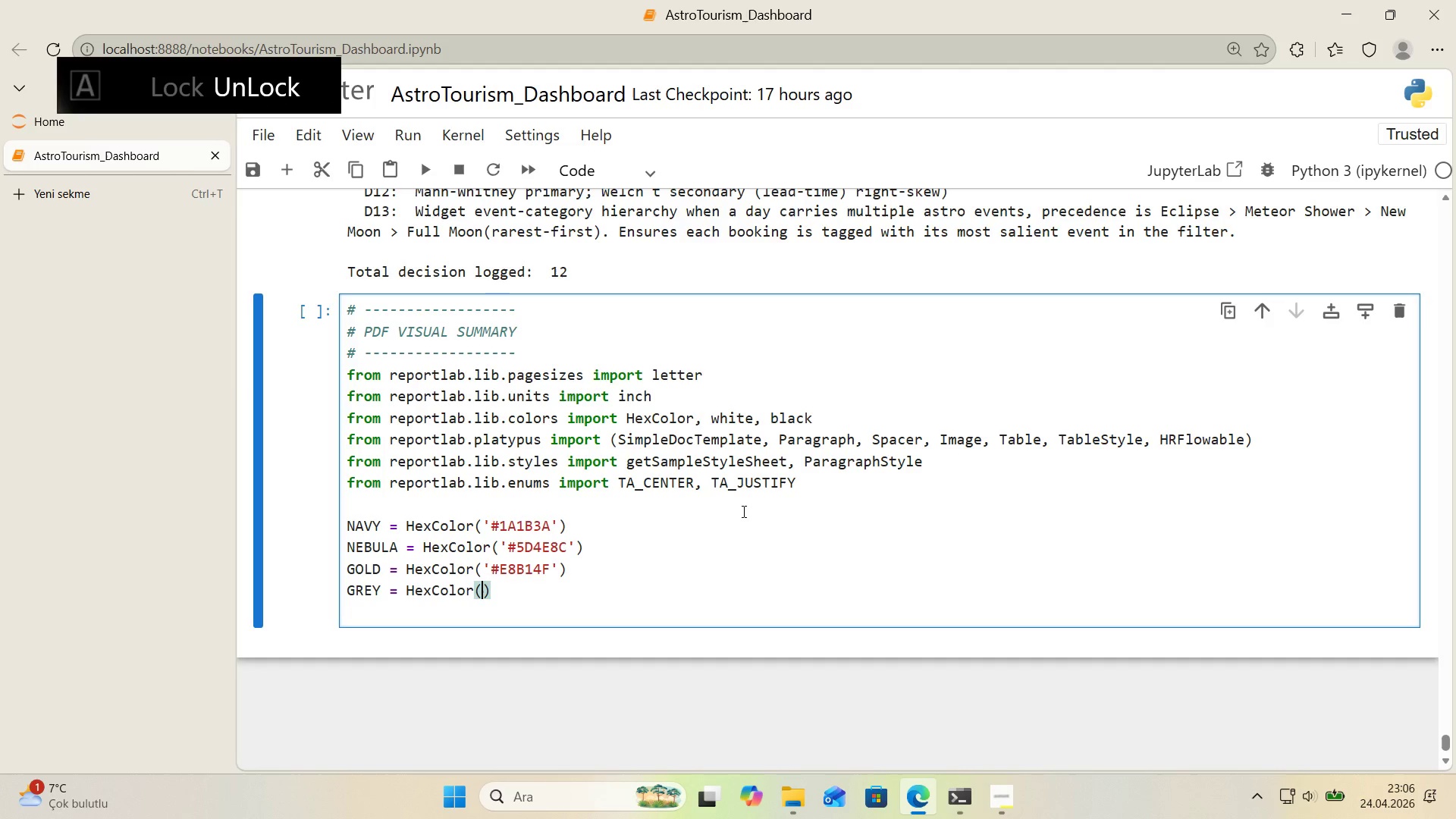 
key(ArrowLeft)
 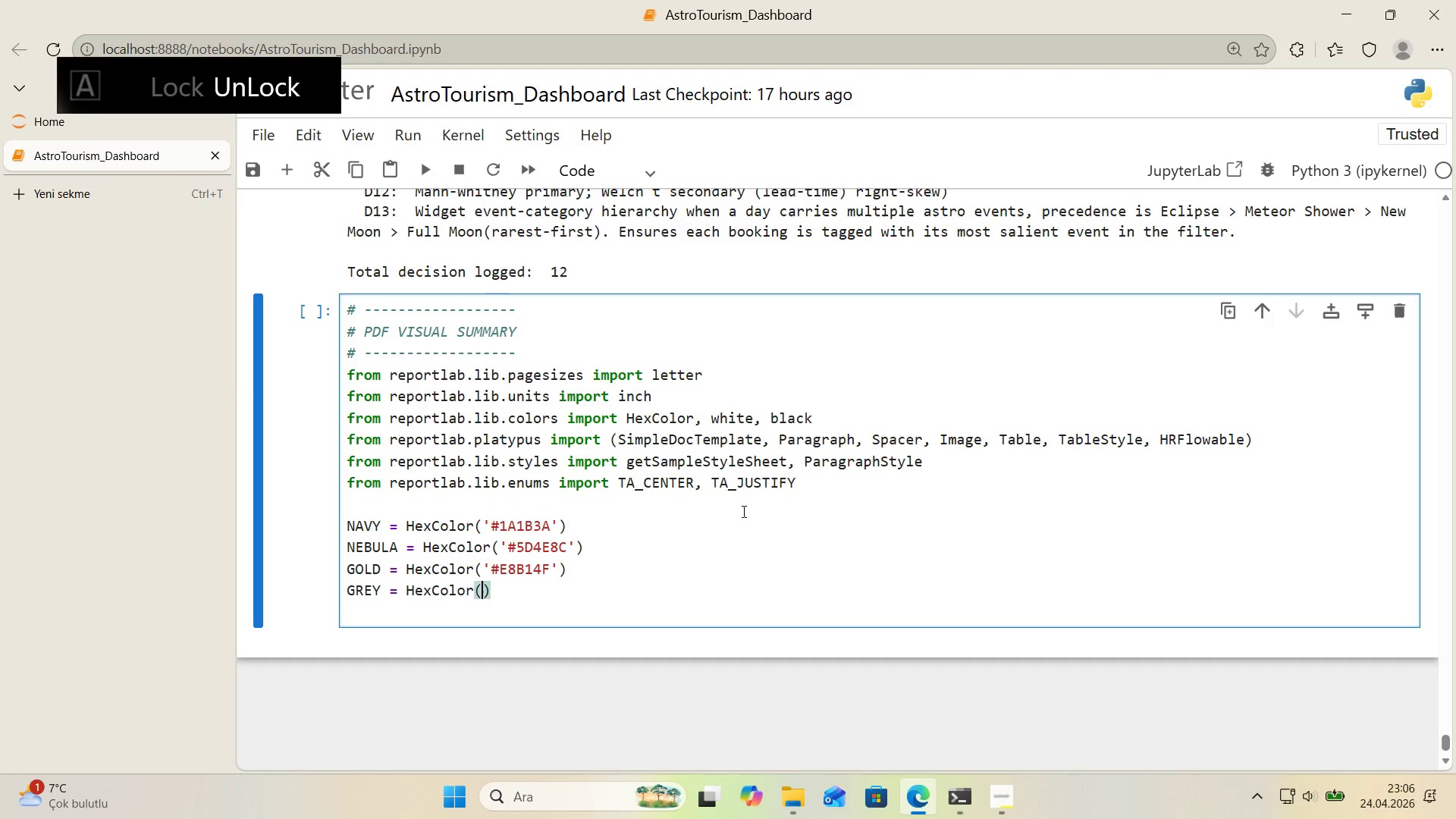 
type(@@)
 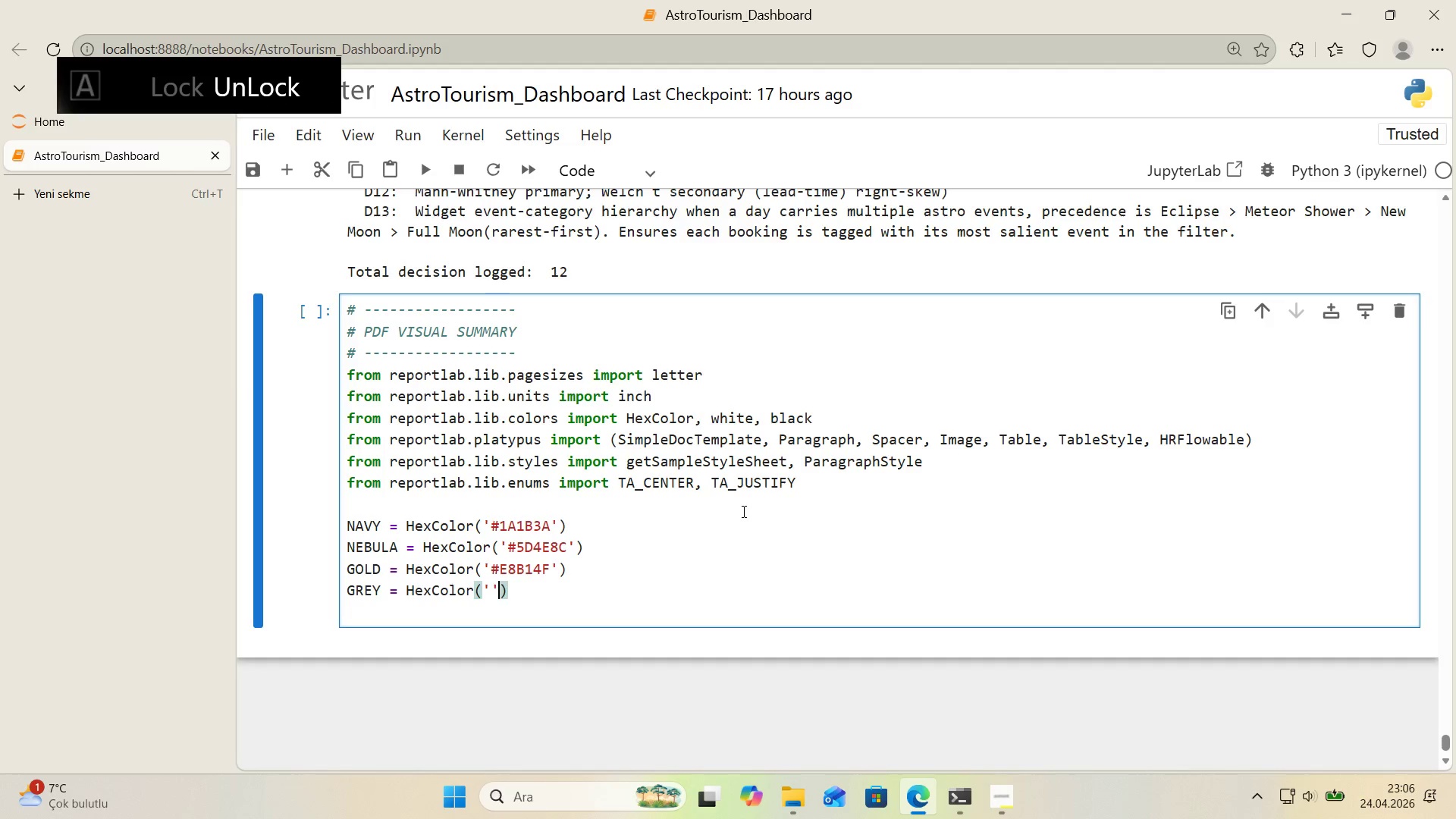 
key(ArrowLeft)
 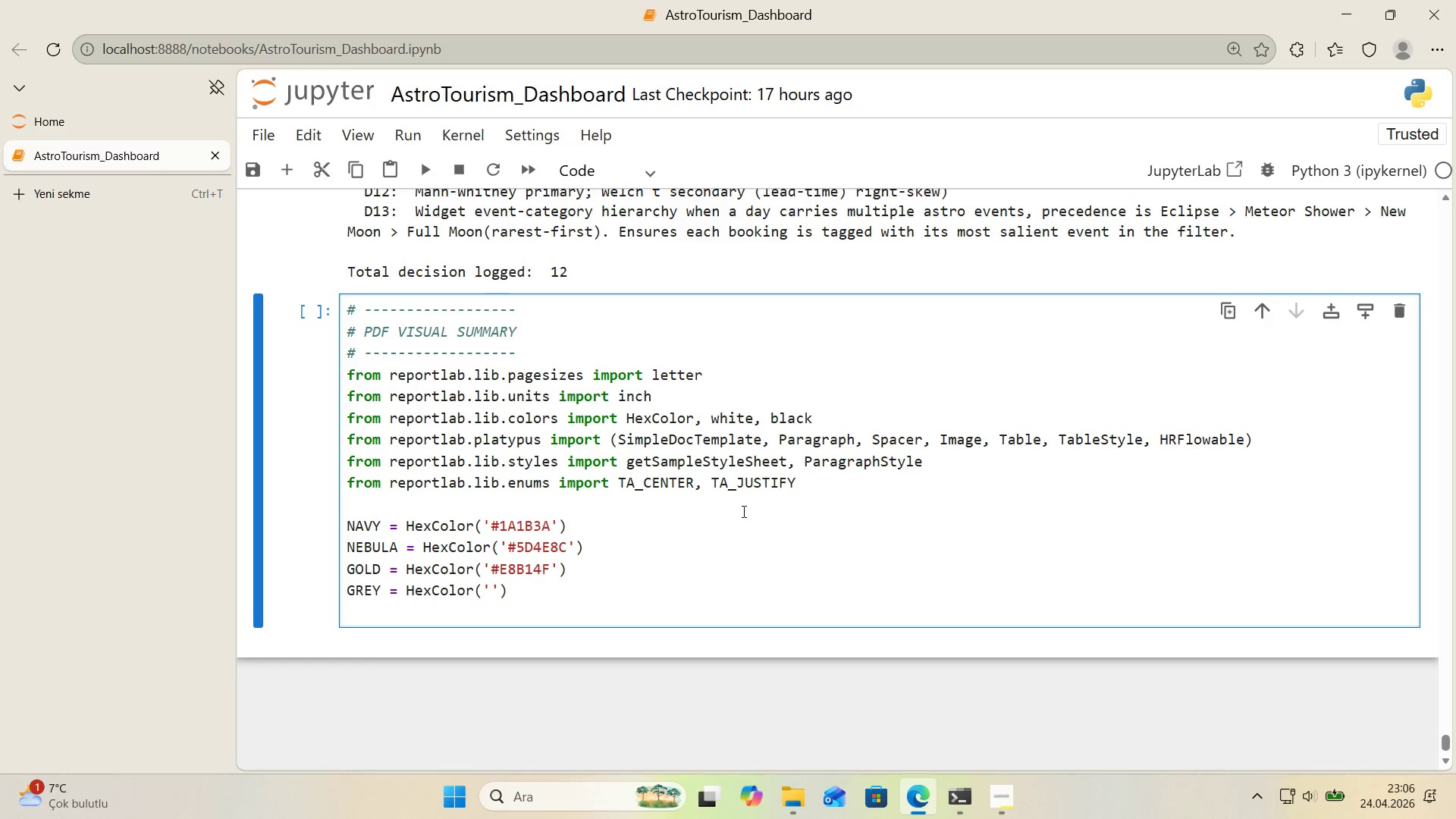 
wait(22.64)
 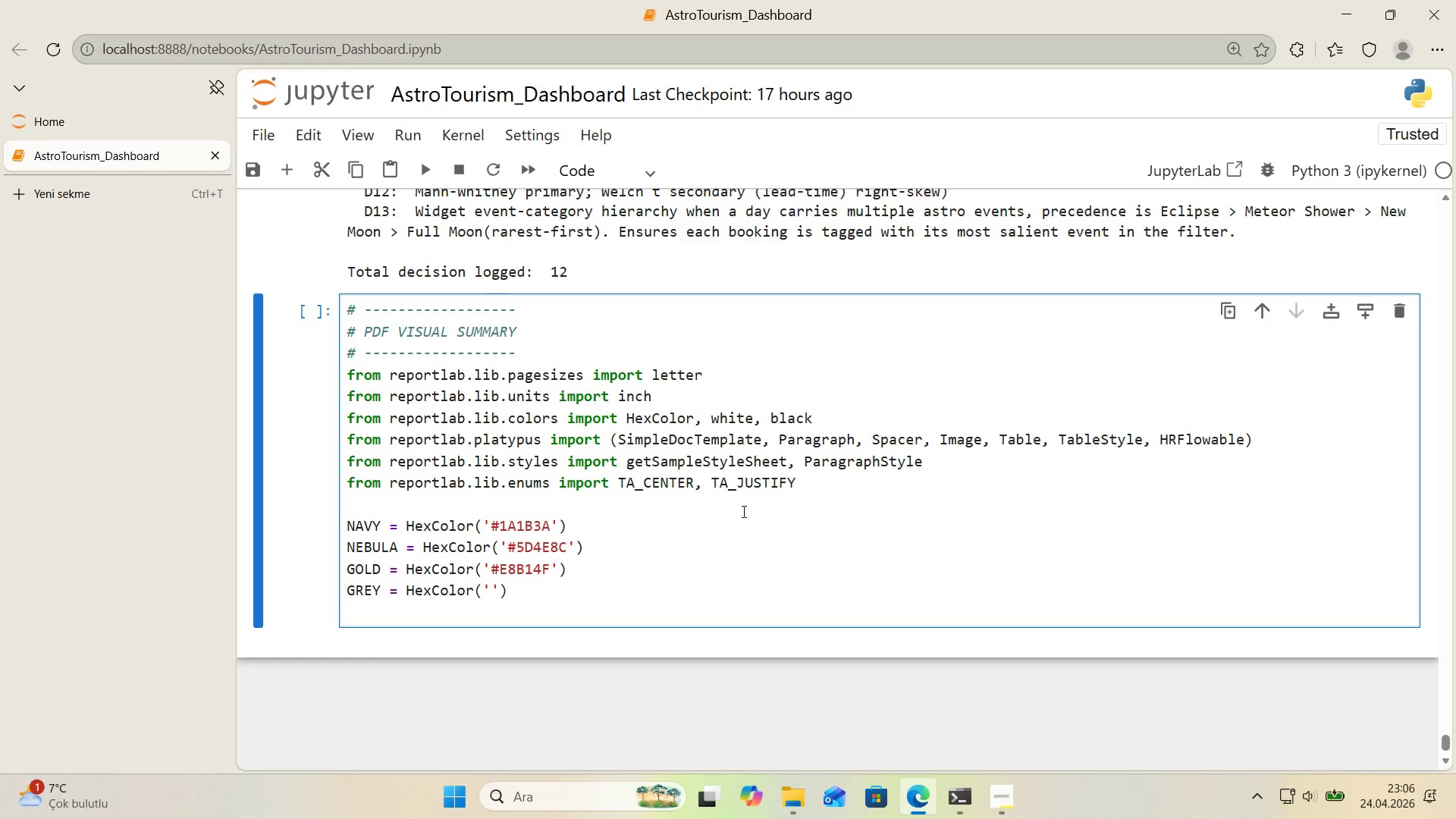 
key(CapsLock)
 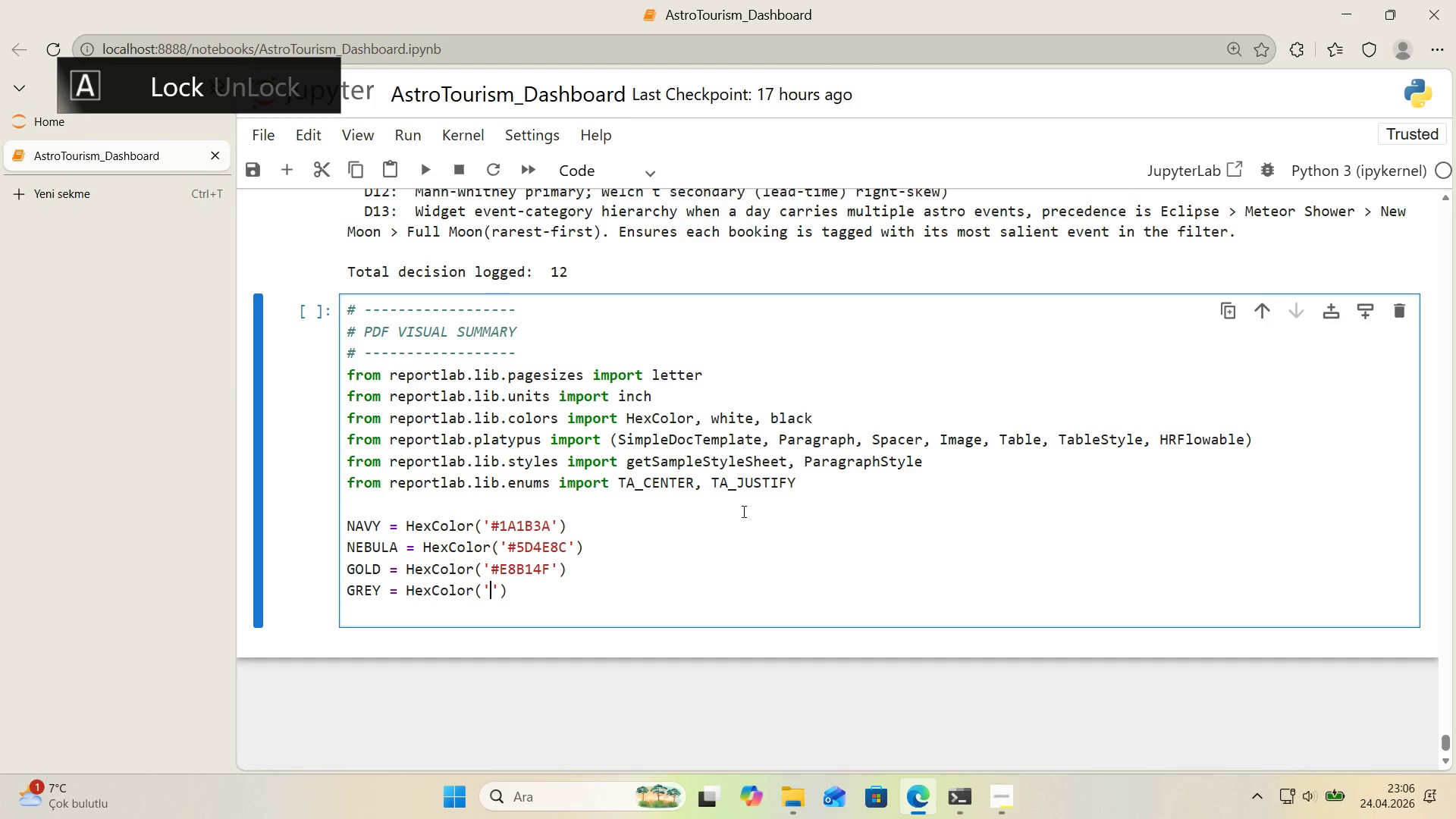 
key(Alt+Control+3)
 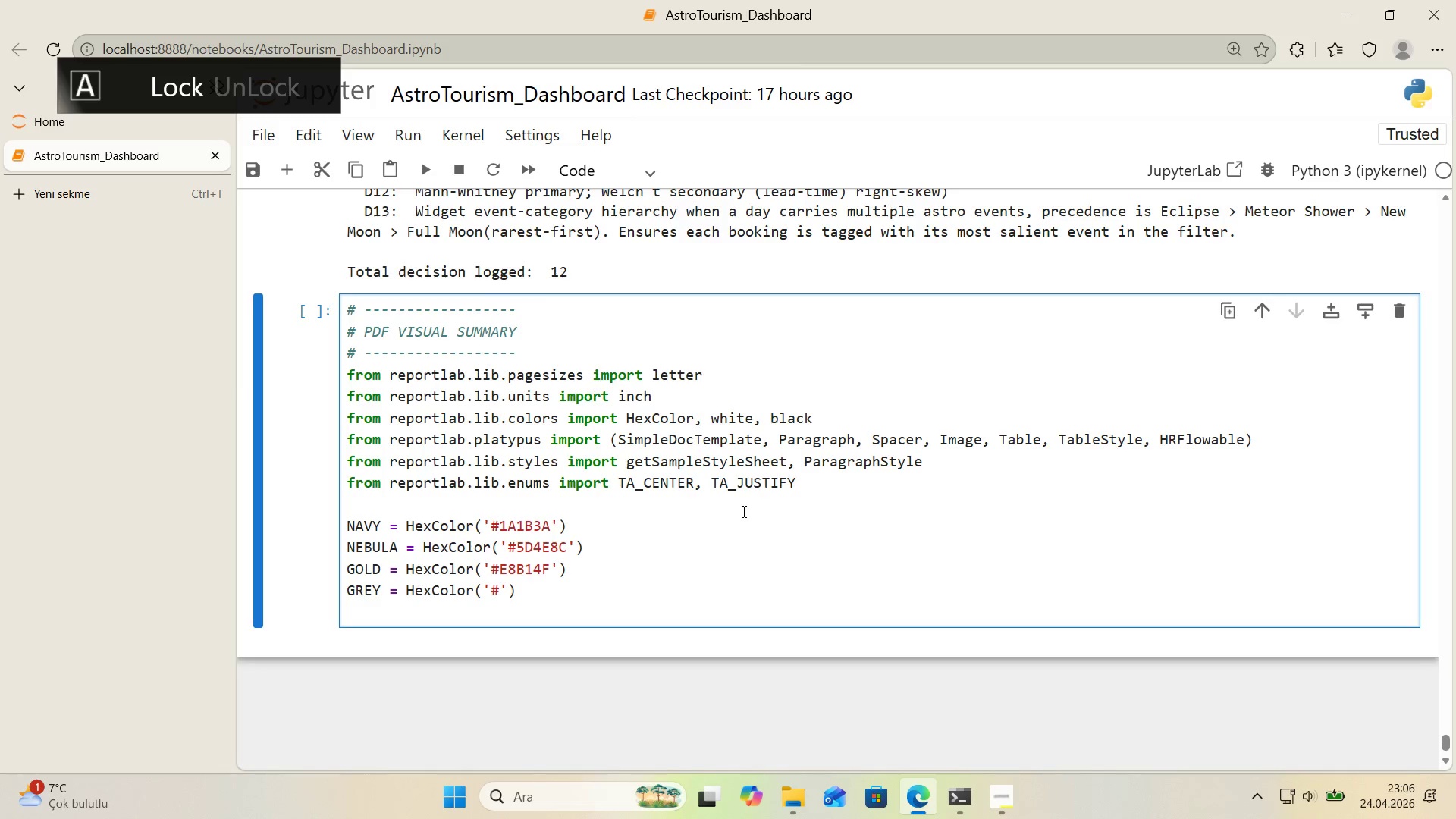 
type(8E0AAF)
 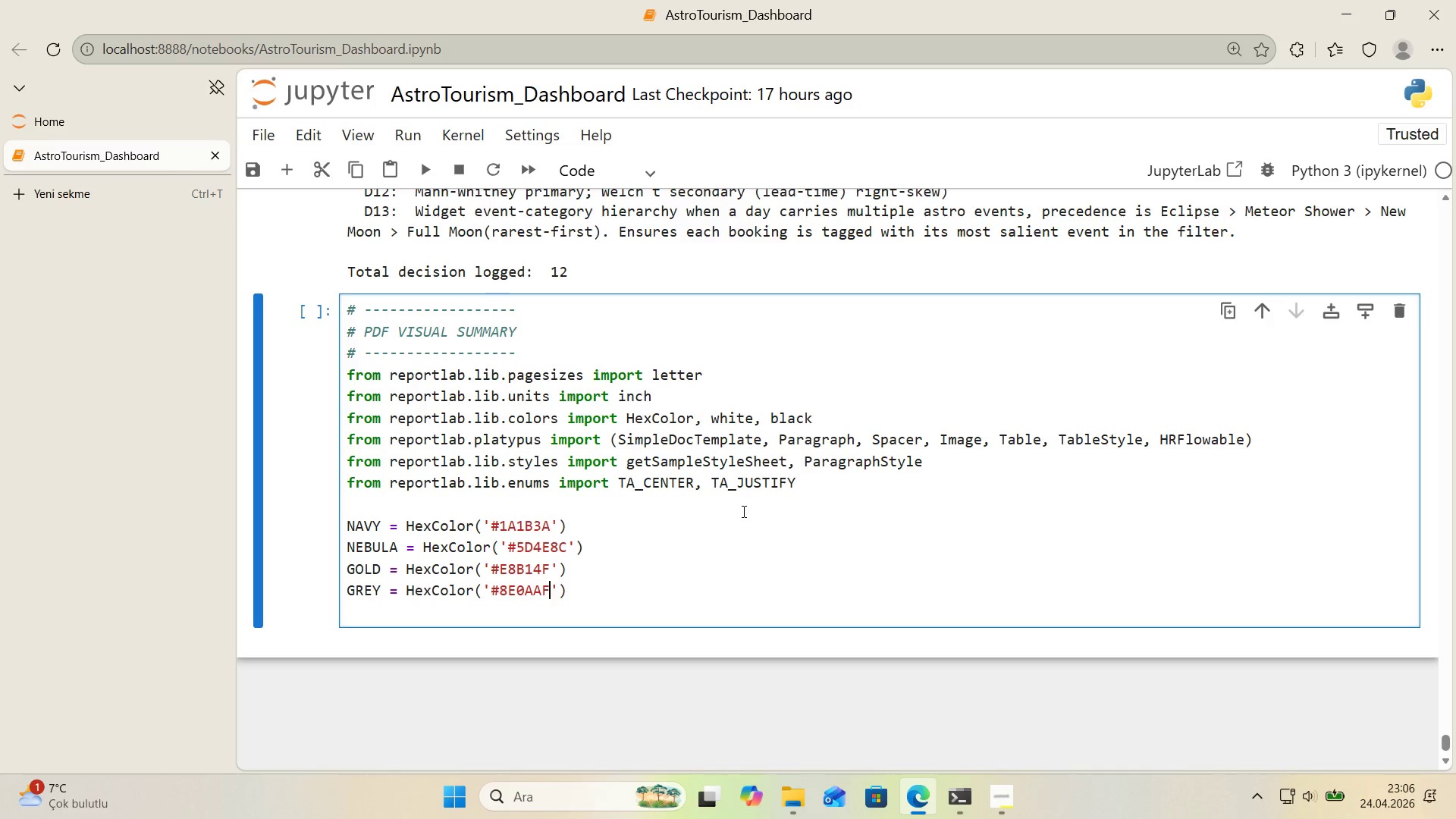 
key(ArrowRight)
 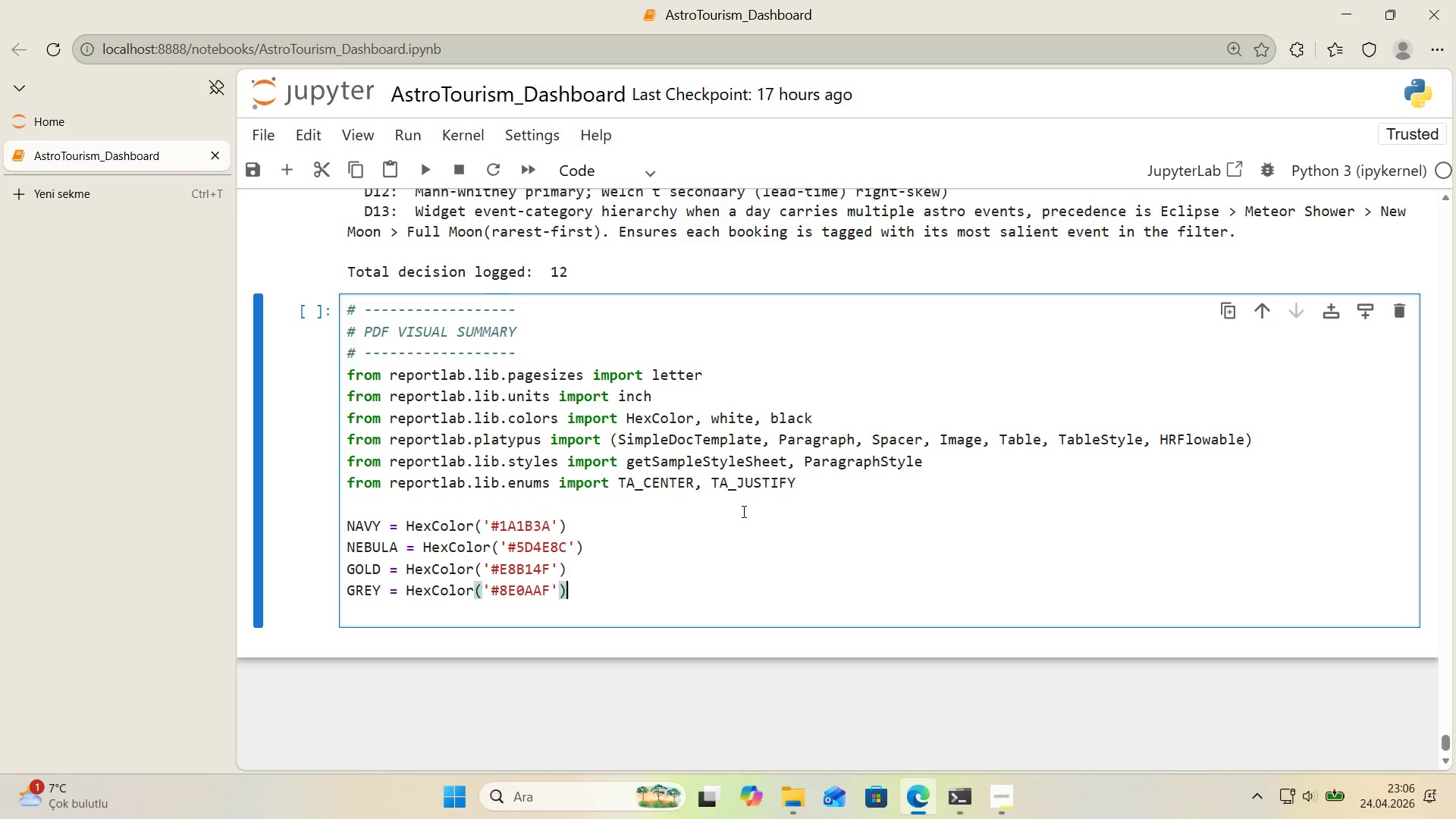 
key(ArrowRight)
 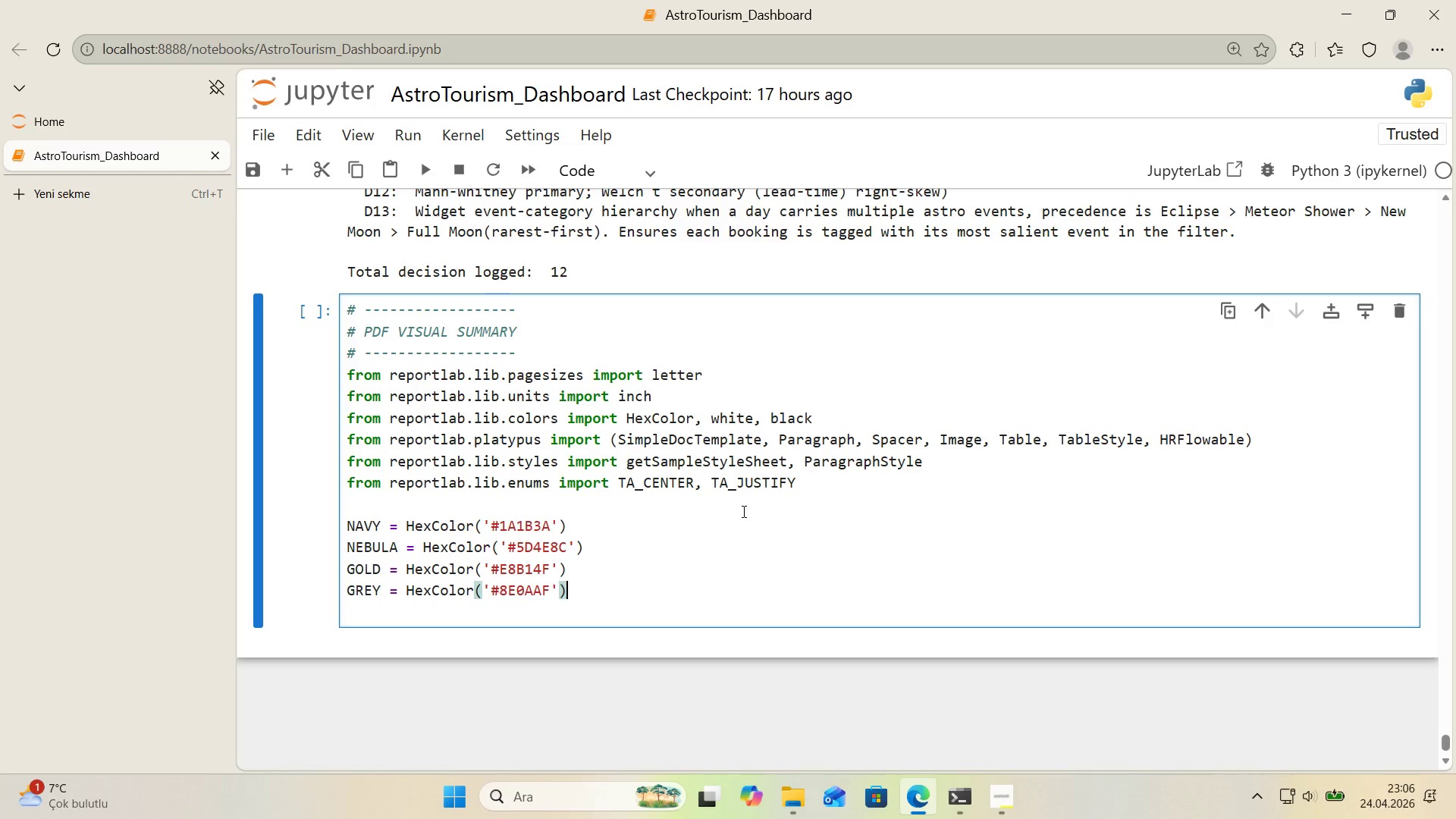 
key(ArrowLeft)
 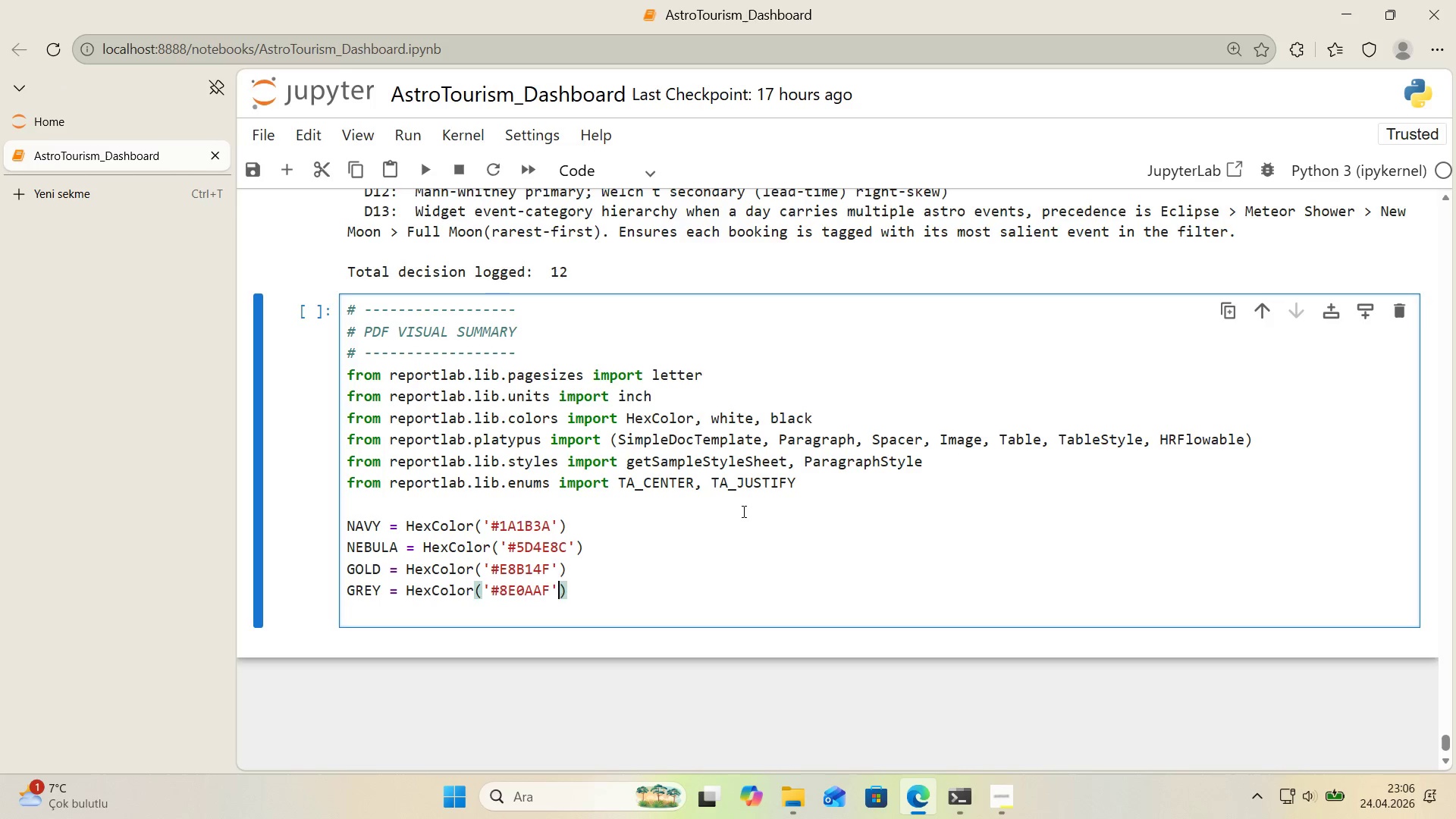 
key(ArrowLeft)
 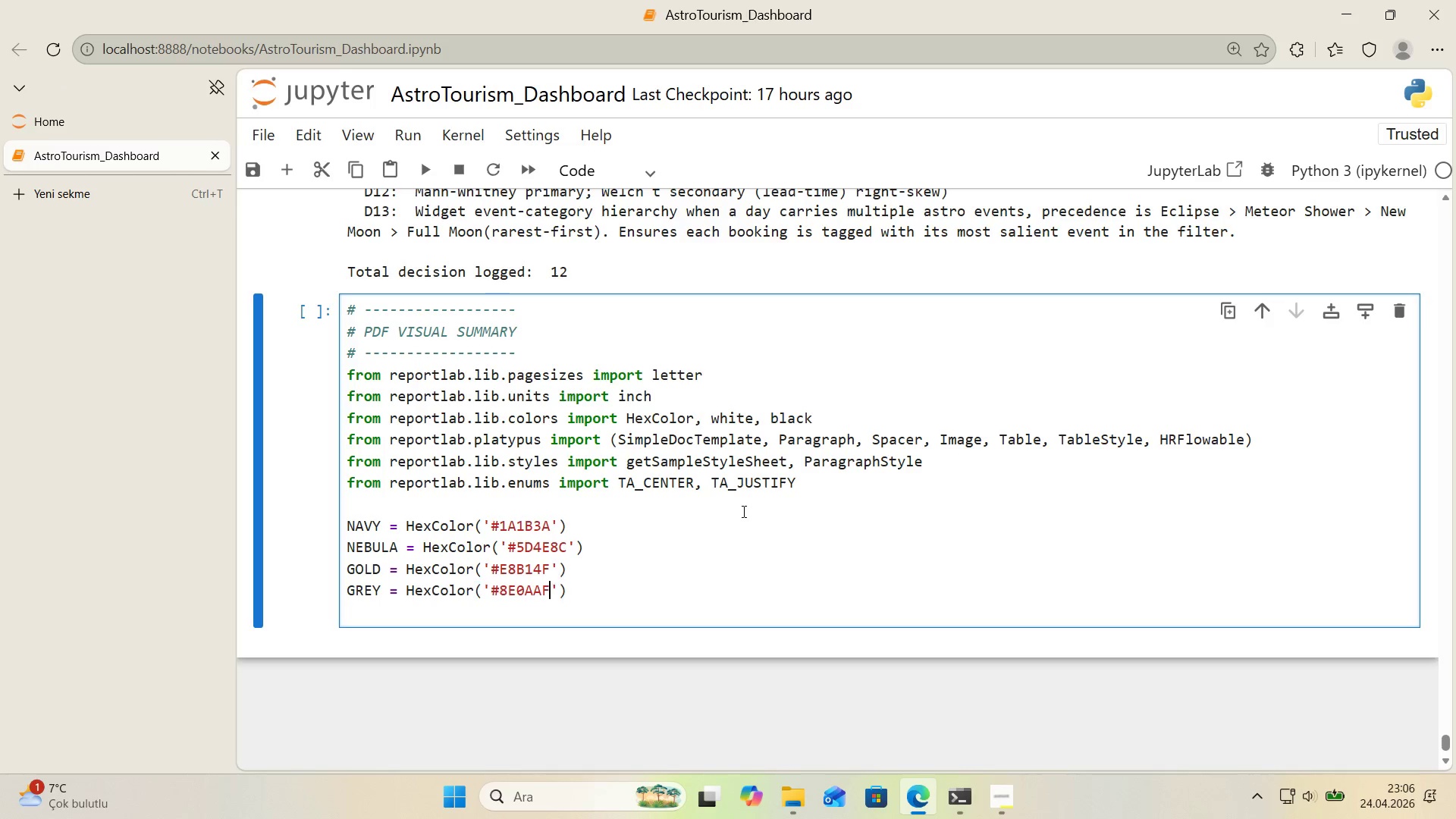 
key(ArrowLeft)
 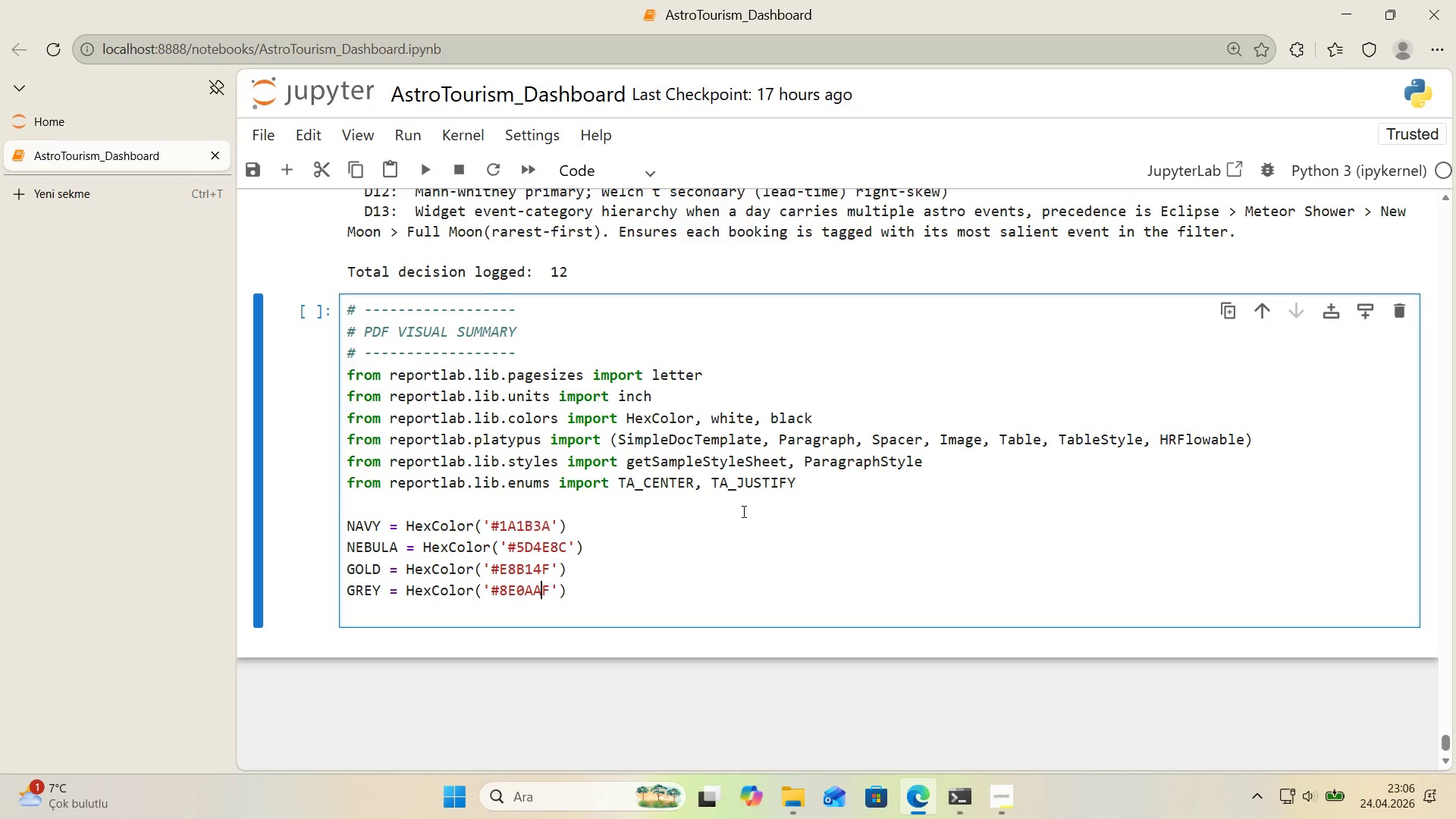 
key(ArrowLeft)
 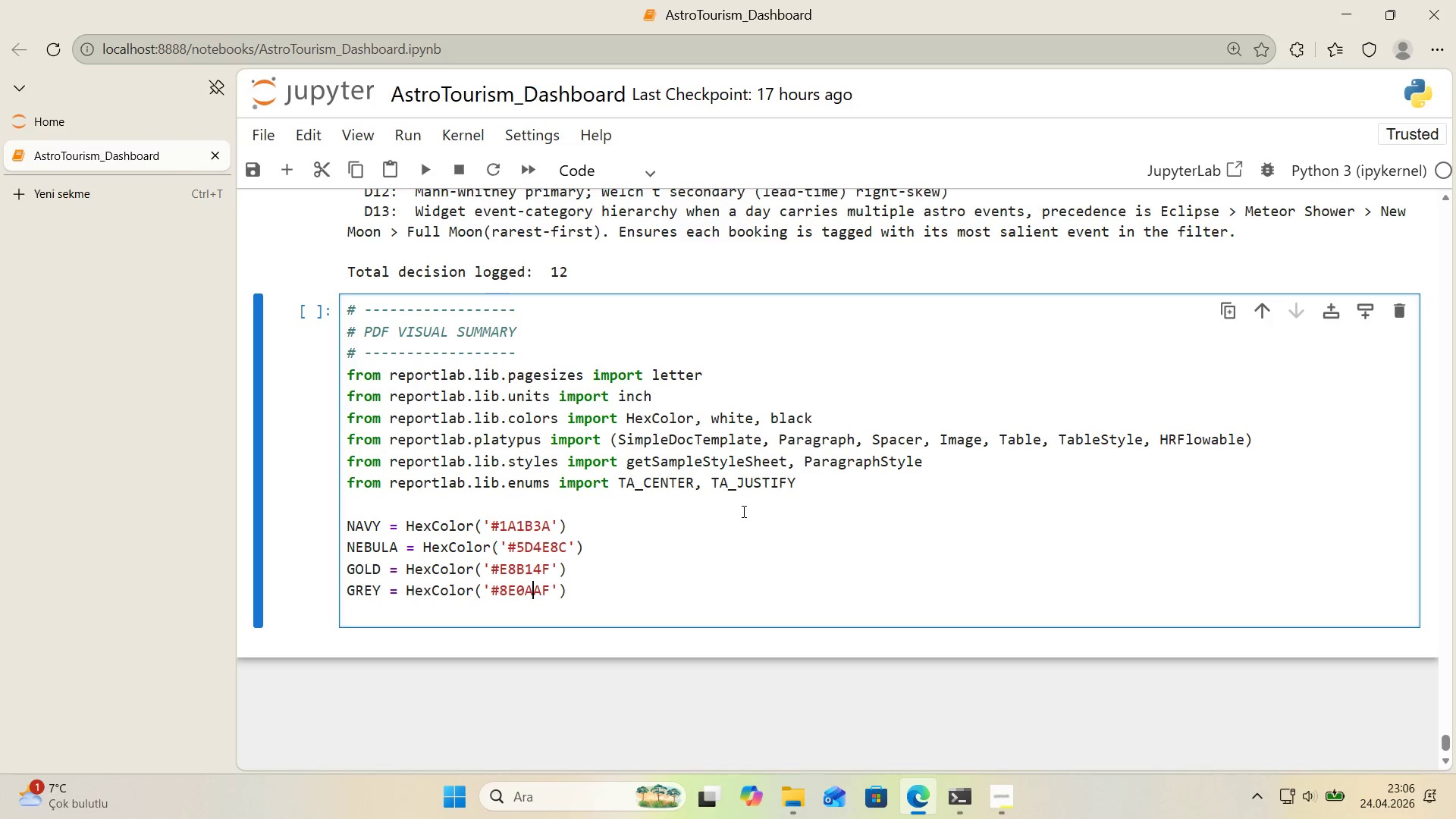 
key(ArrowLeft)
 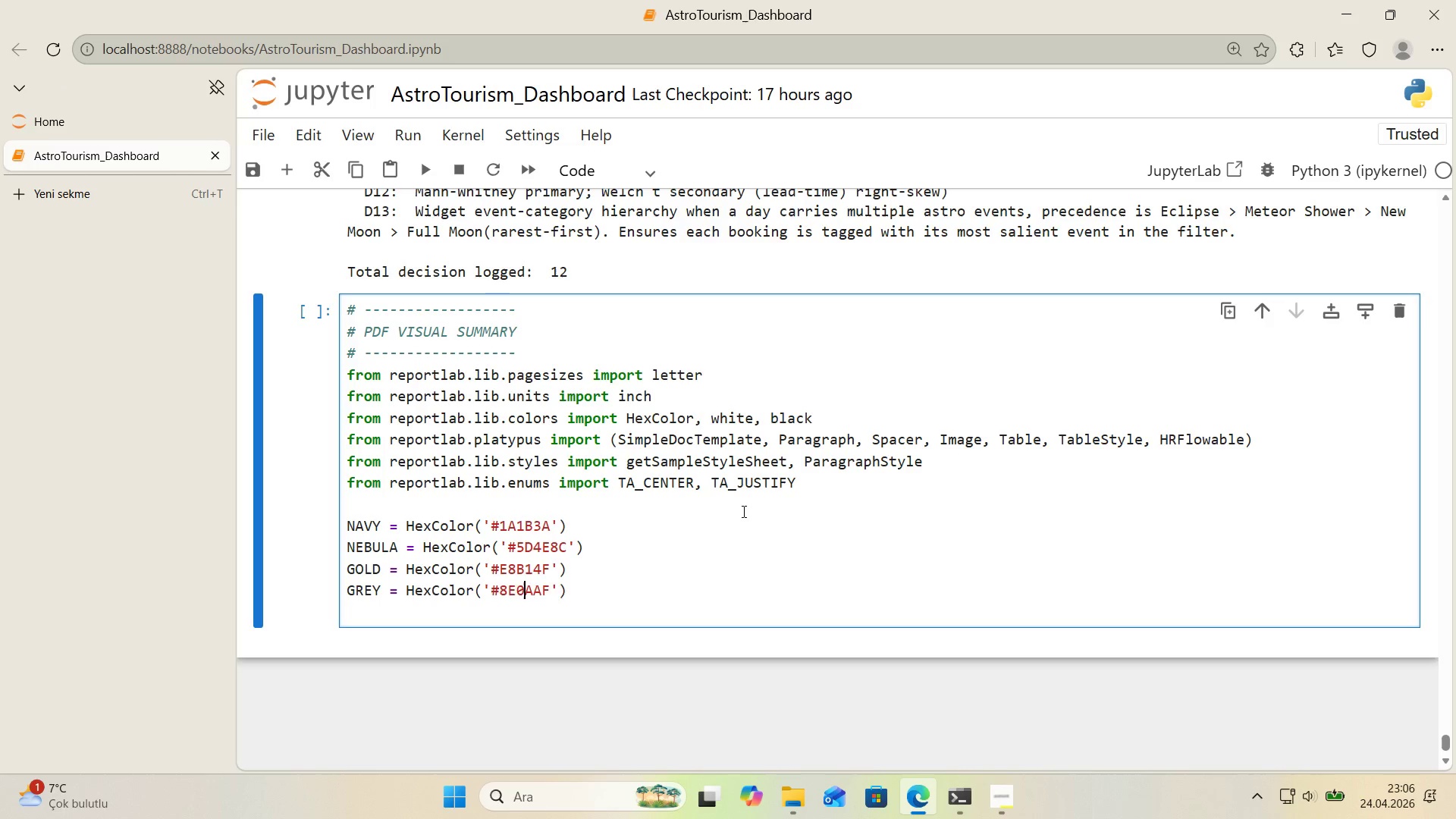 
key(Backspace)
 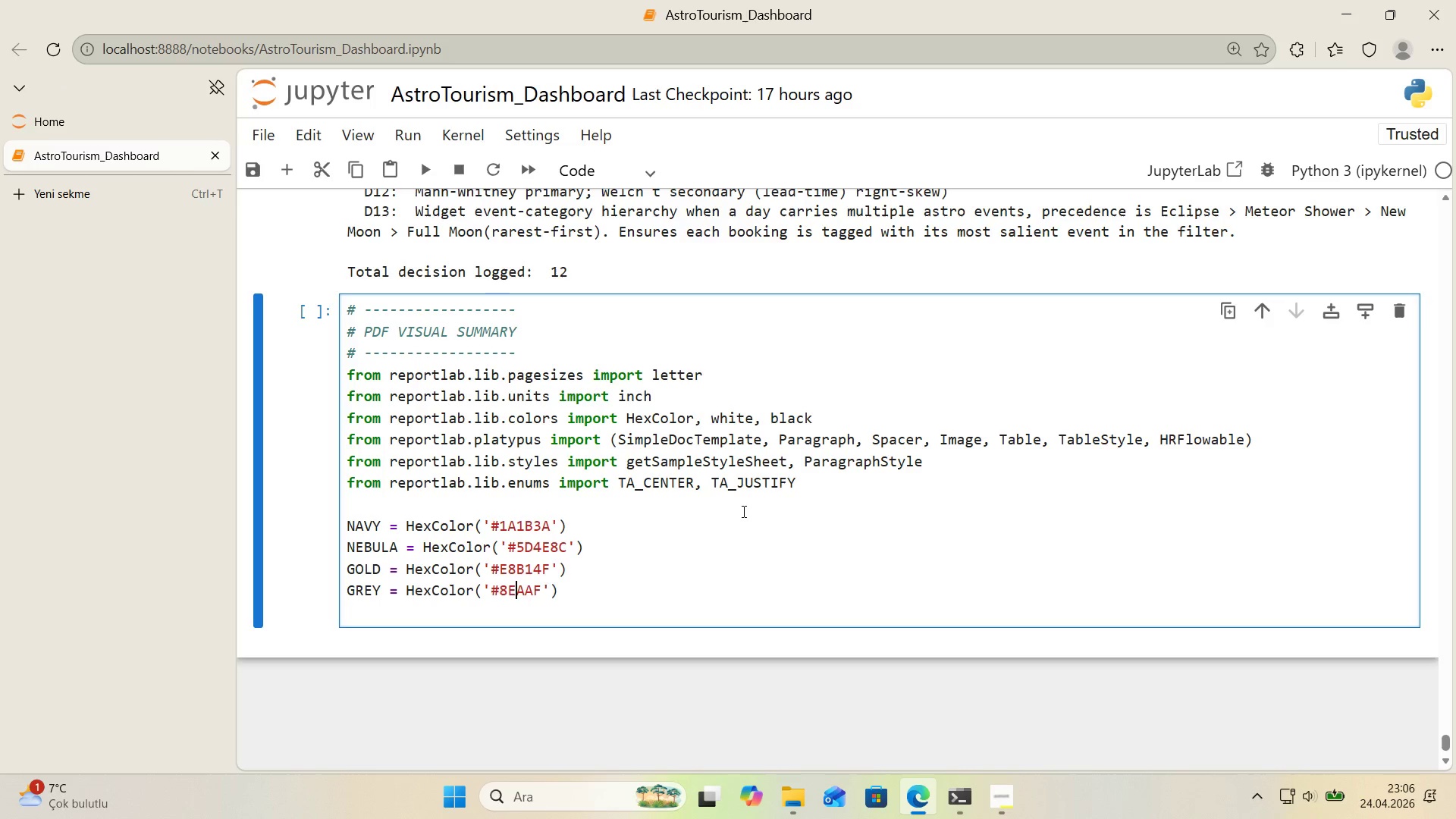 
key(9)
 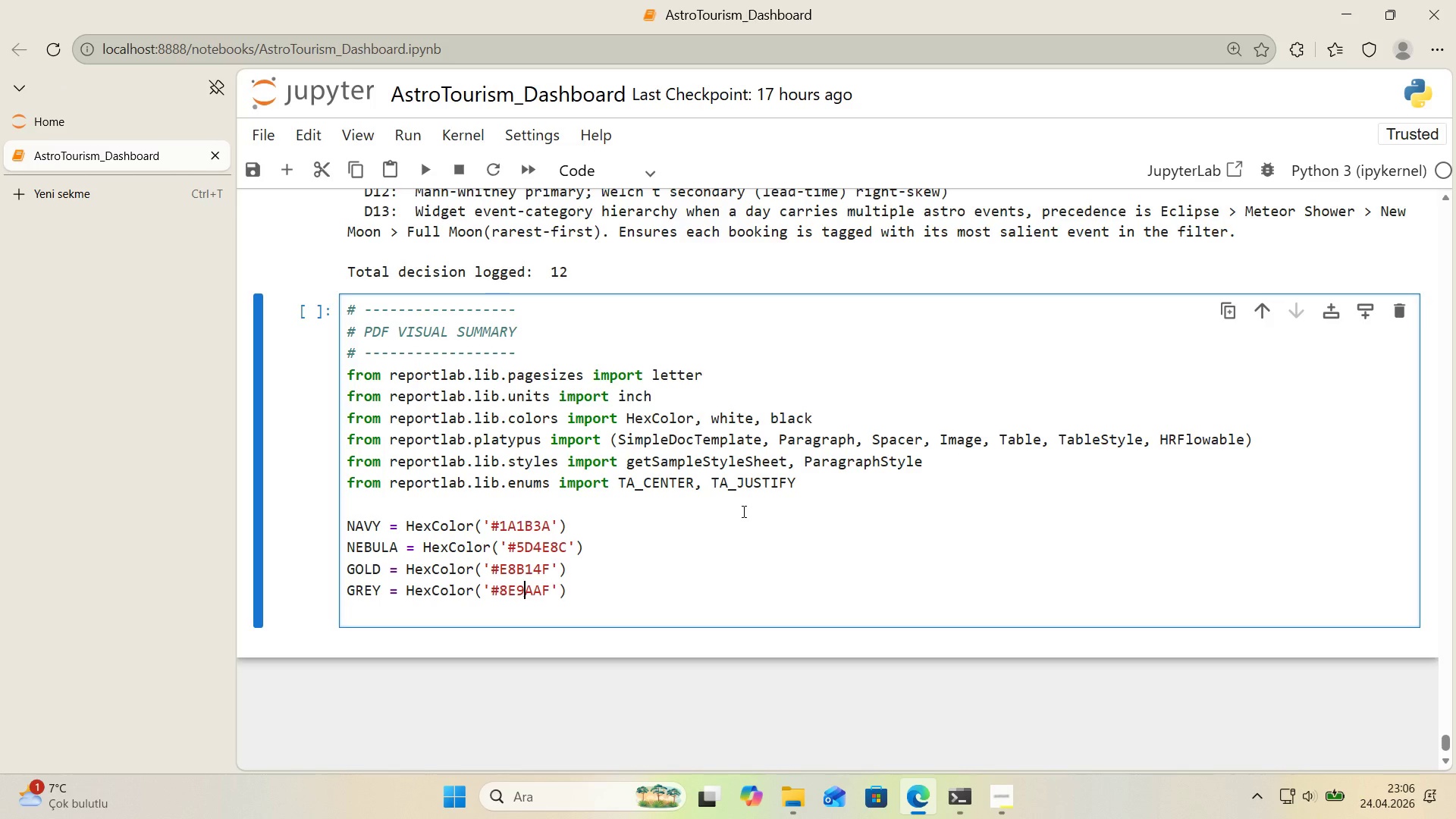 
key(ArrowRight)
 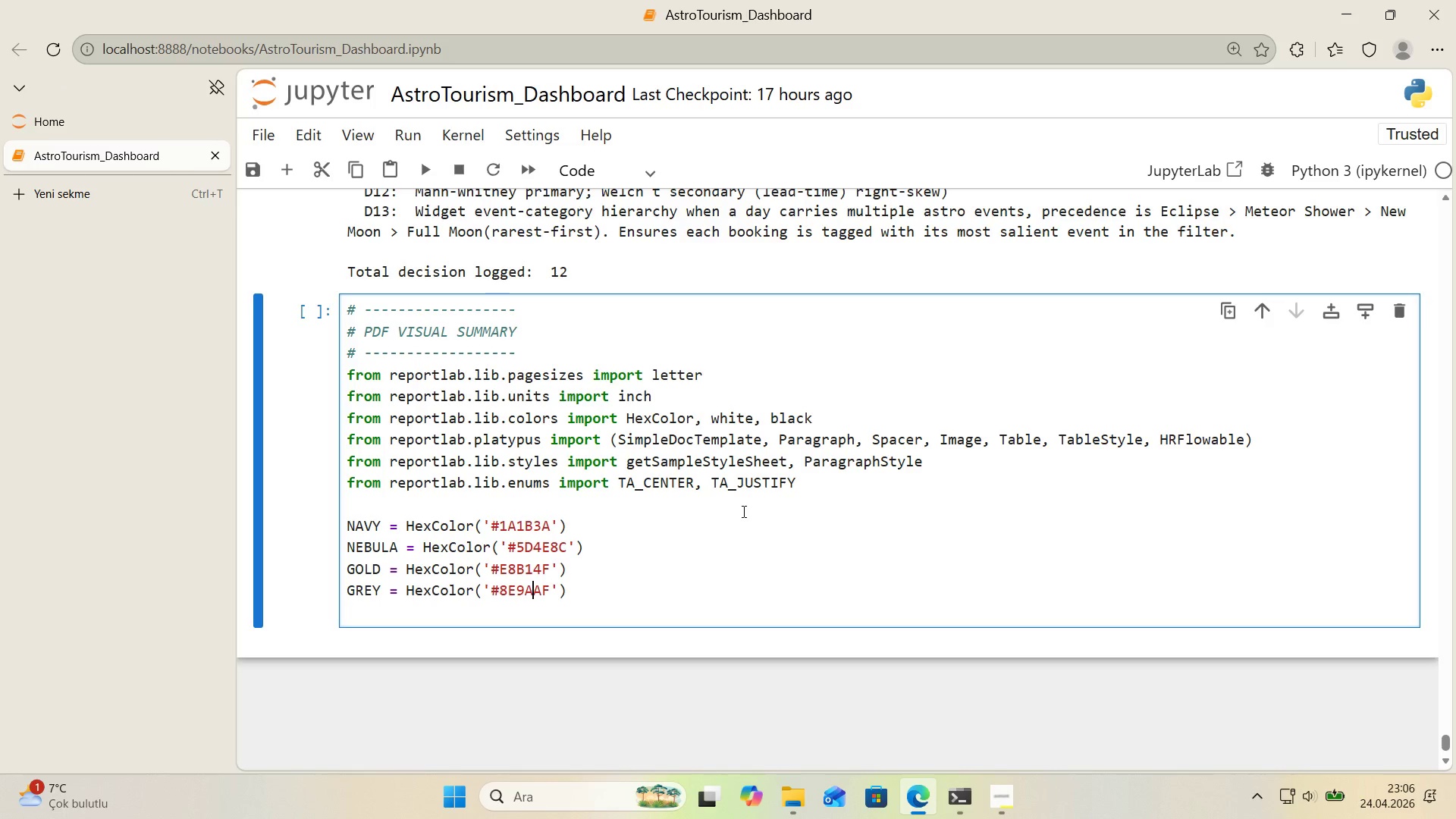 
key(ArrowRight)
 